 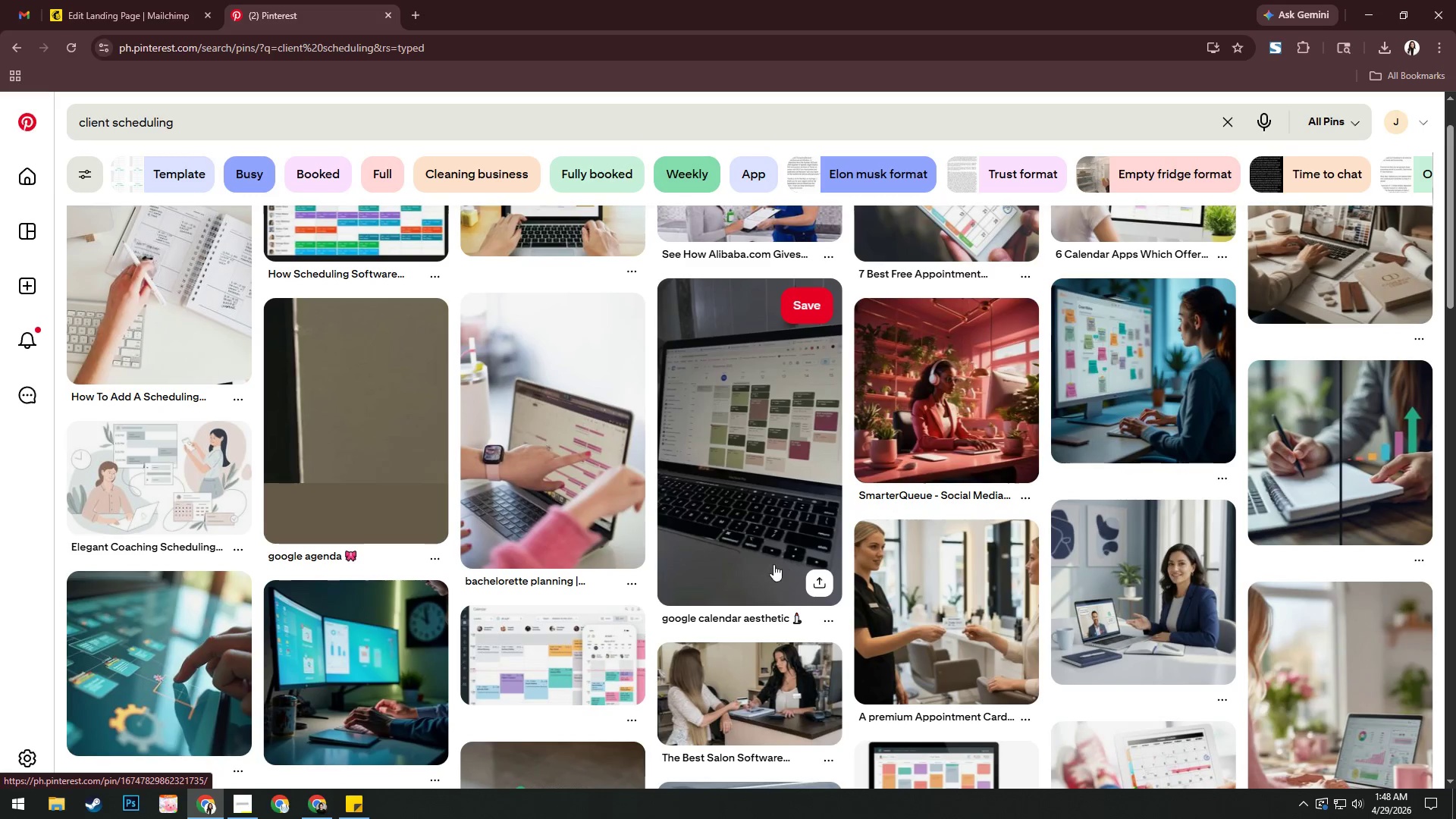 
scroll: coordinate [737, 564], scroll_direction: down, amount: 3.0
 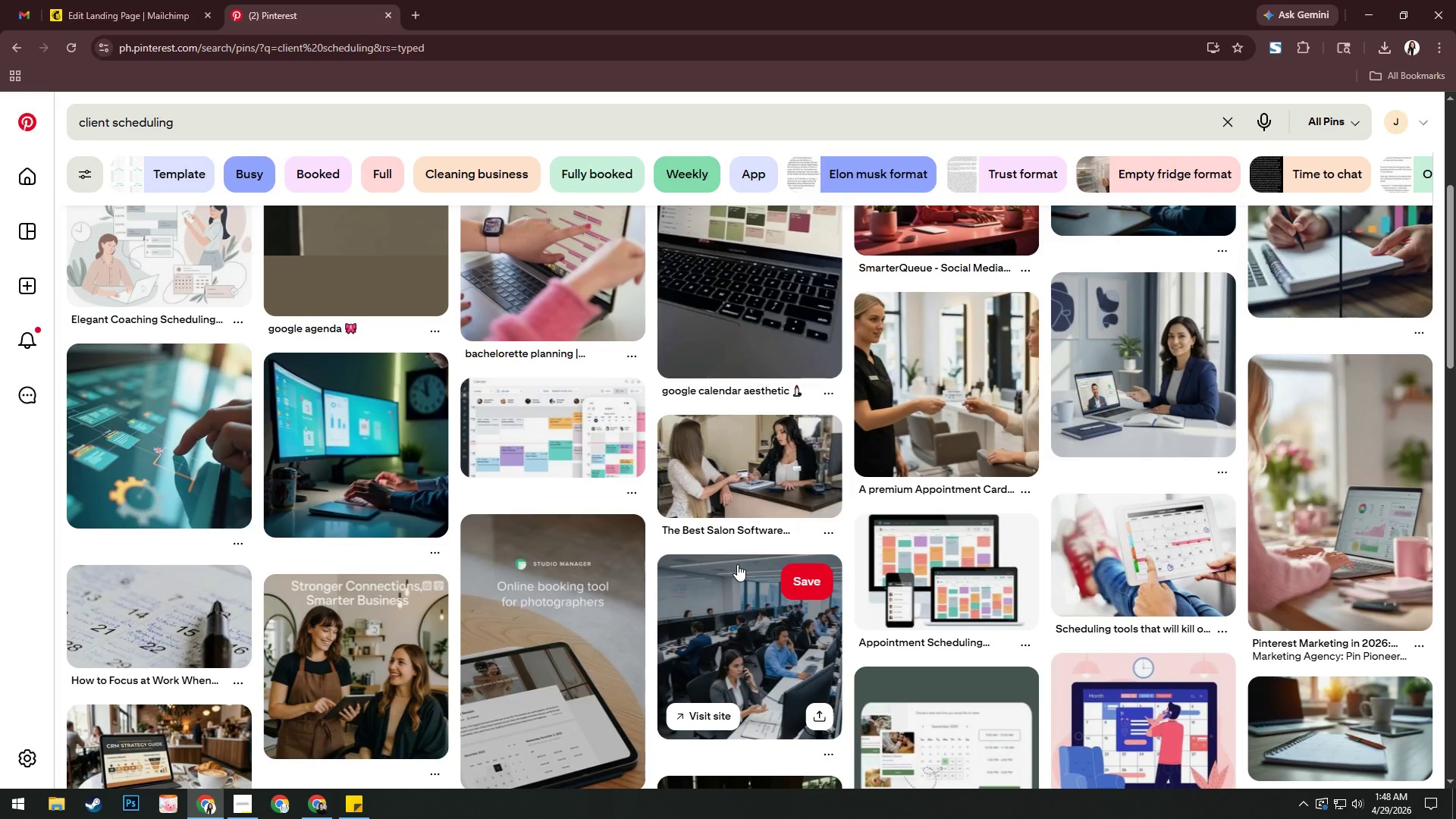 
scroll: coordinate [736, 563], scroll_direction: up, amount: 8.0
 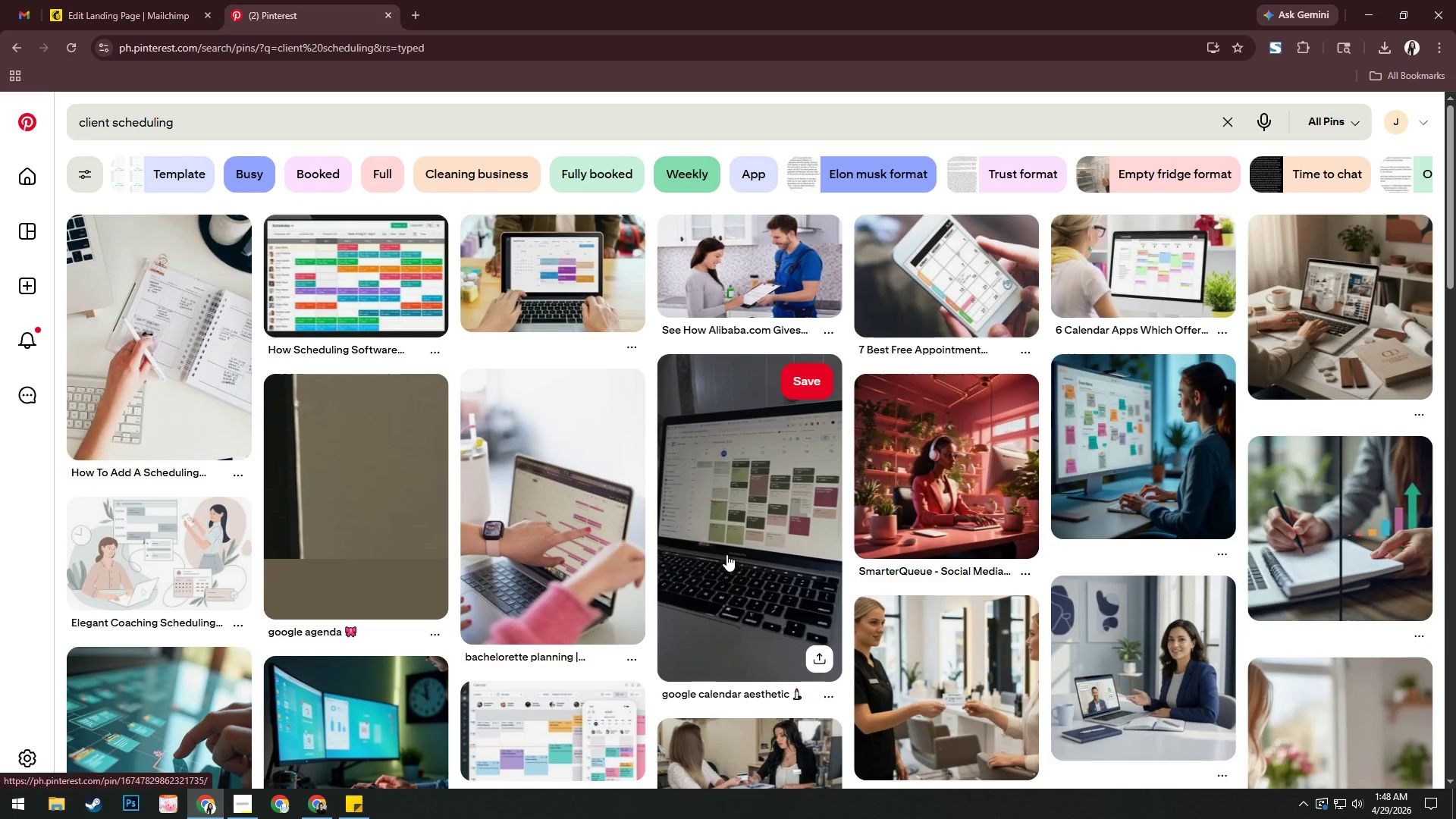 
scroll: coordinate [727, 550], scroll_direction: down, amount: 12.0
 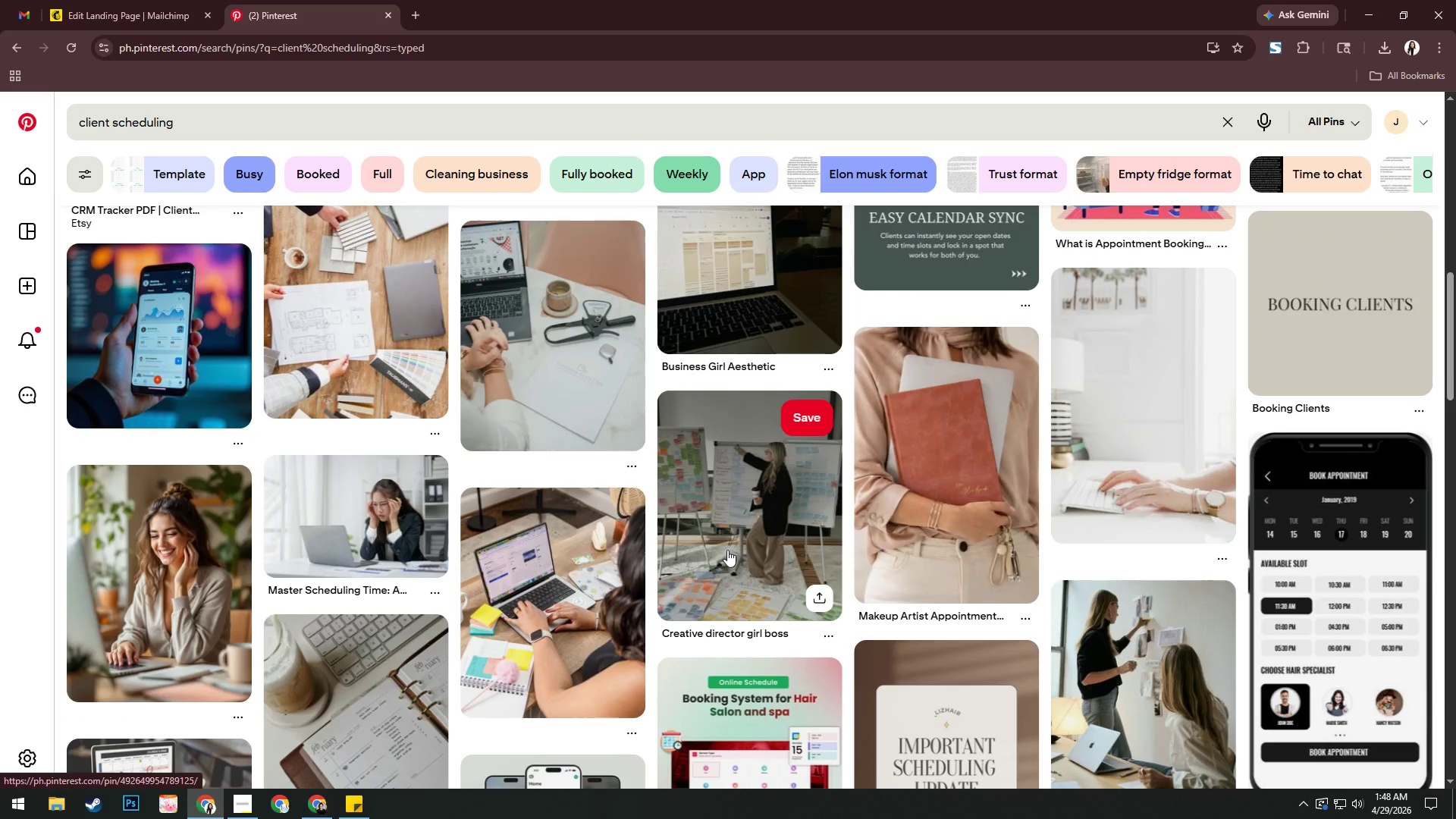 
scroll: coordinate [727, 550], scroll_direction: up, amount: 22.0
 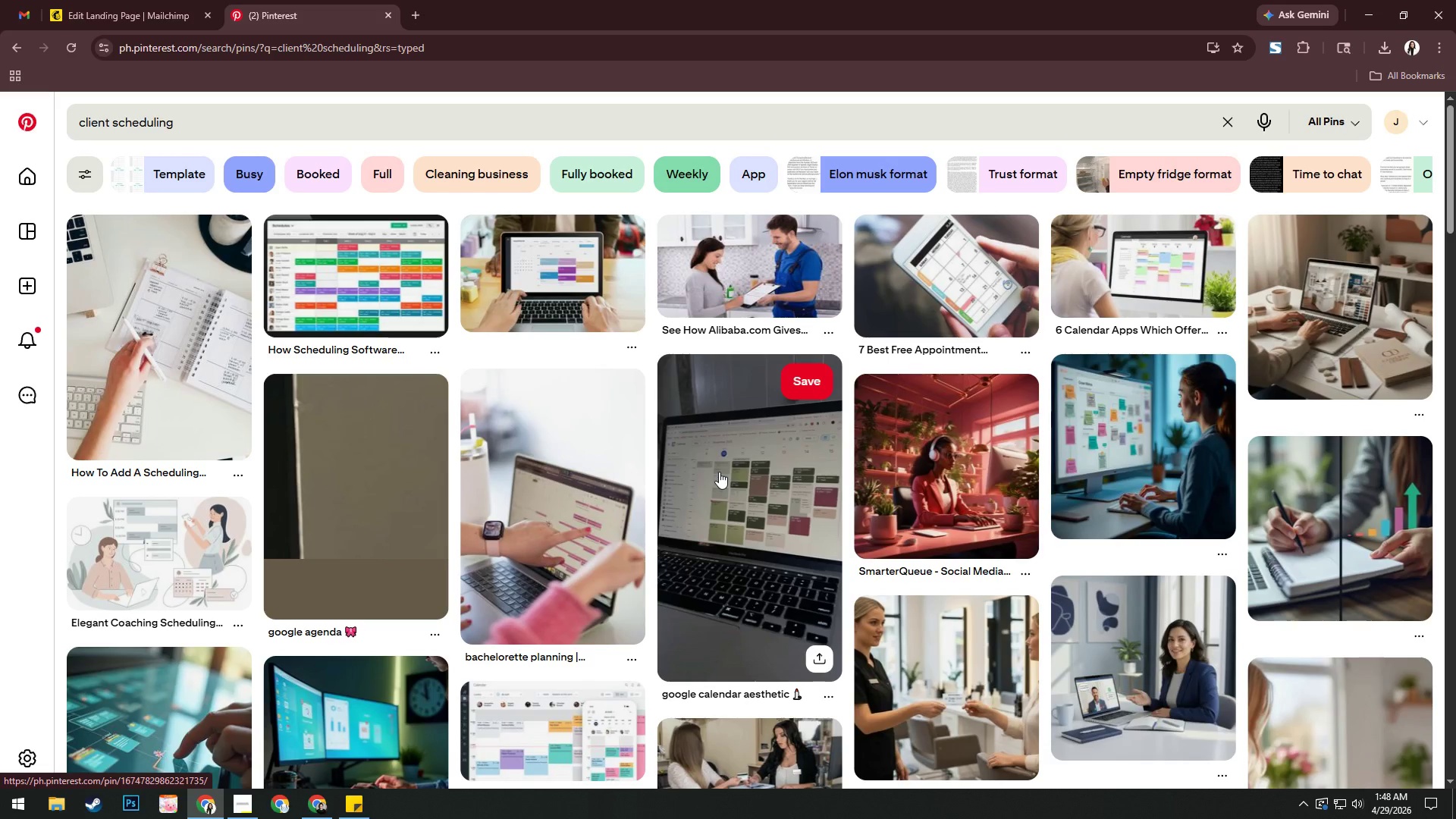 
left_click([730, 259])
 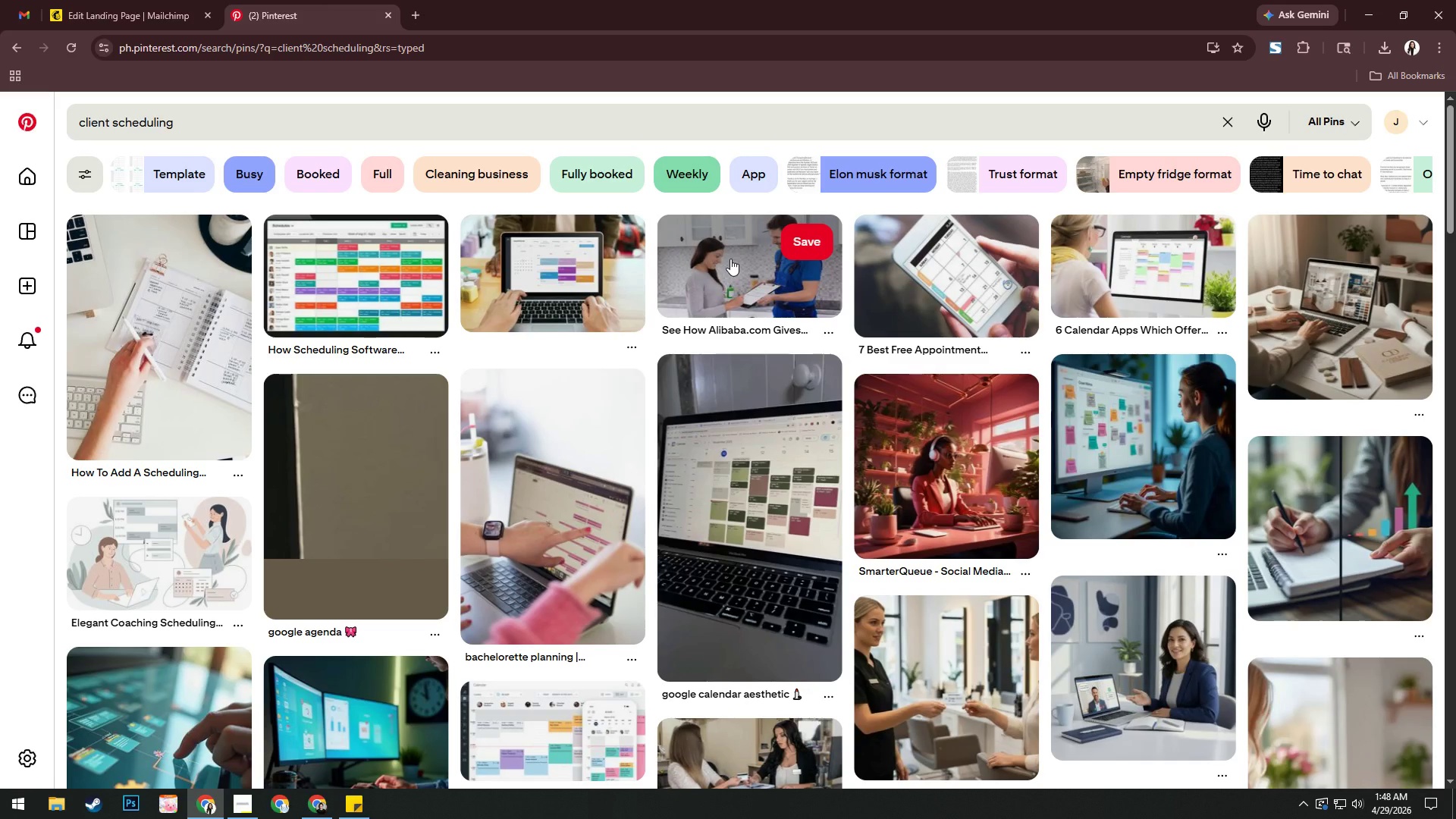 
left_click([727, 264])
 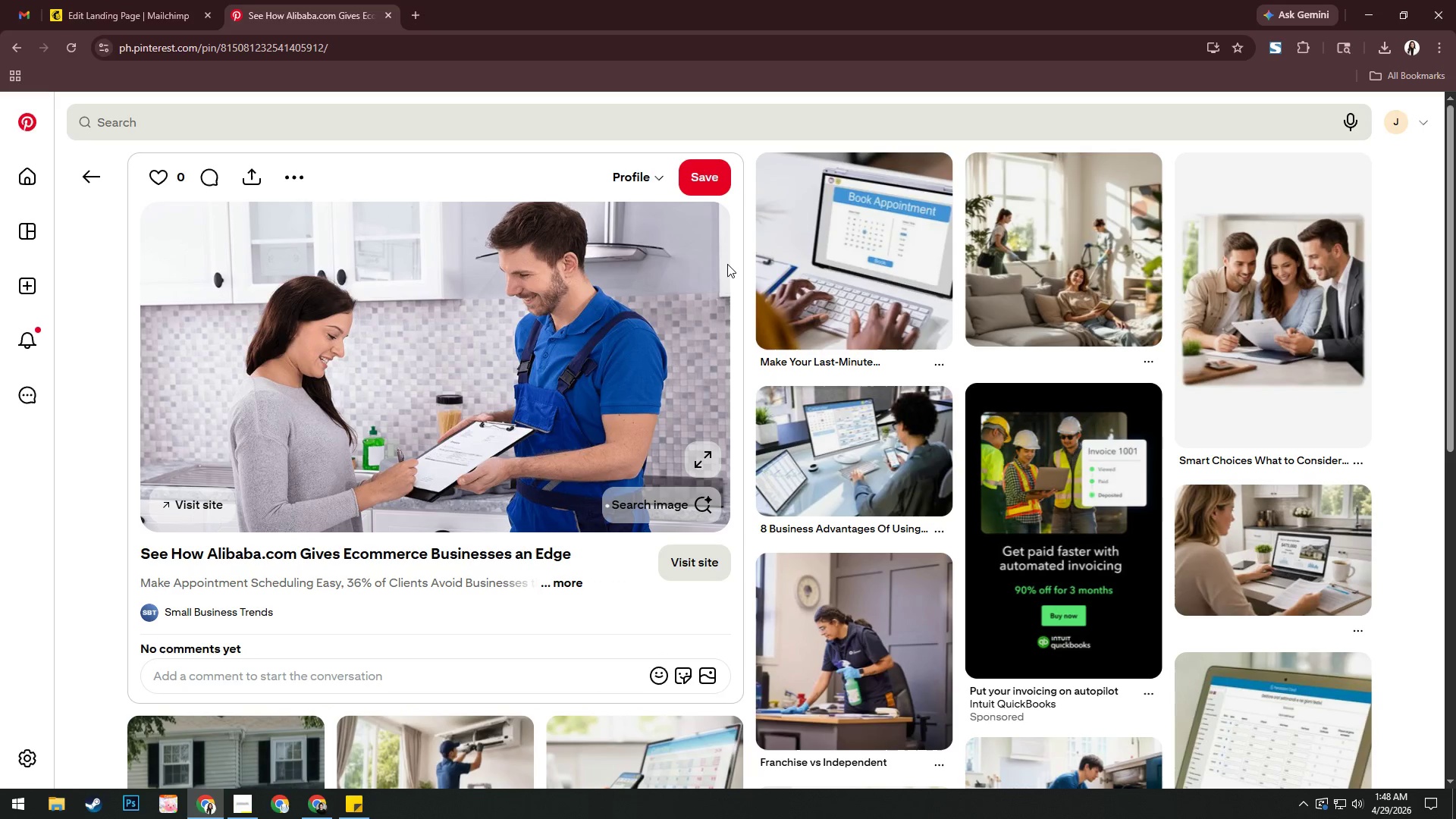 
left_click([1223, 295])
 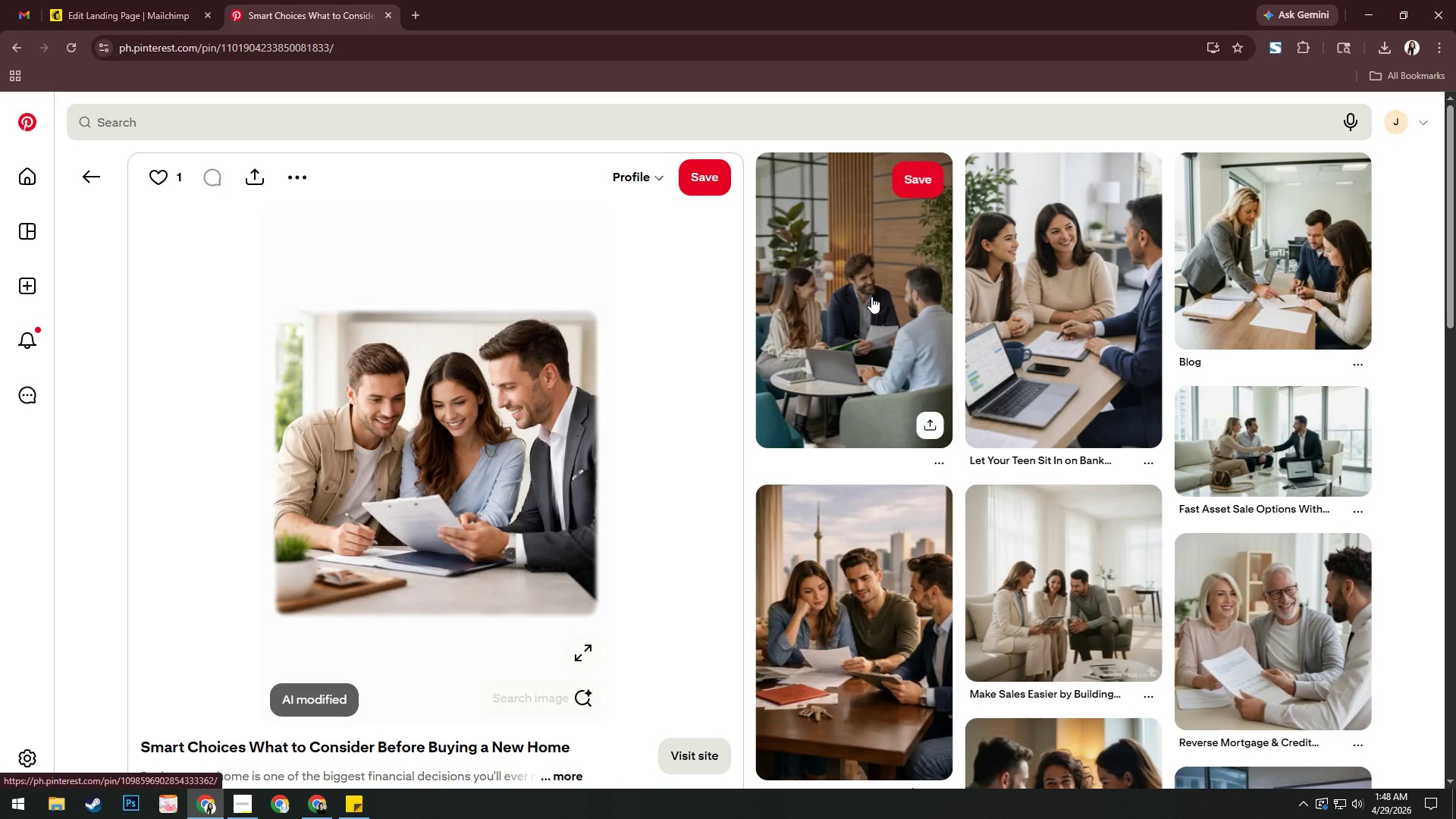 
wait(6.33)
 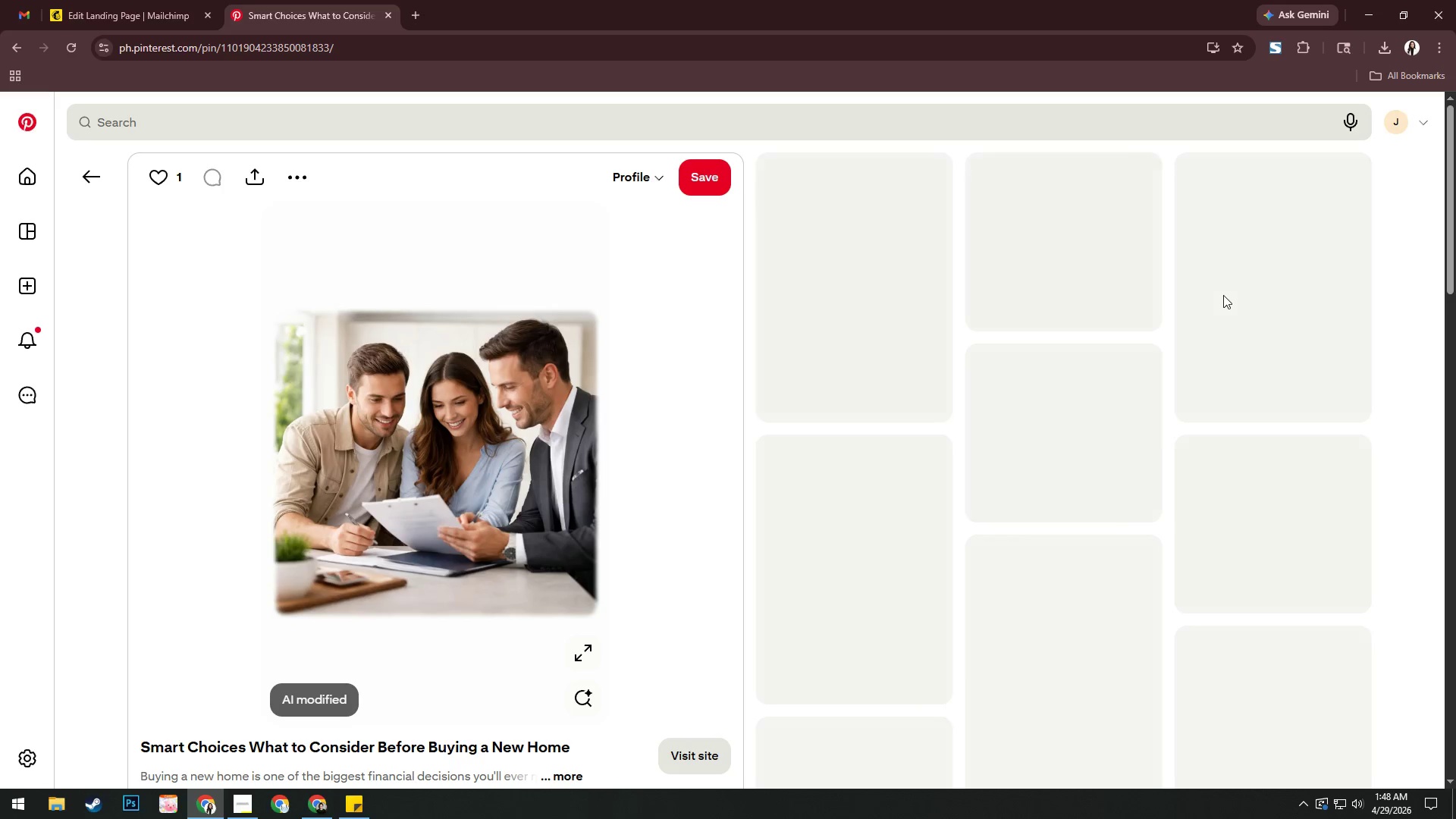 
left_click([1046, 270])
 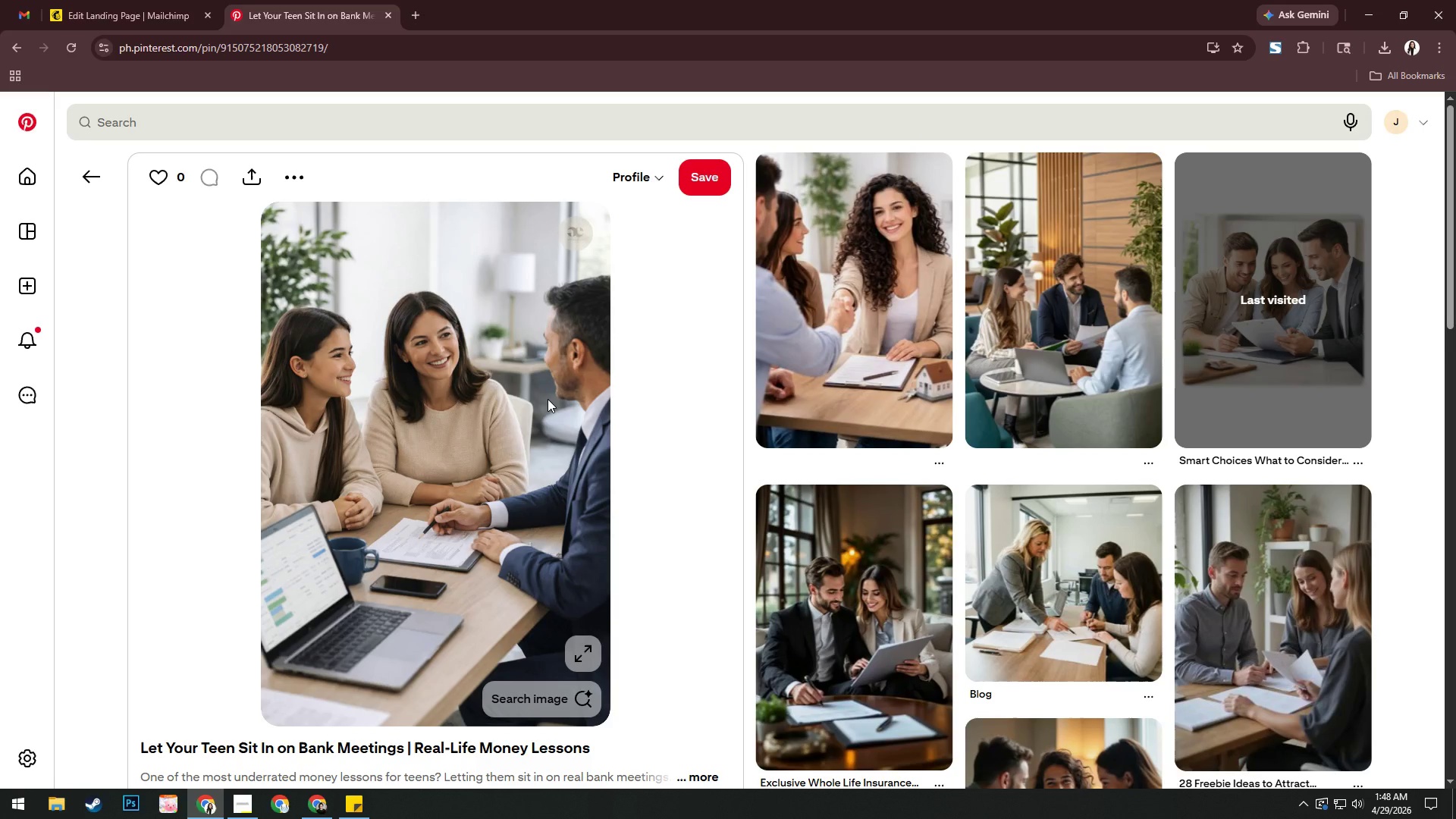 
left_click([855, 309])
 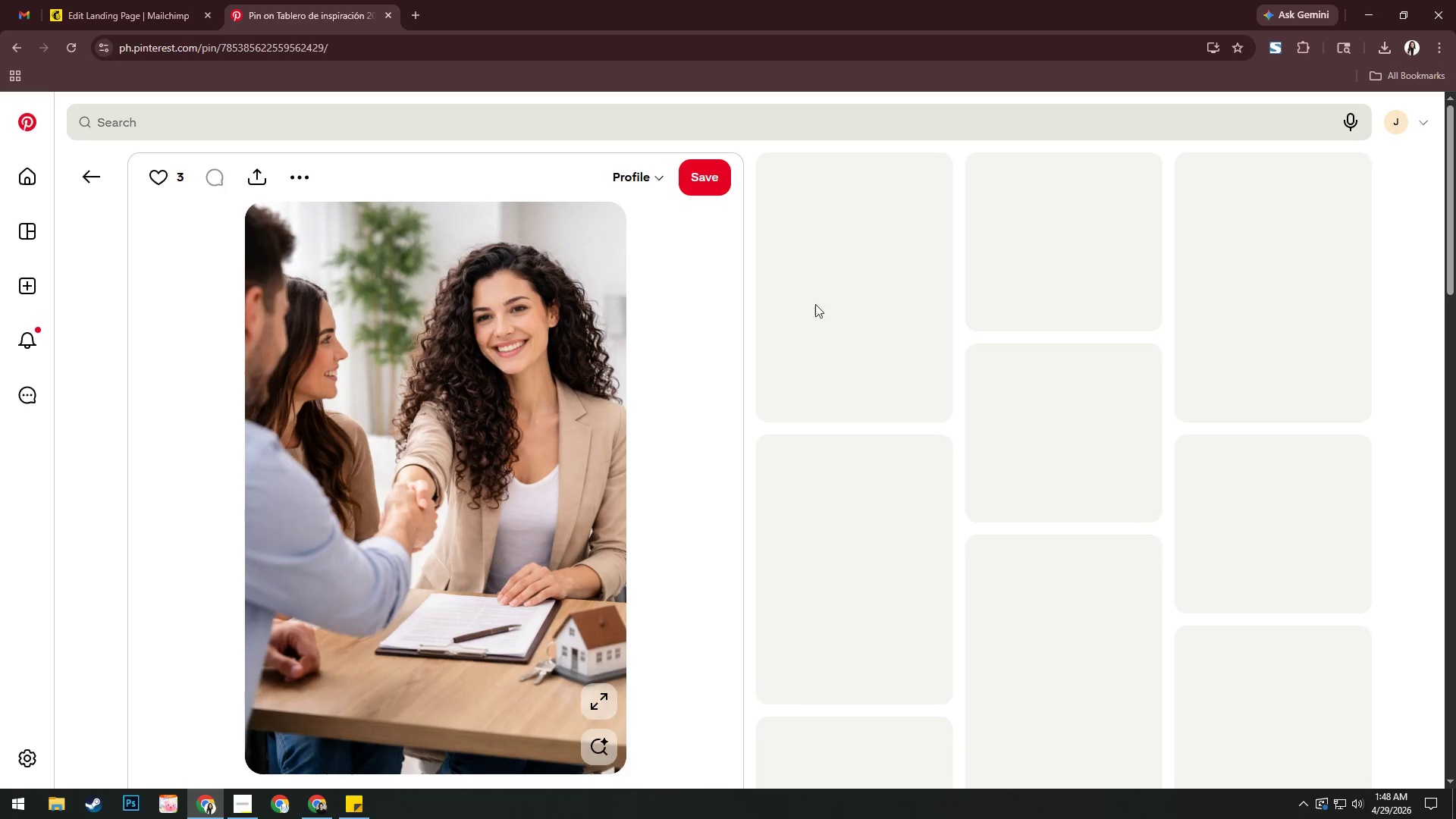 
right_click([402, 329])
 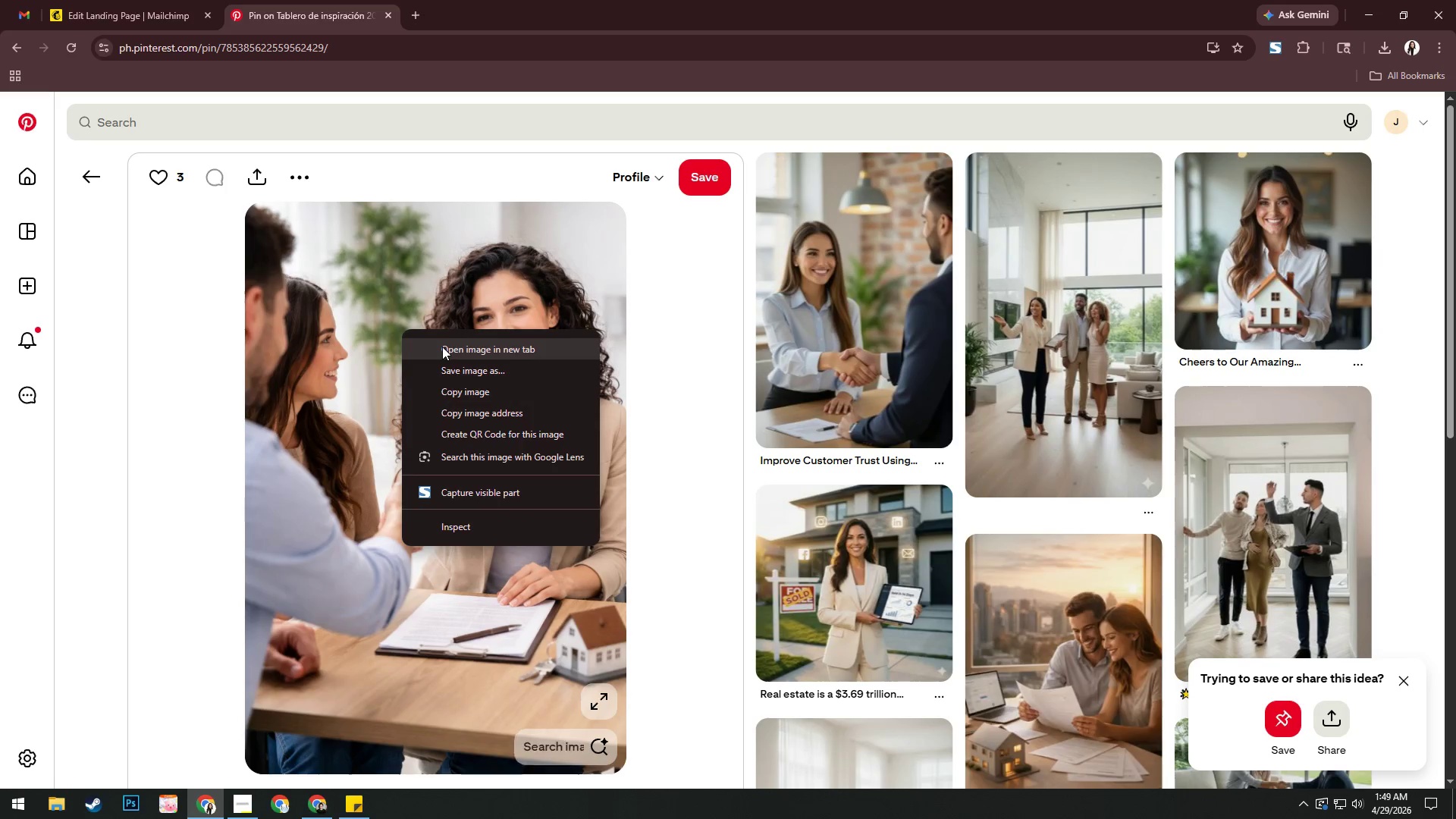 
left_click([442, 346])
 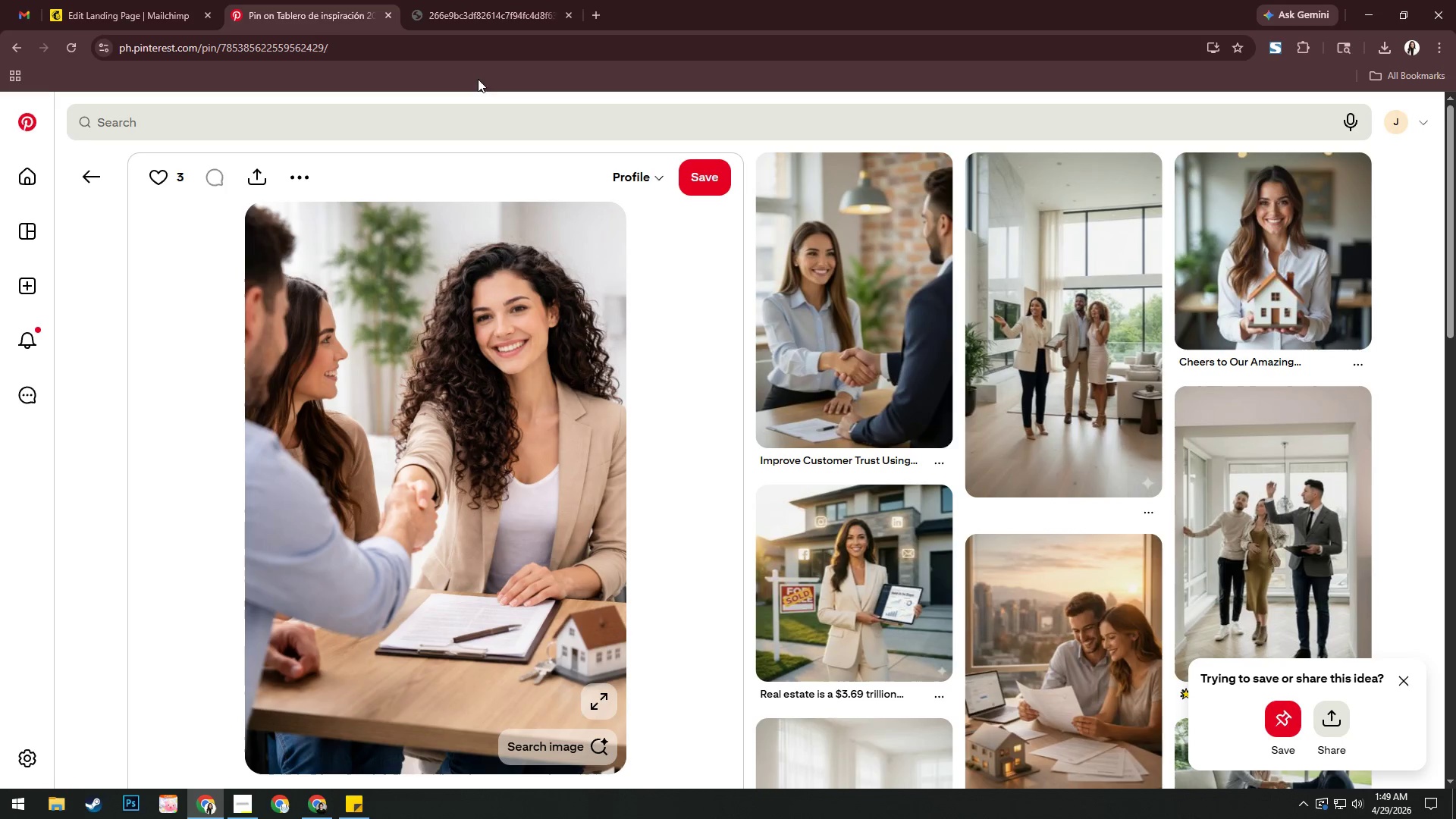 
left_click([507, 16])
 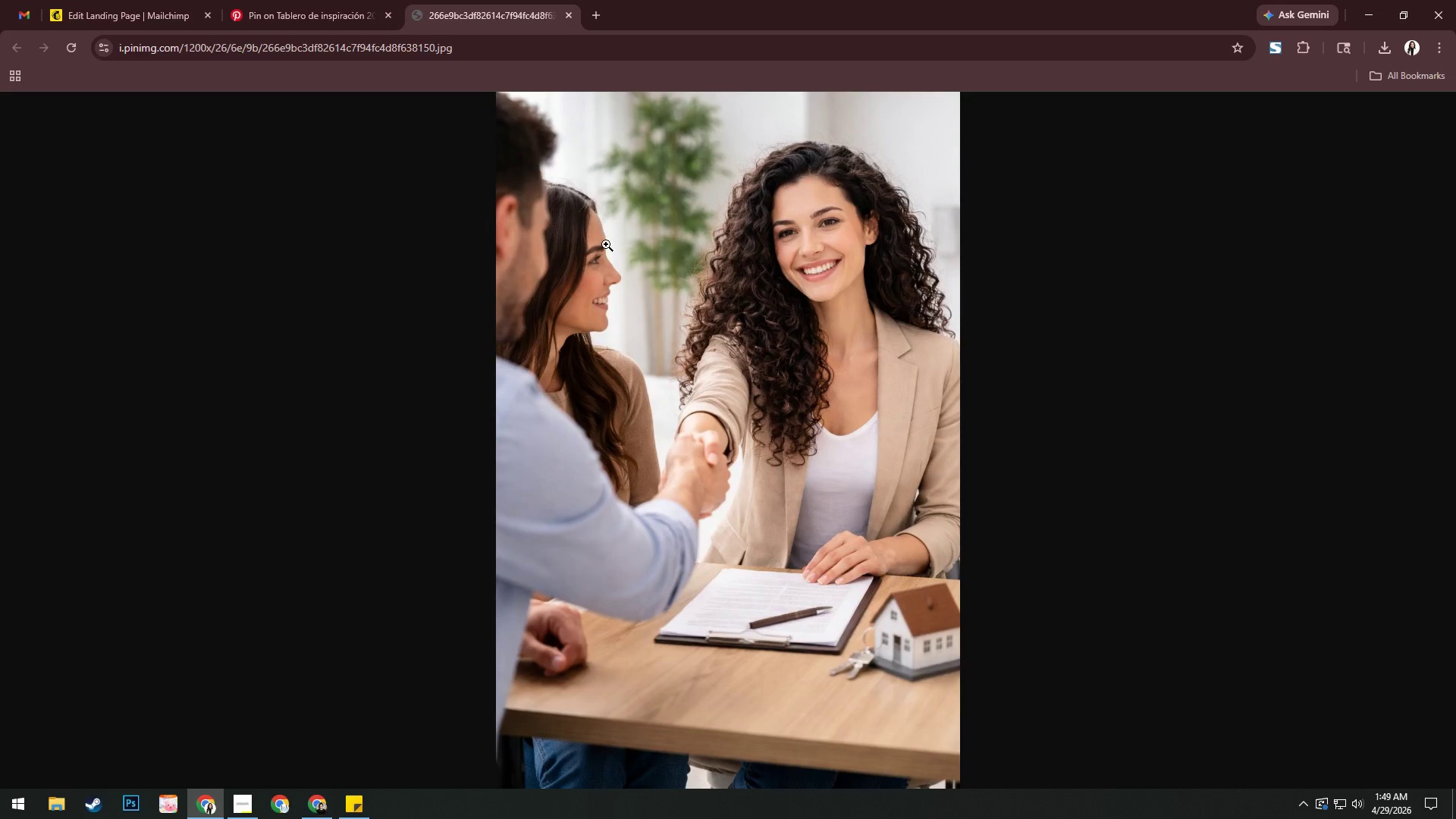 
right_click([617, 256])
 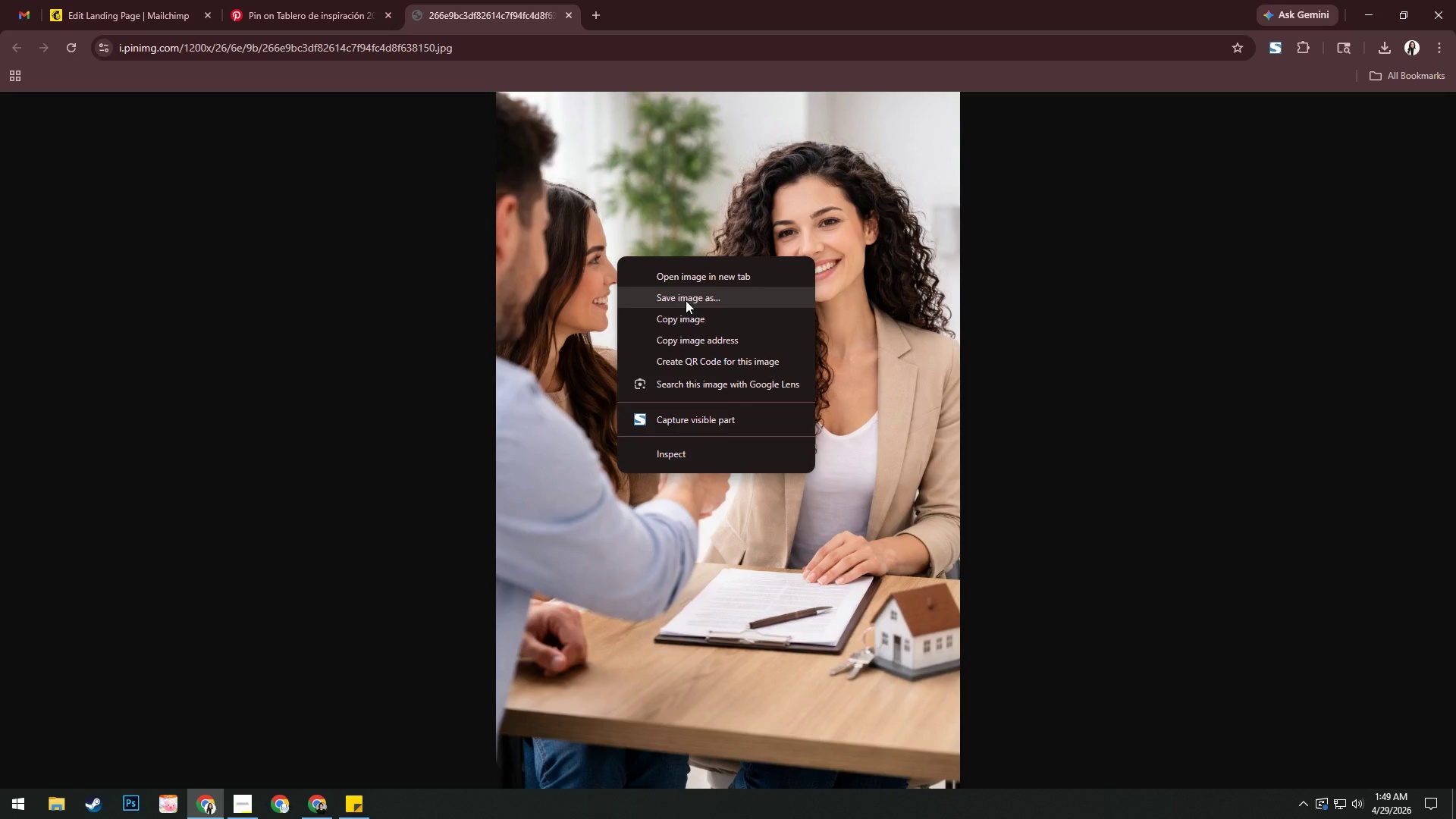 
left_click([686, 300])
 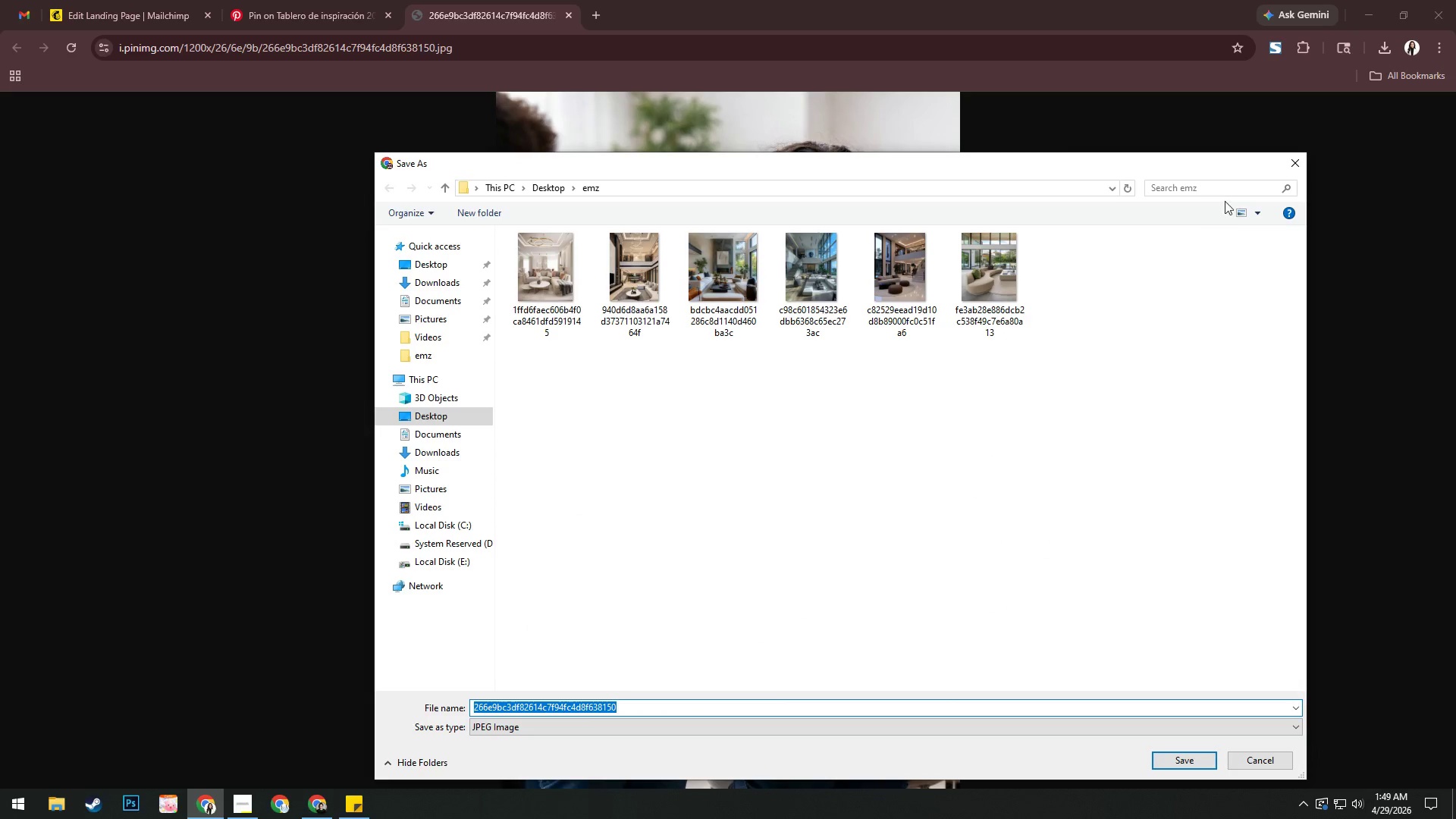 
left_click([1291, 162])
 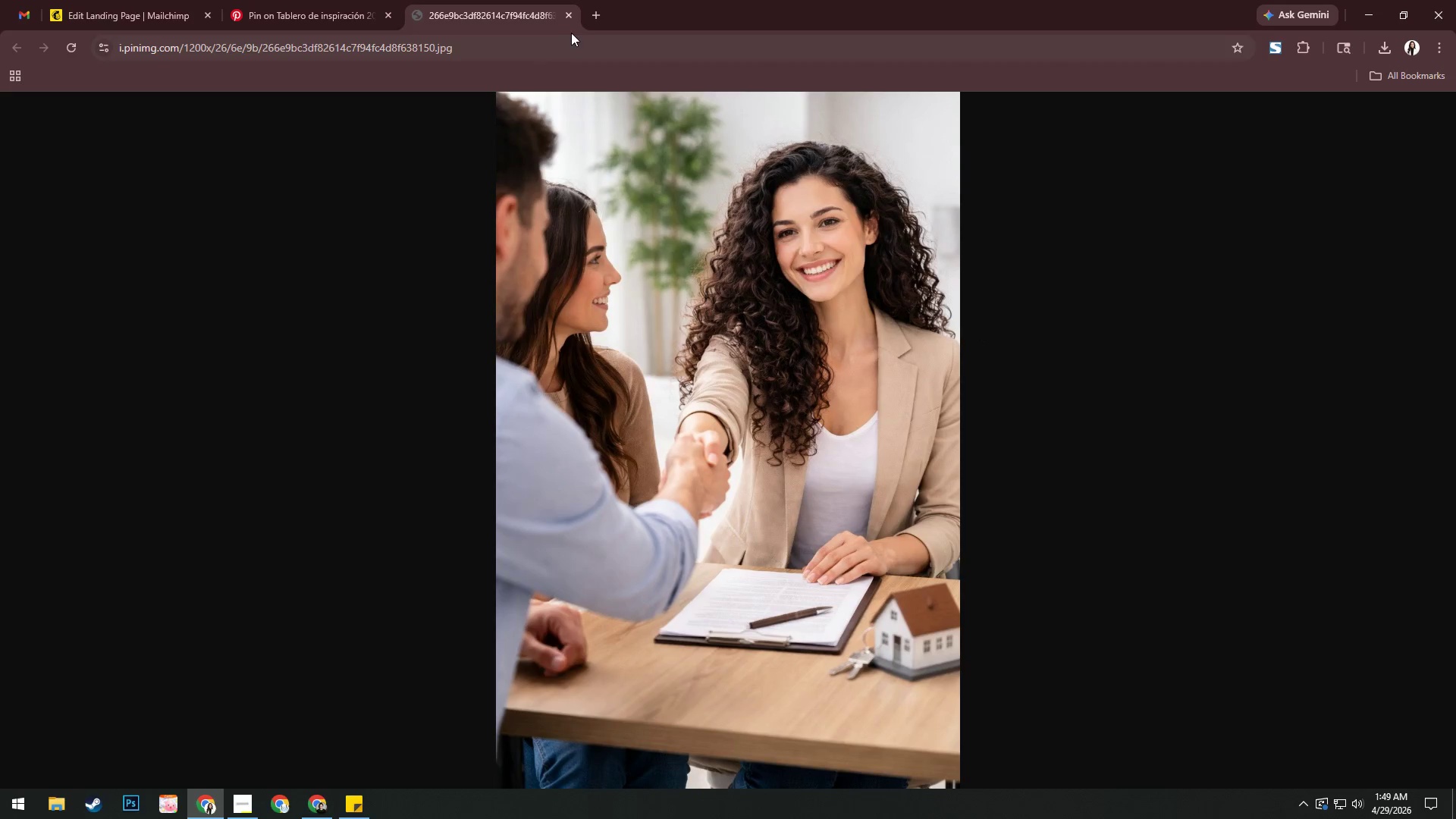 
left_click([570, 18])
 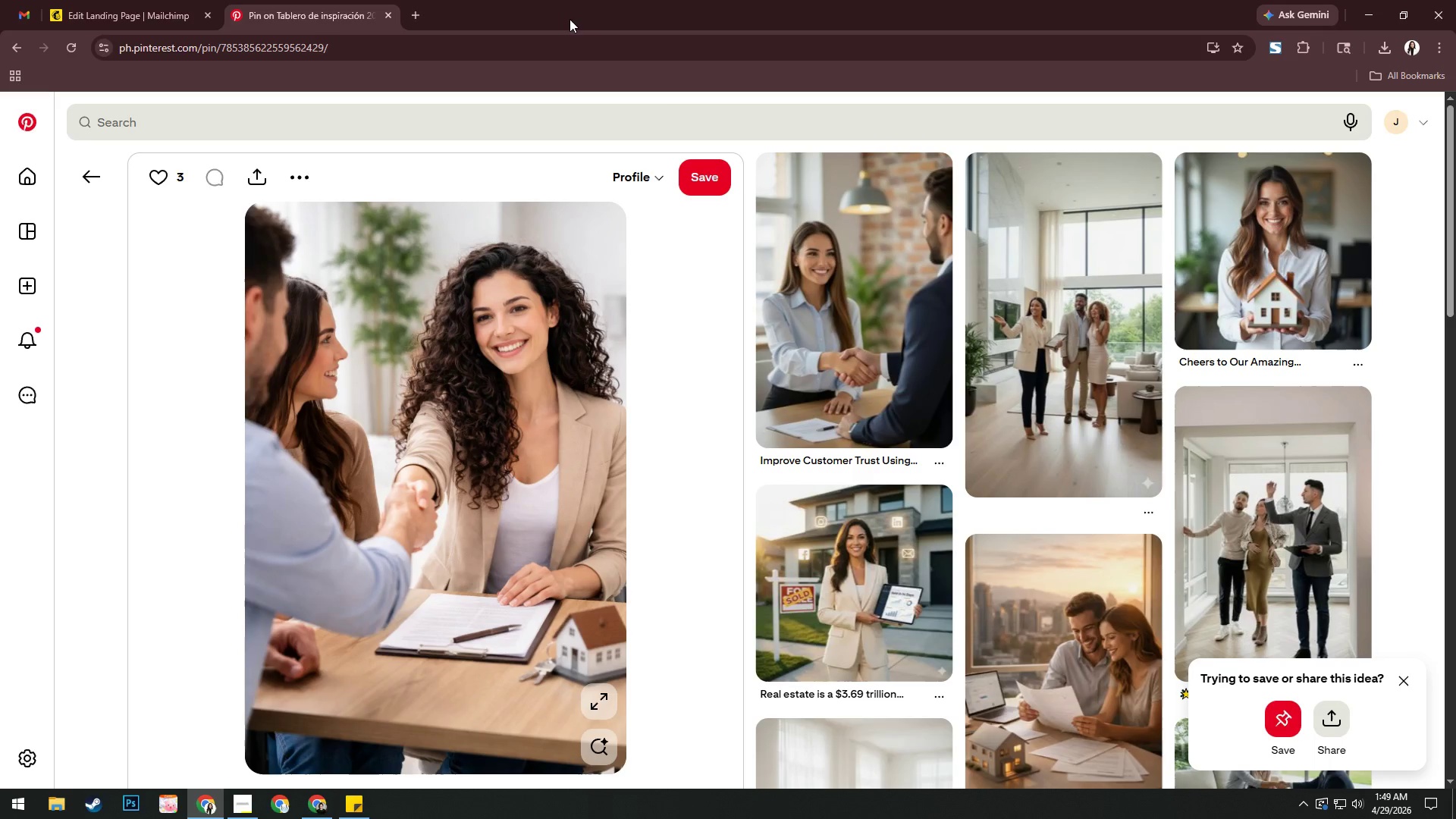 
left_click([1054, 309])
 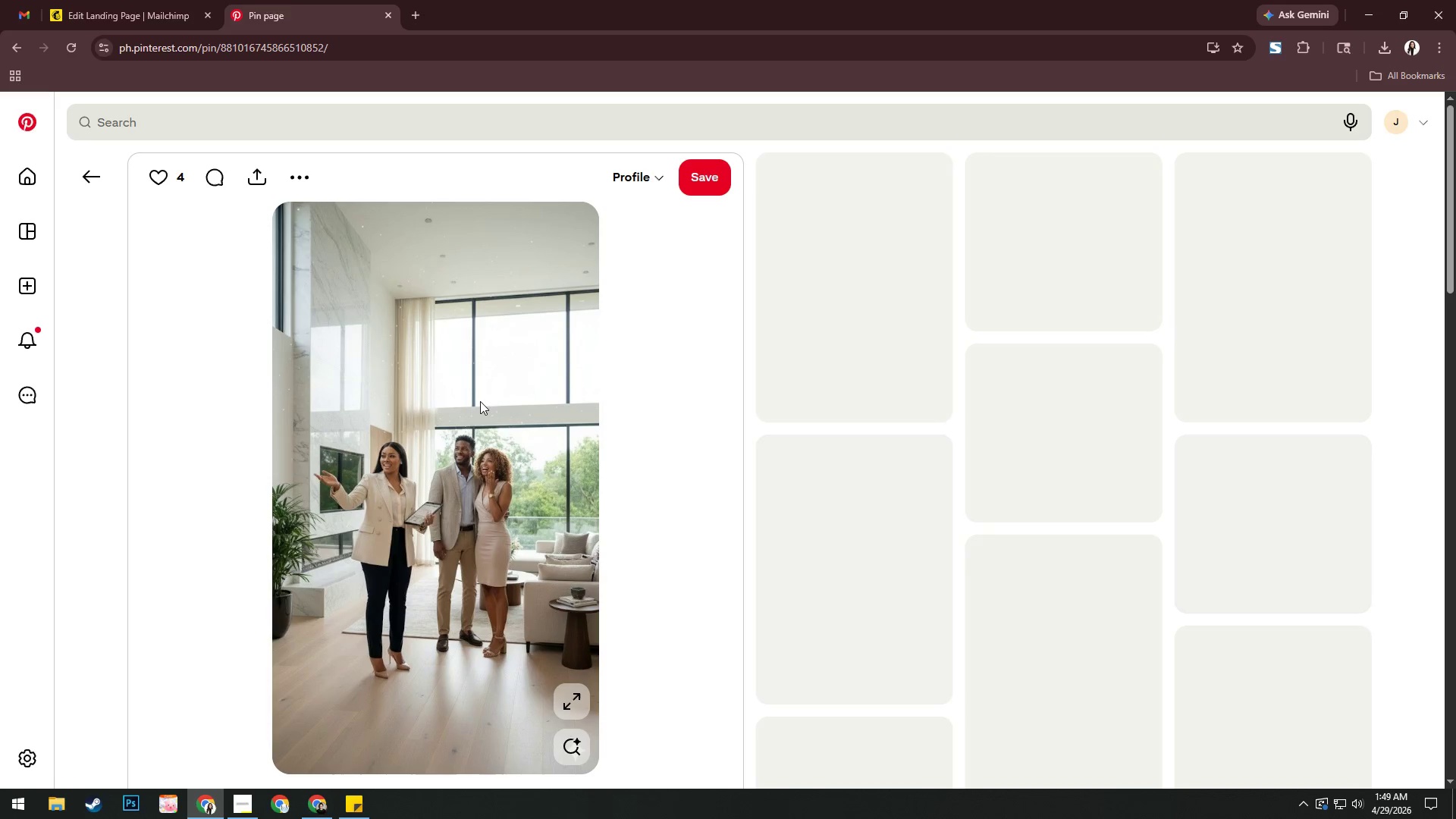 
right_click([475, 394])
 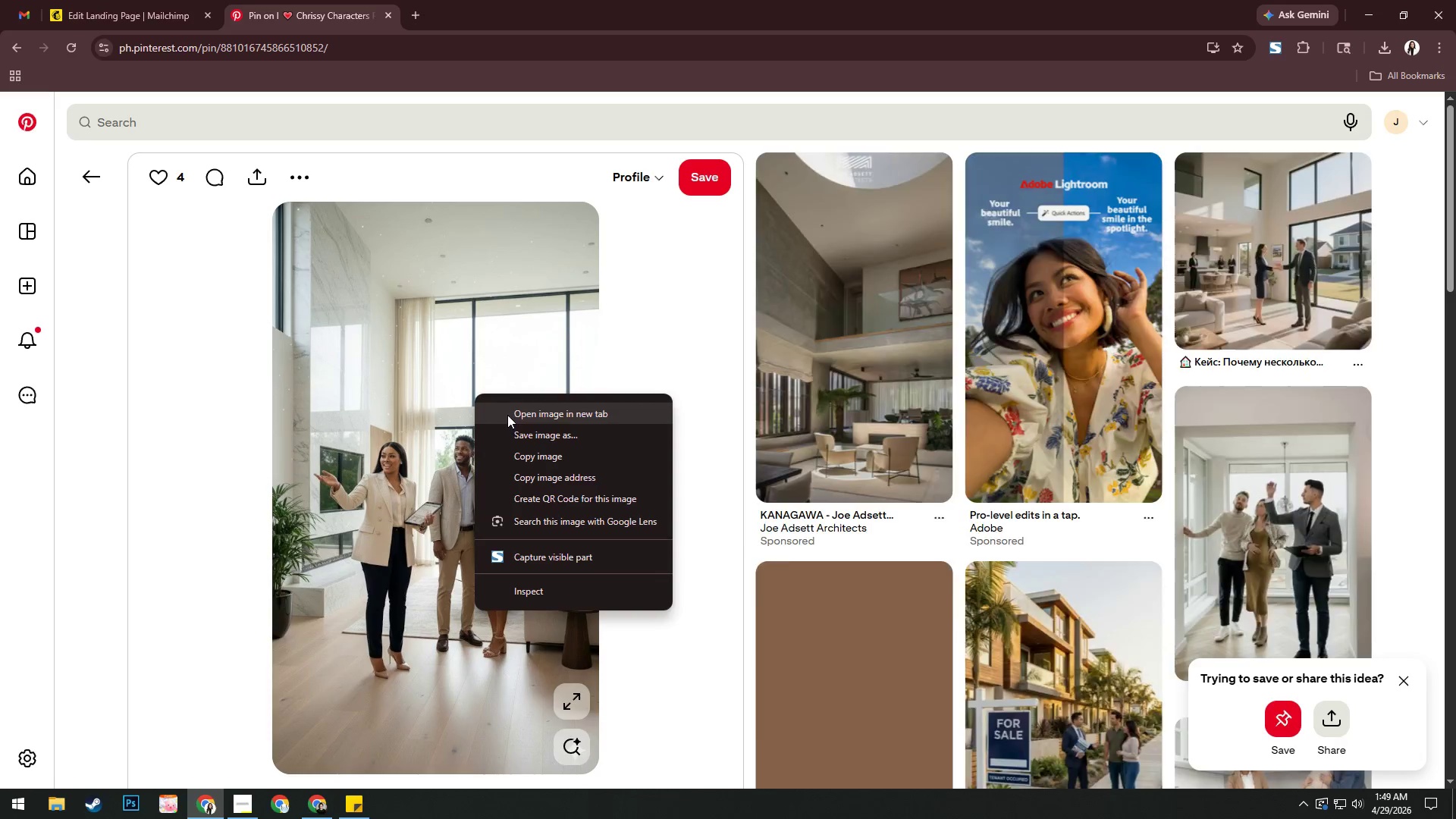 
left_click([508, 413])
 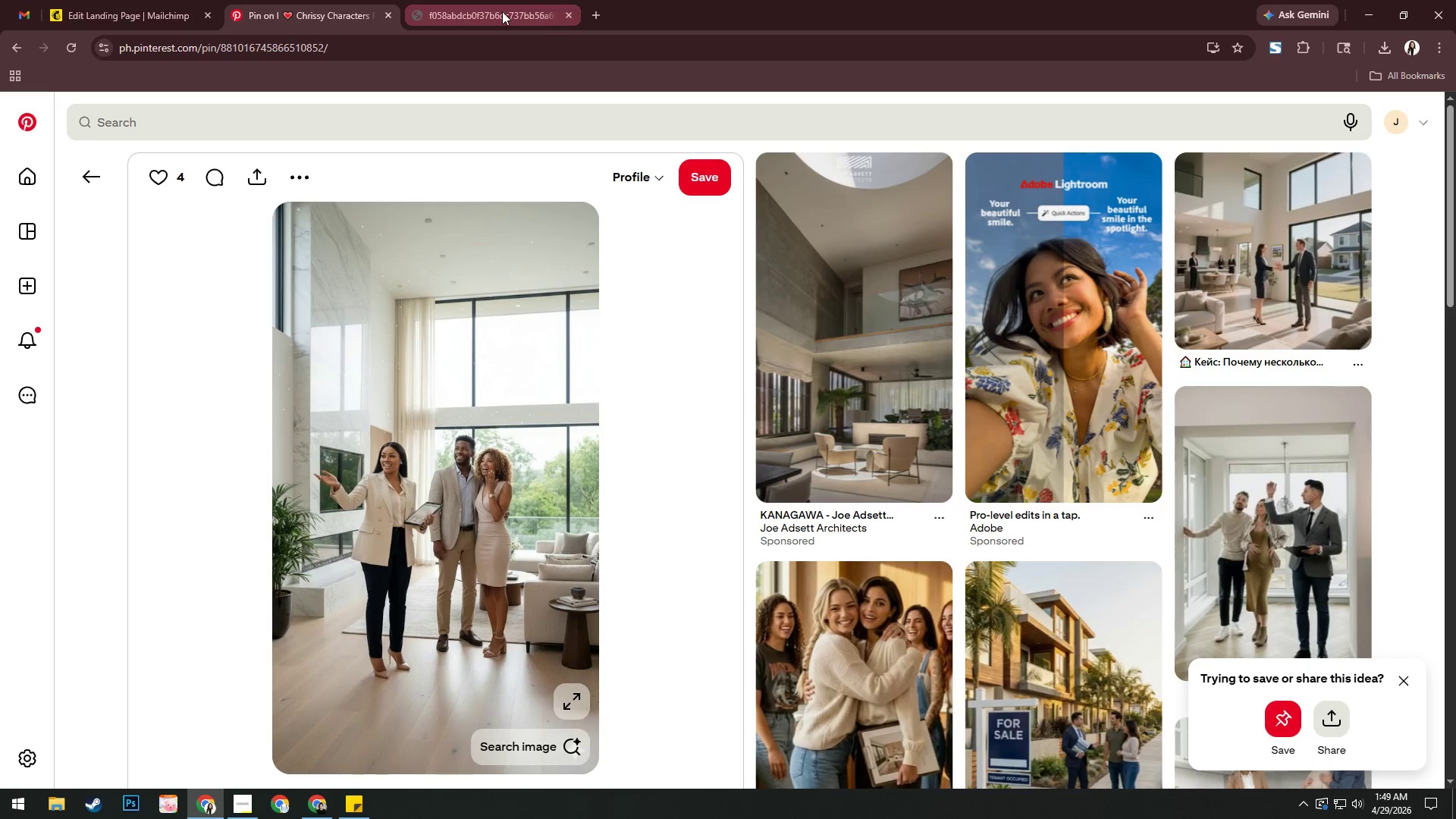 
left_click([501, 11])
 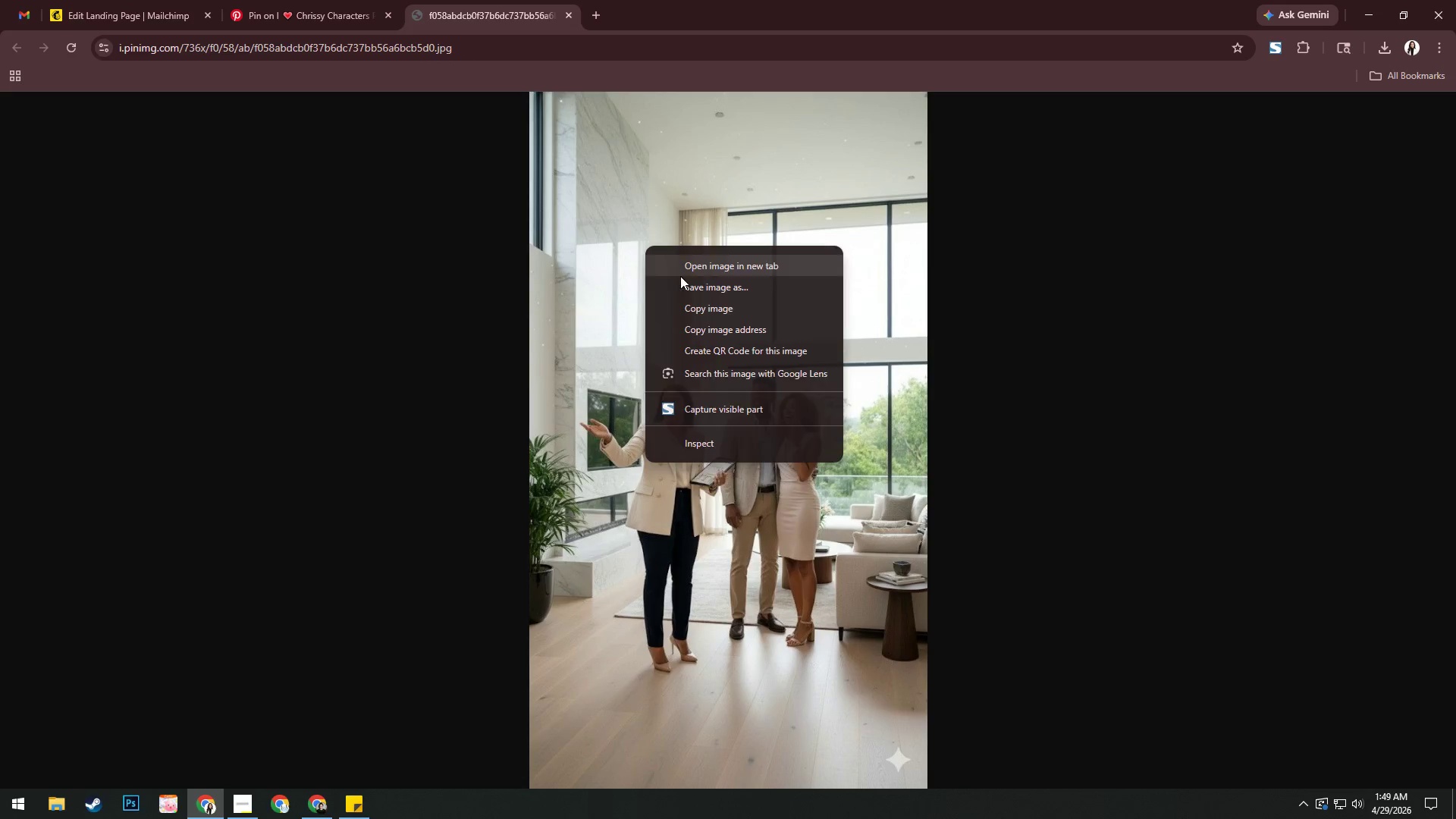 
left_click([687, 284])
 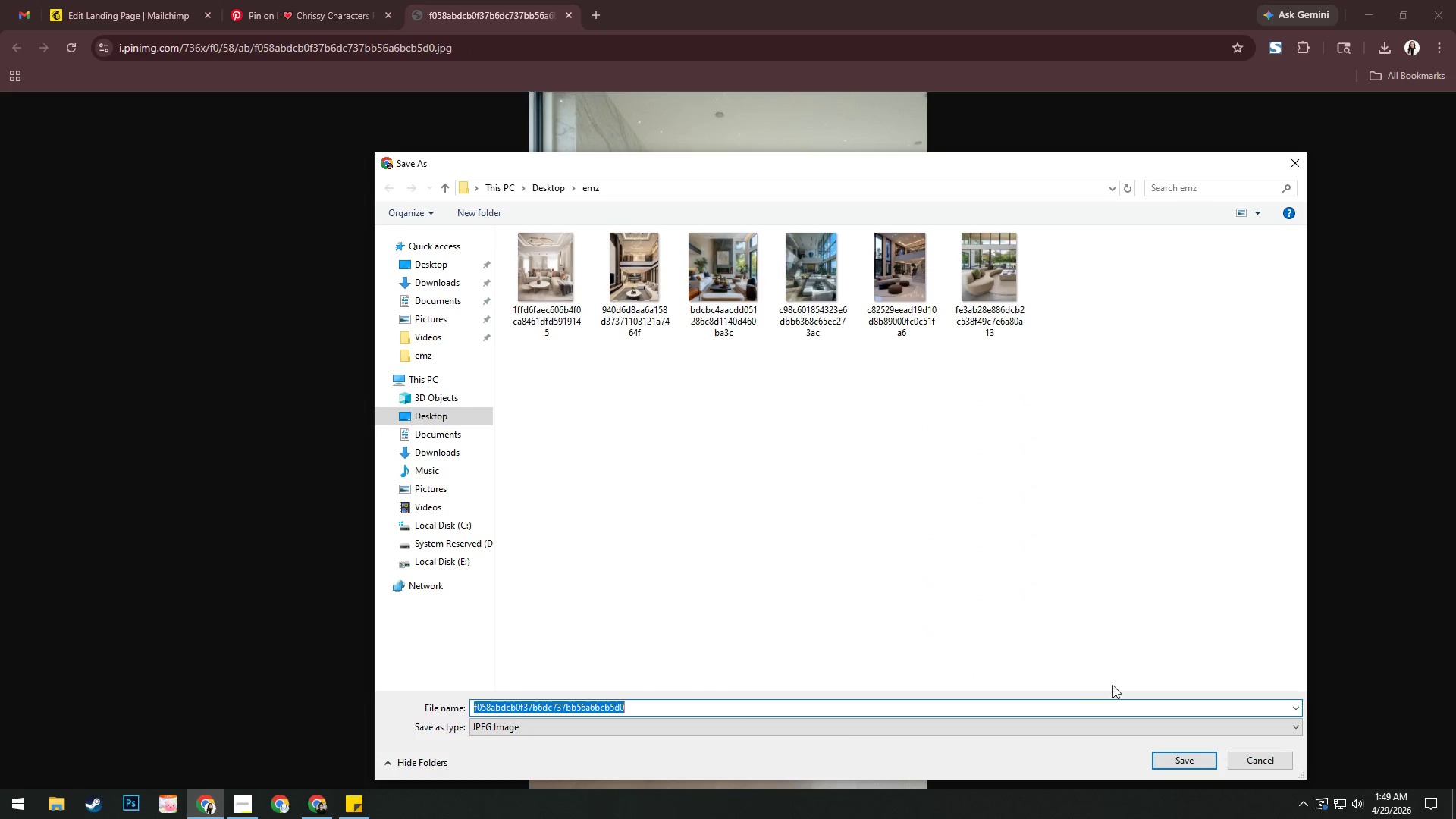 
left_click([1171, 757])
 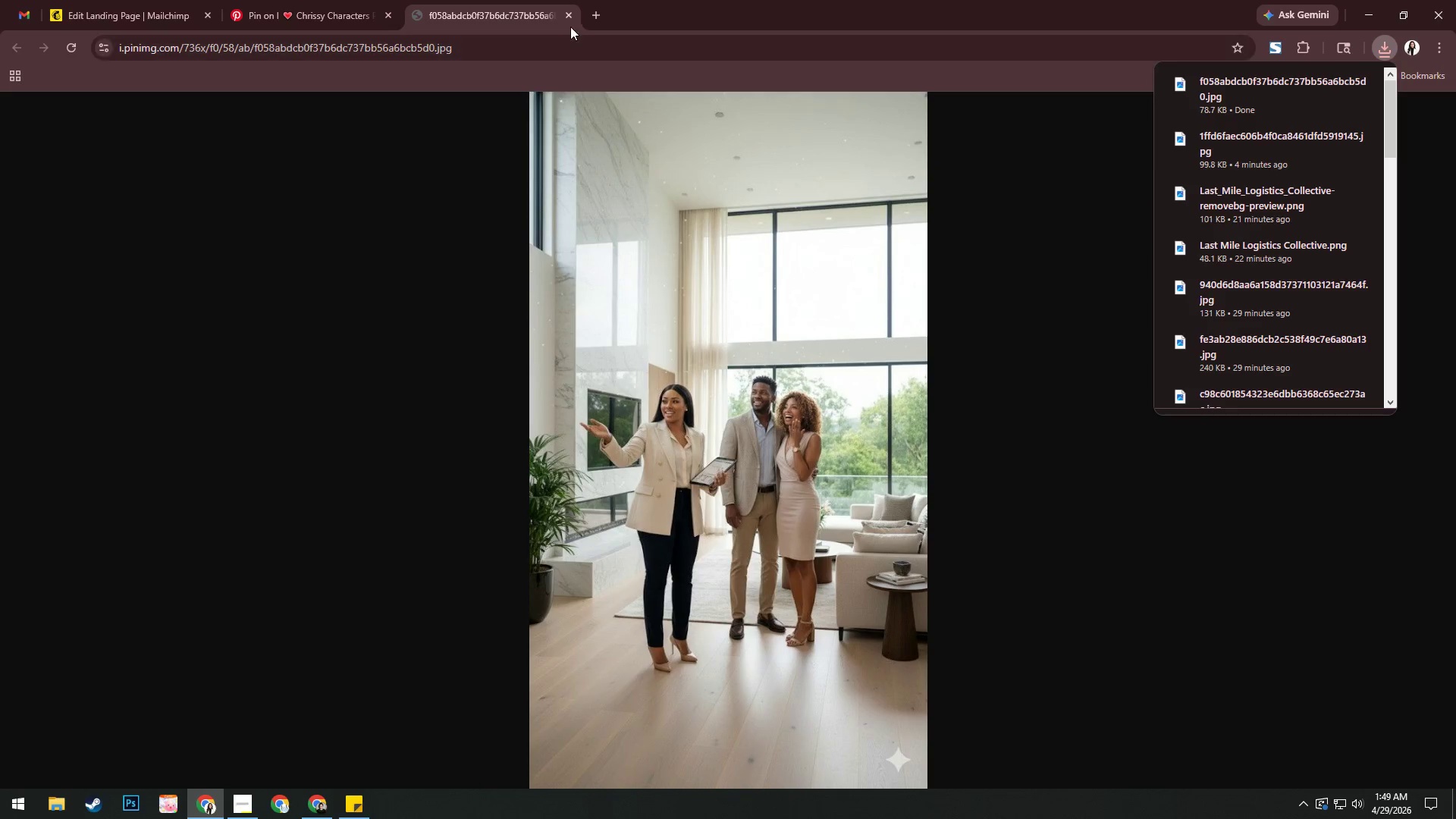 
left_click([571, 17])
 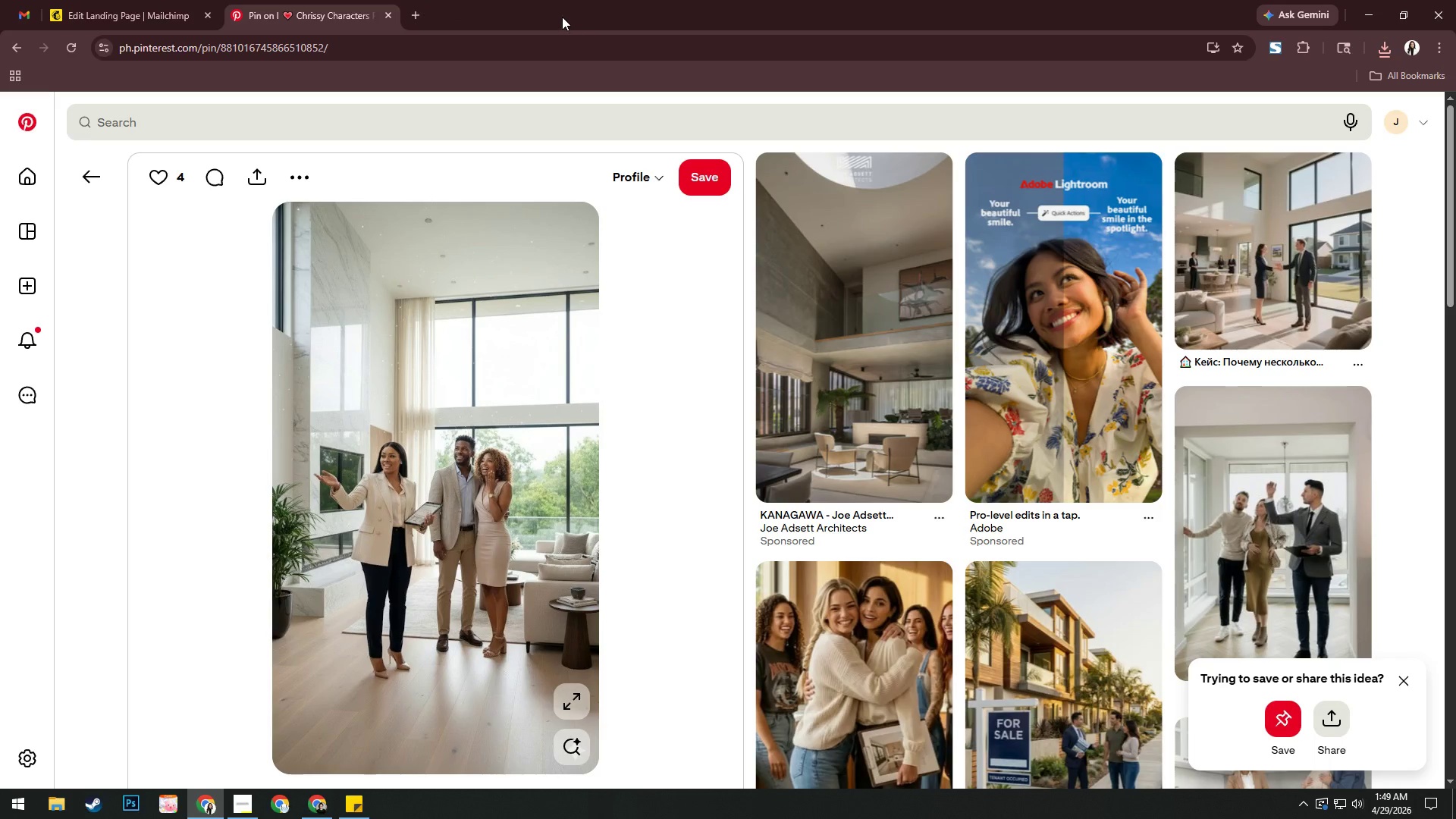 
left_click([162, 2])
 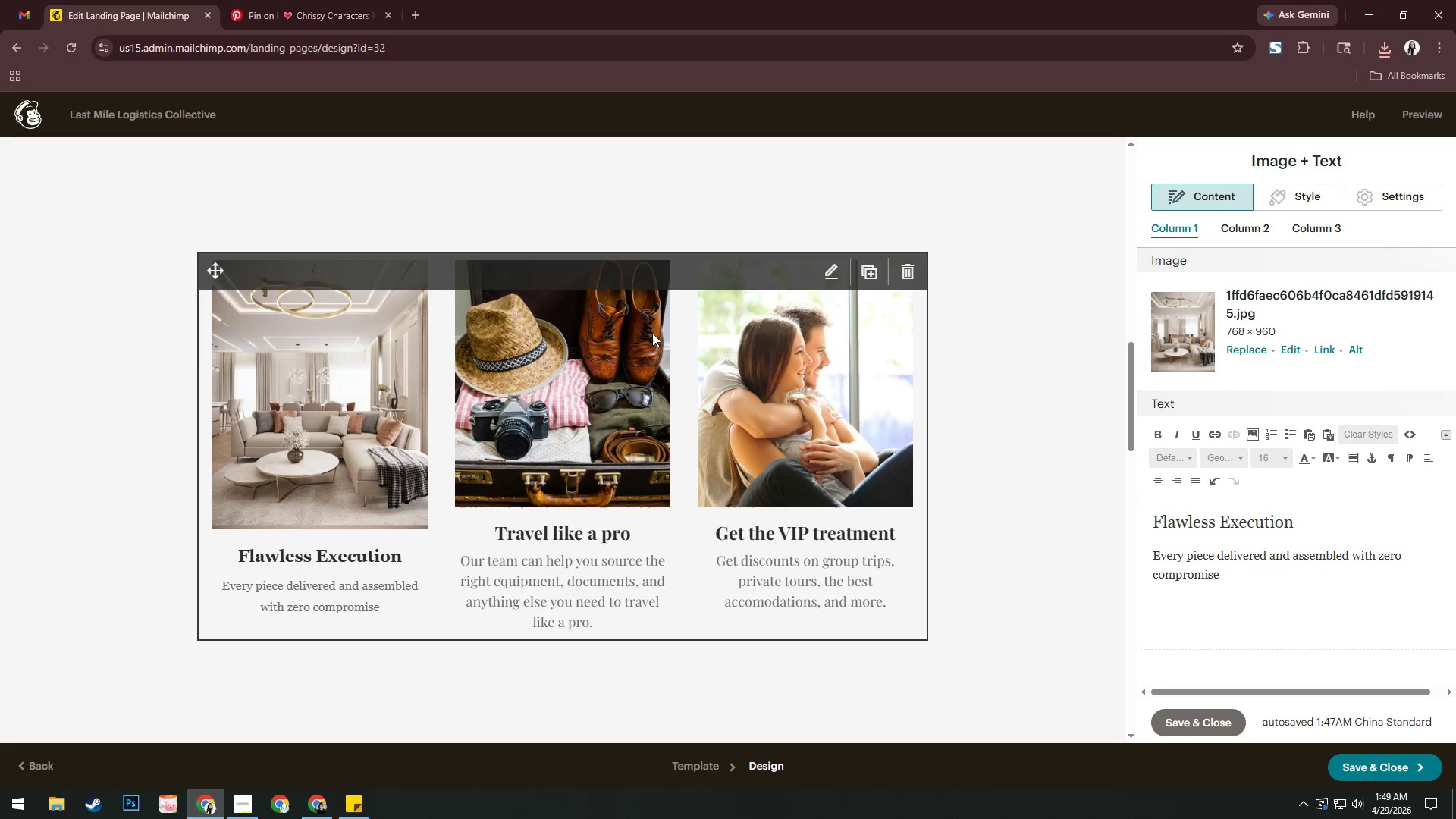 
left_click([607, 365])
 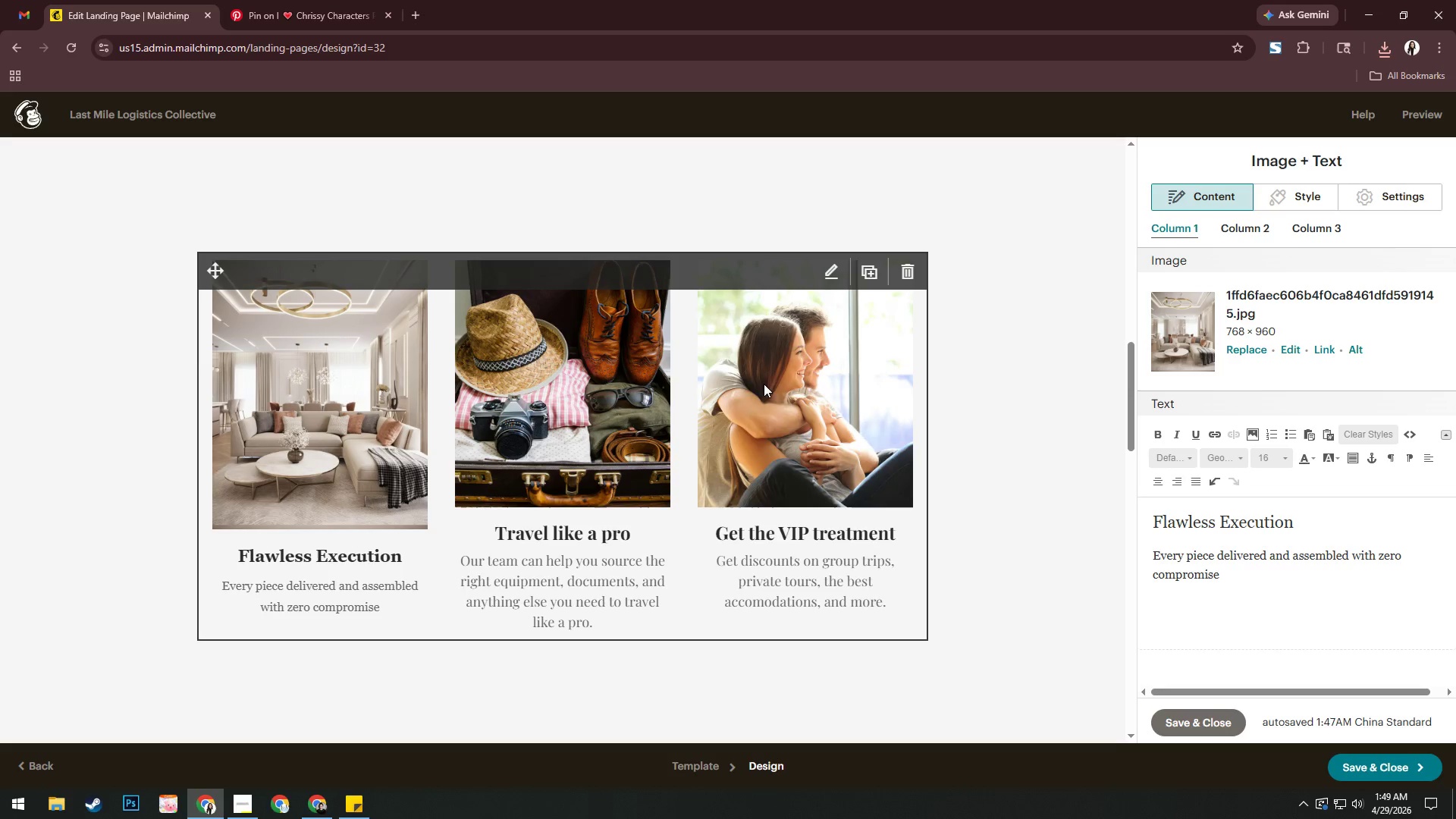 
double_click([635, 384])
 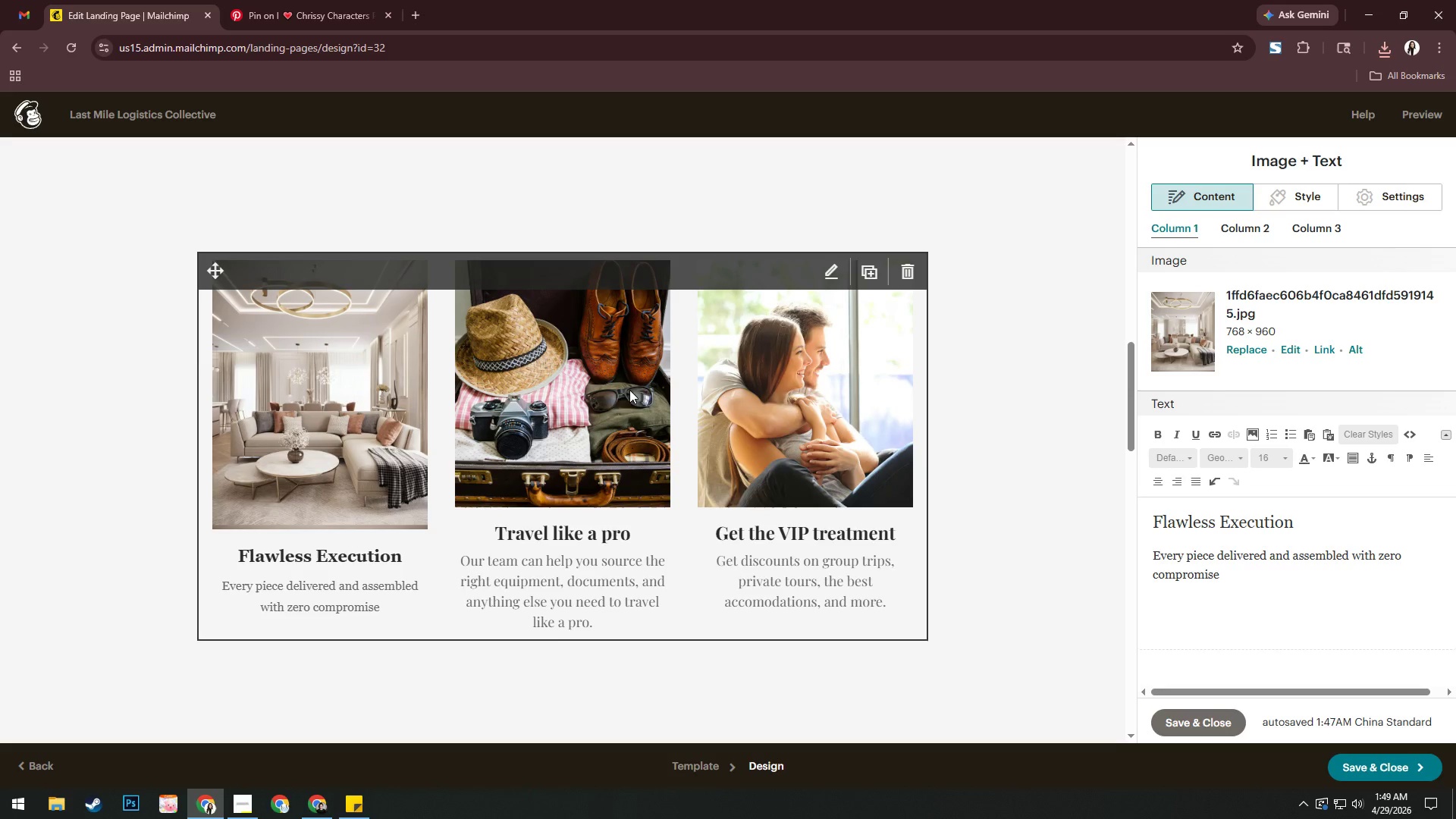 
left_click([616, 400])
 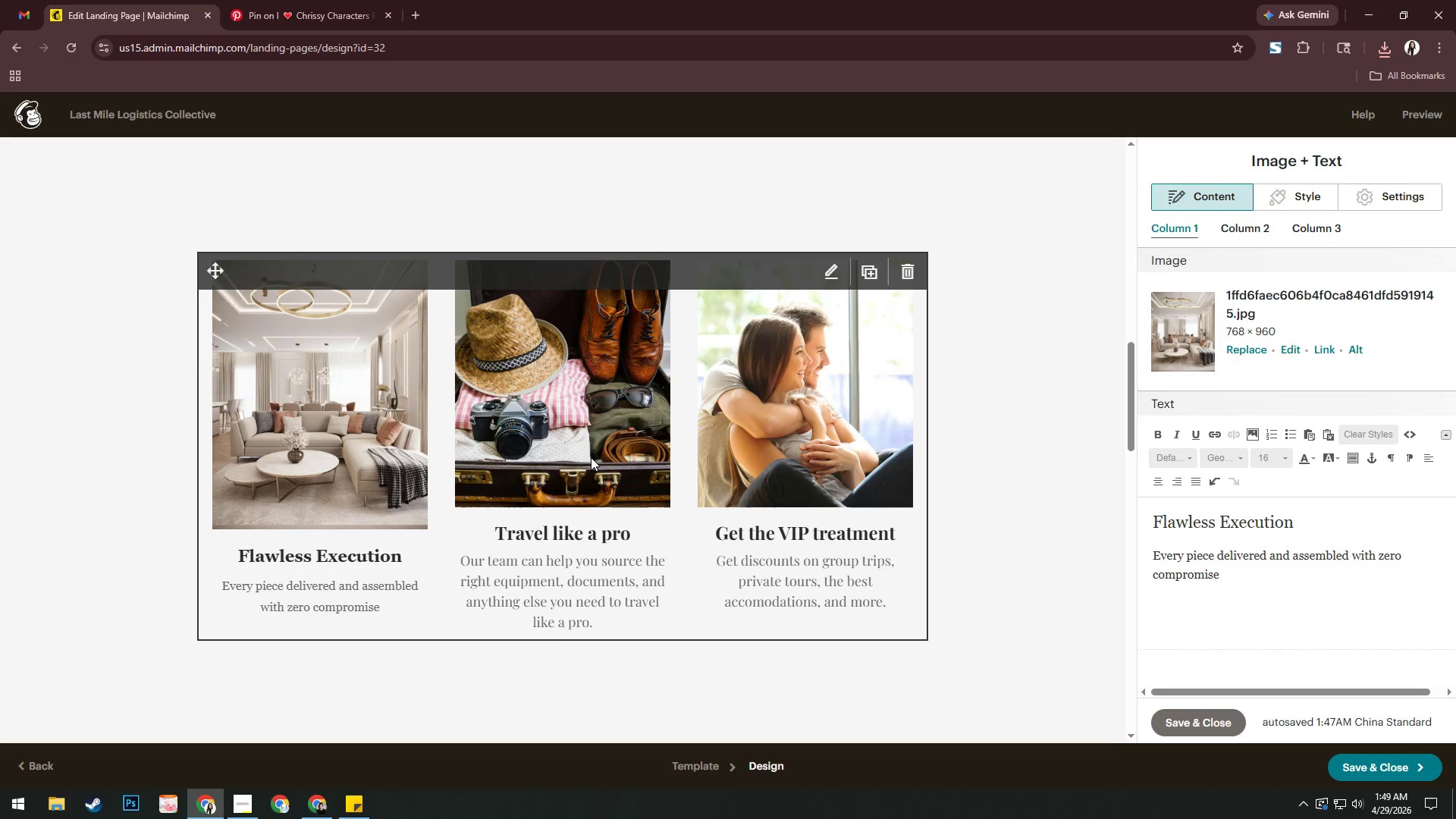 
double_click([582, 516])
 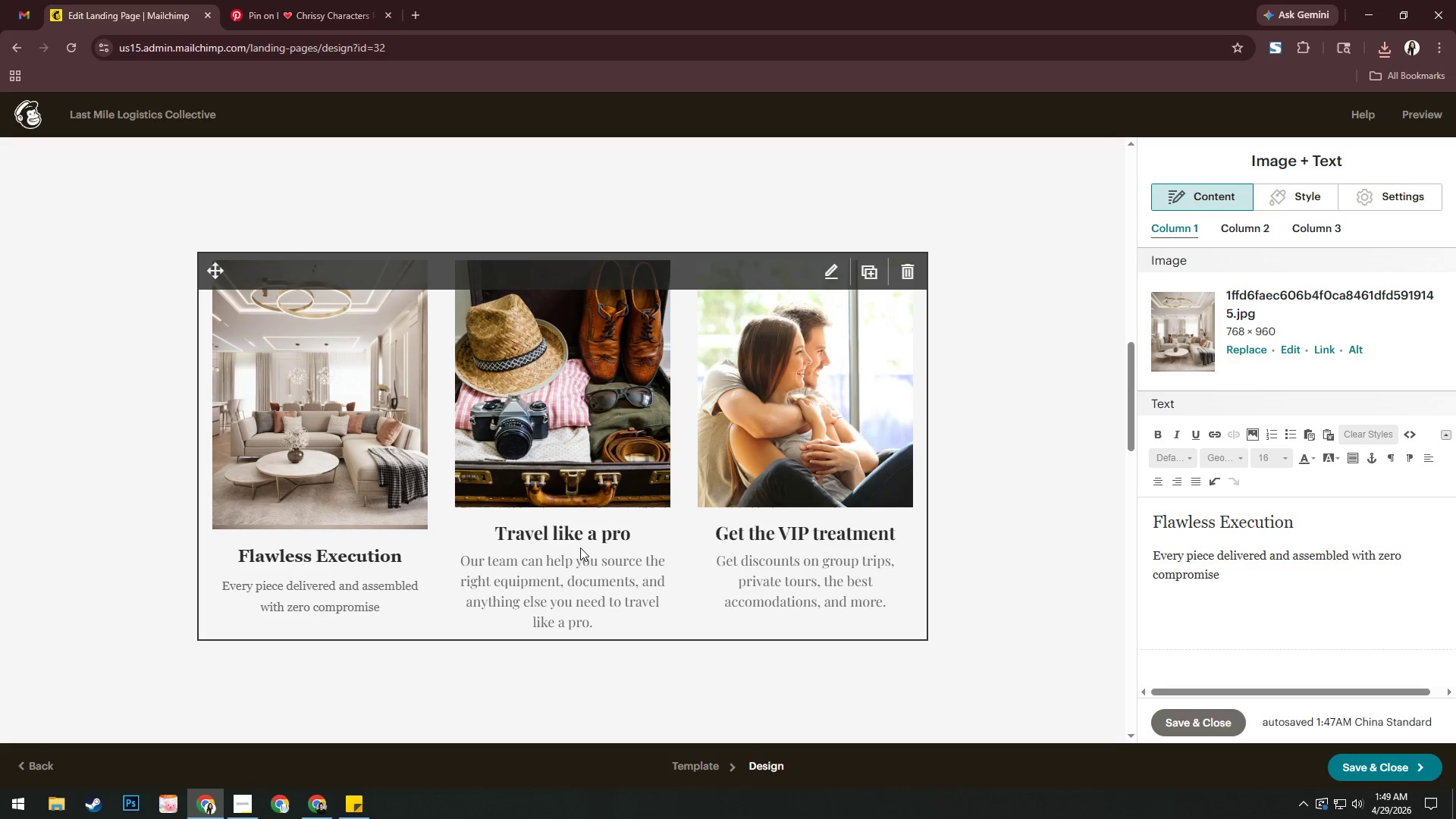 
triple_click([579, 548])
 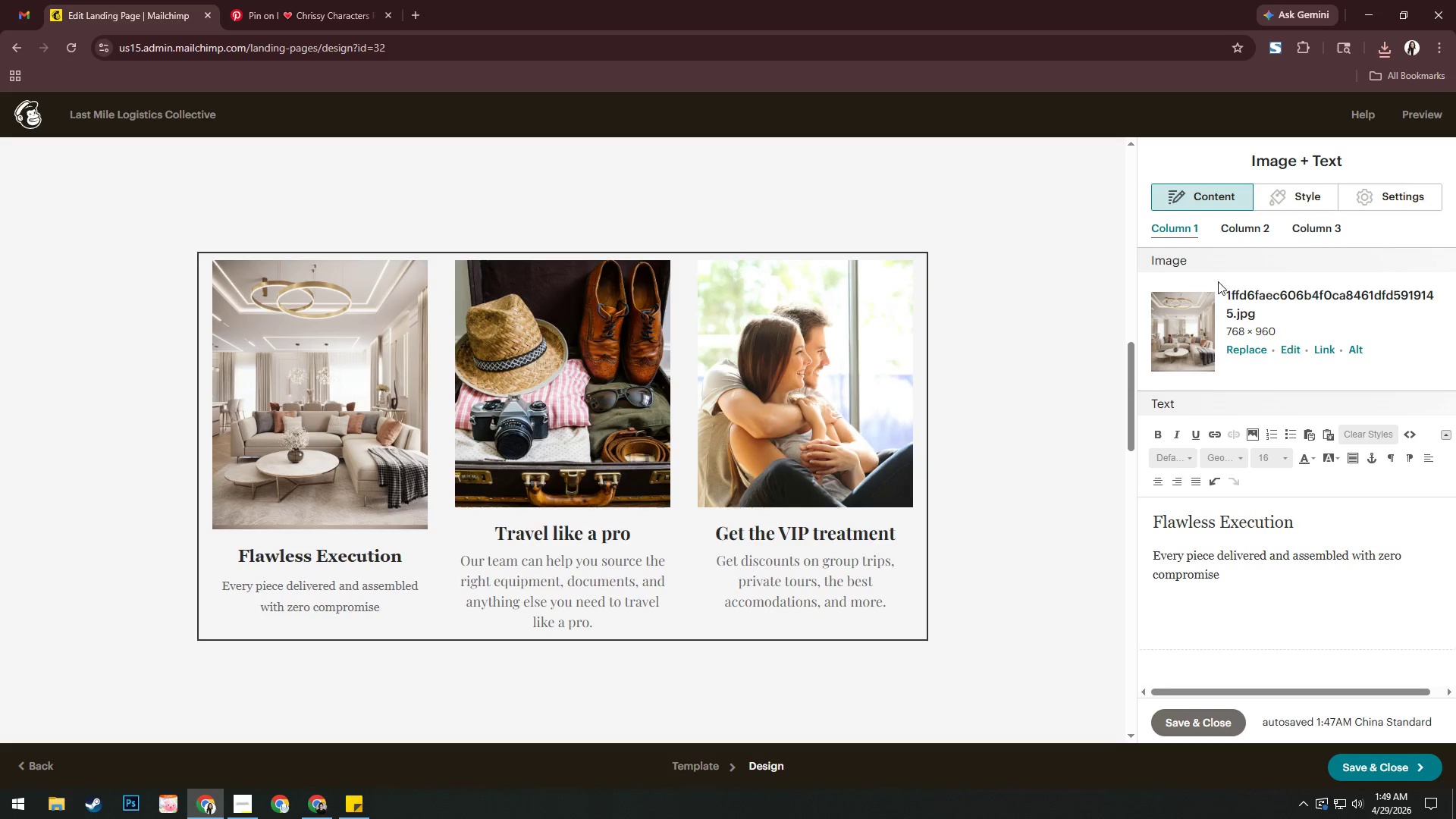 
left_click([1244, 228])
 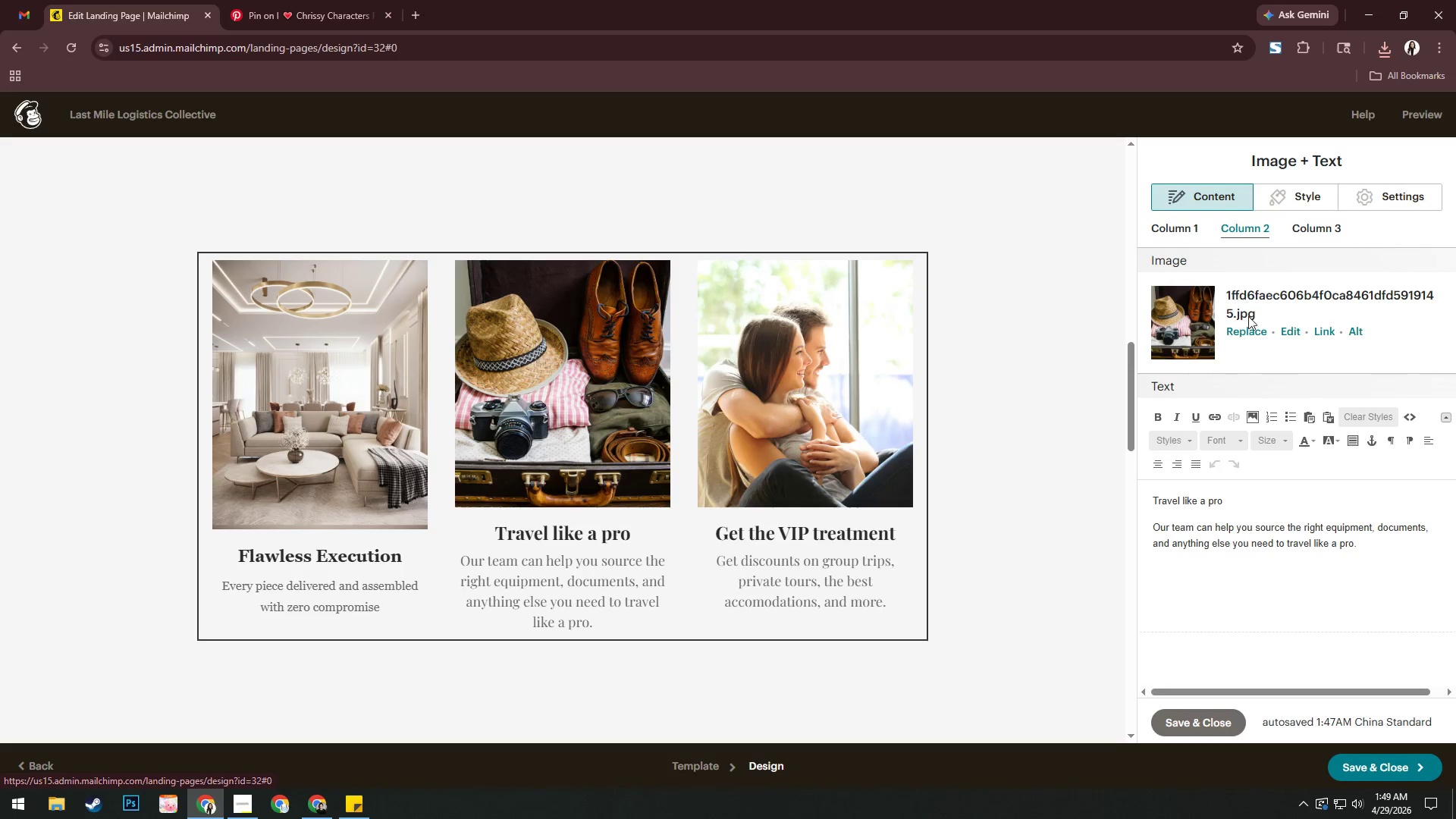 
left_click([1247, 327])
 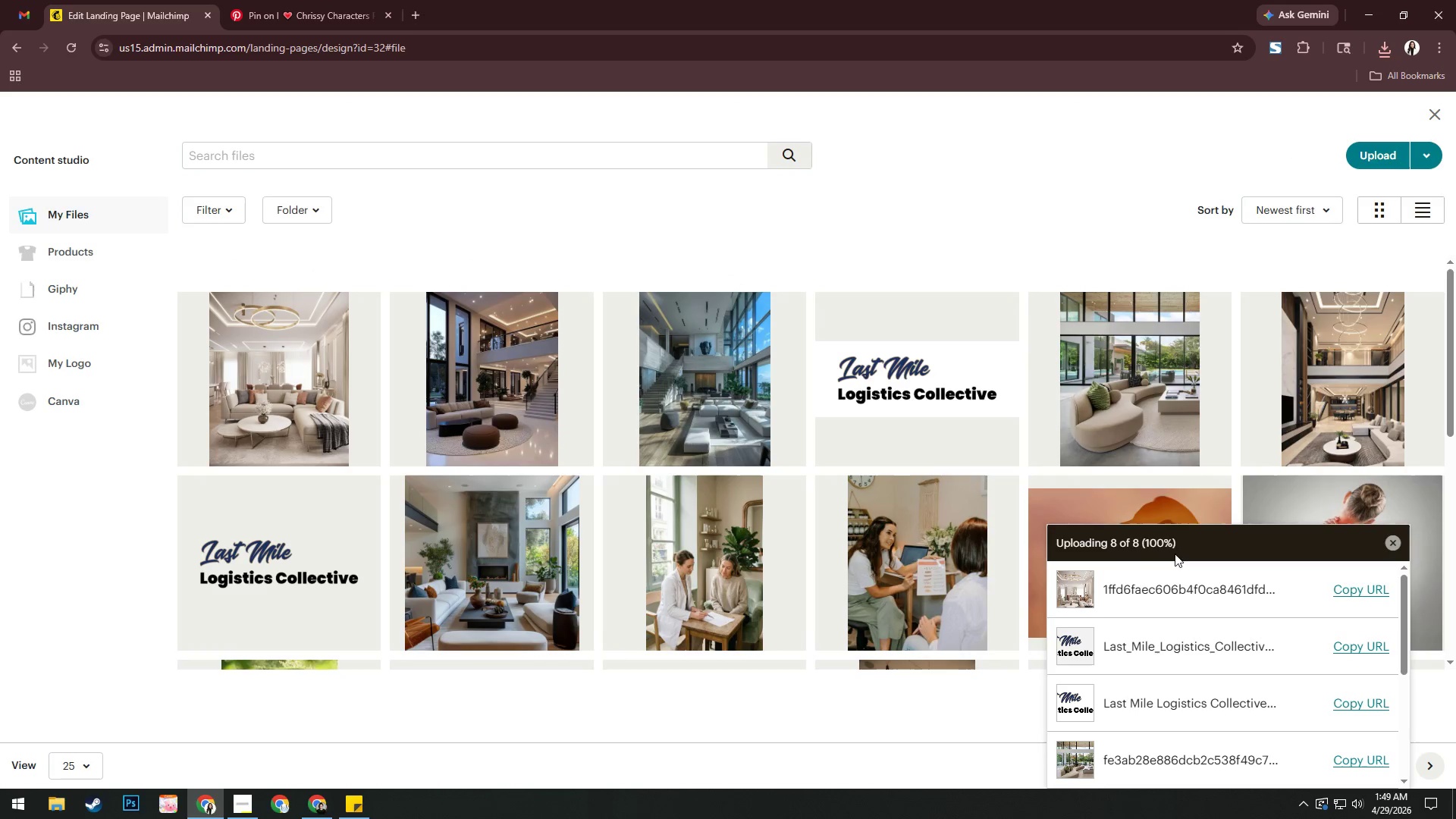 
left_click([1386, 540])
 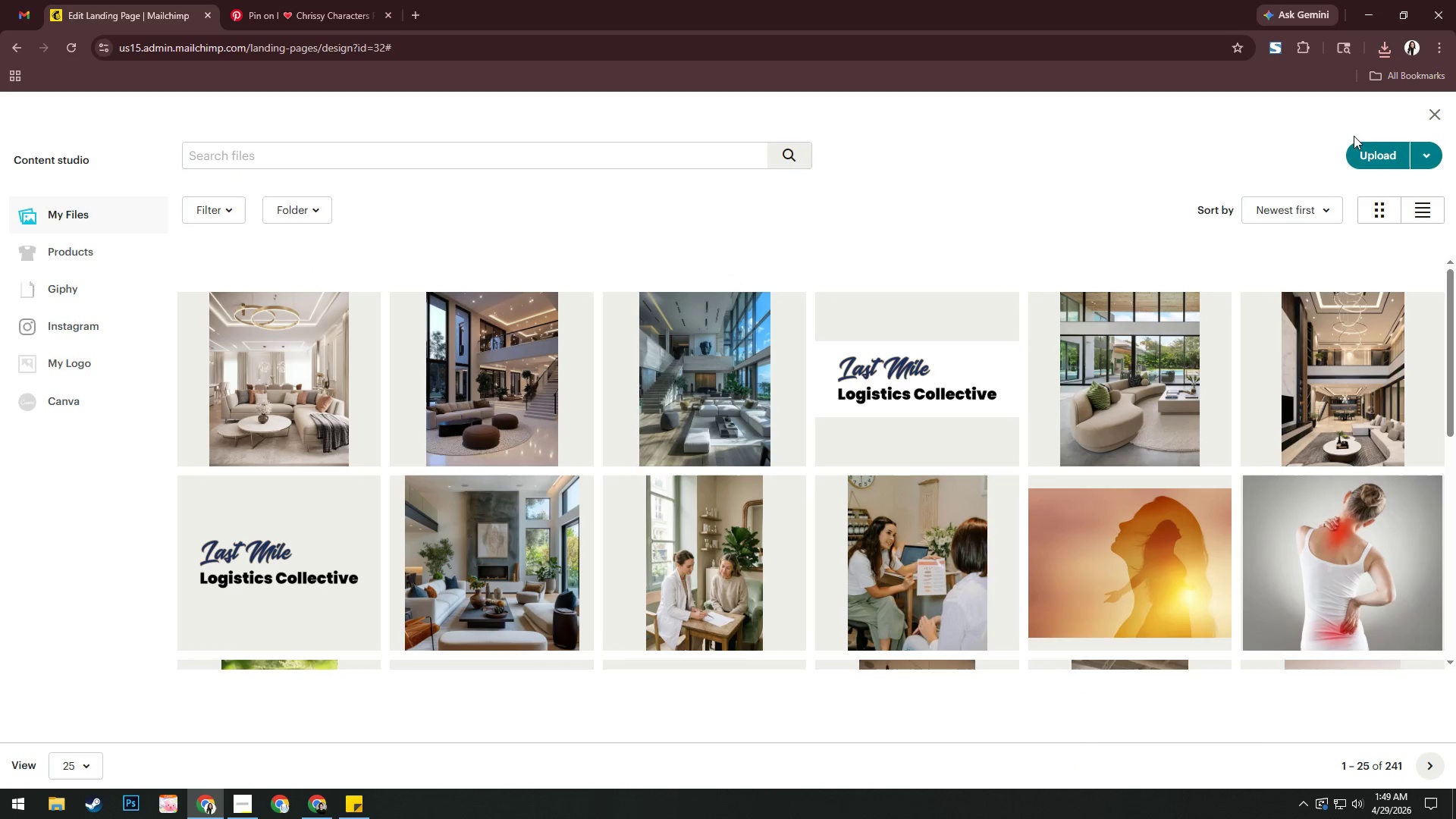 
left_click([1361, 145])
 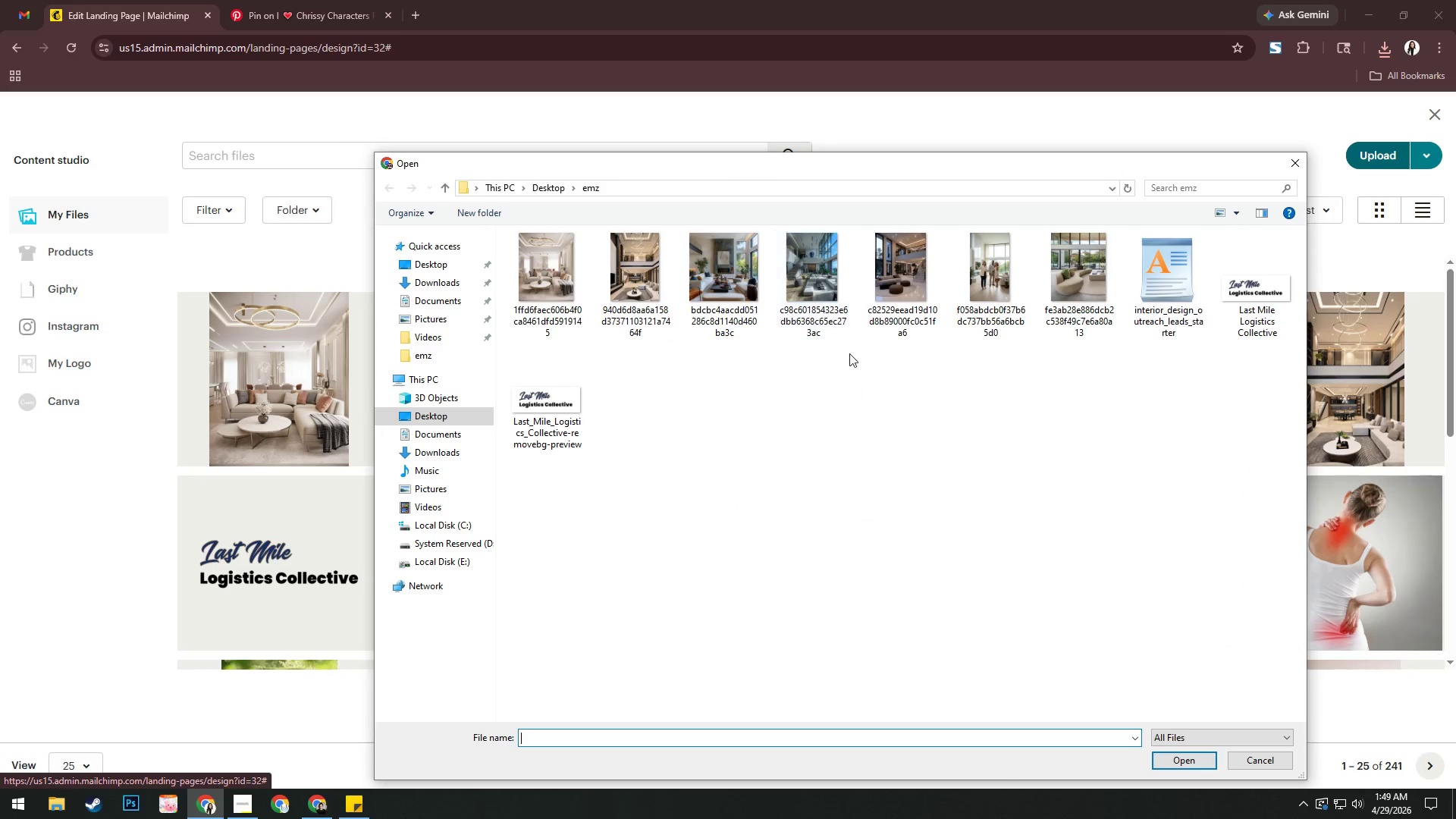 
left_click([986, 278])
 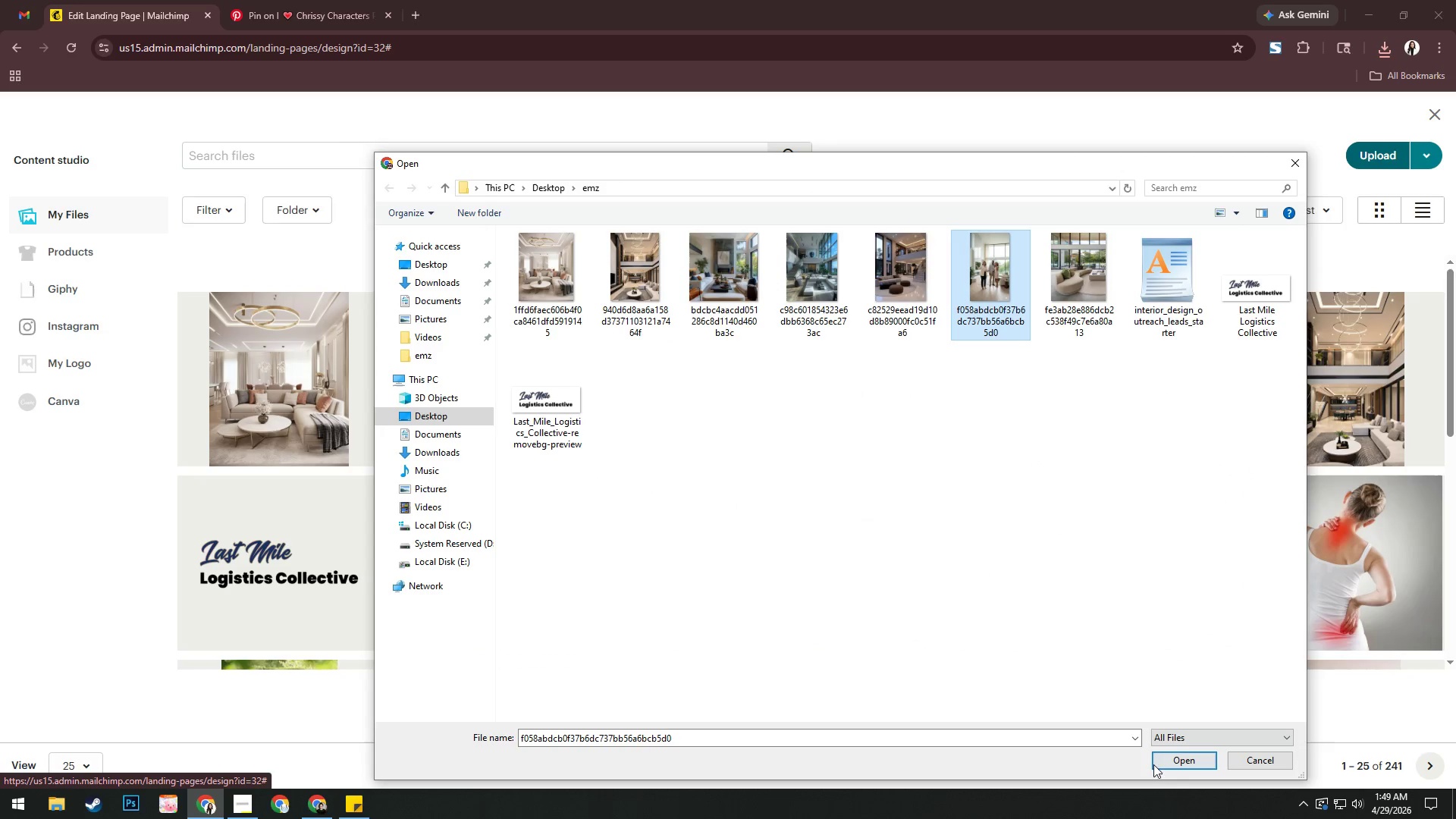 
left_click([1166, 760])
 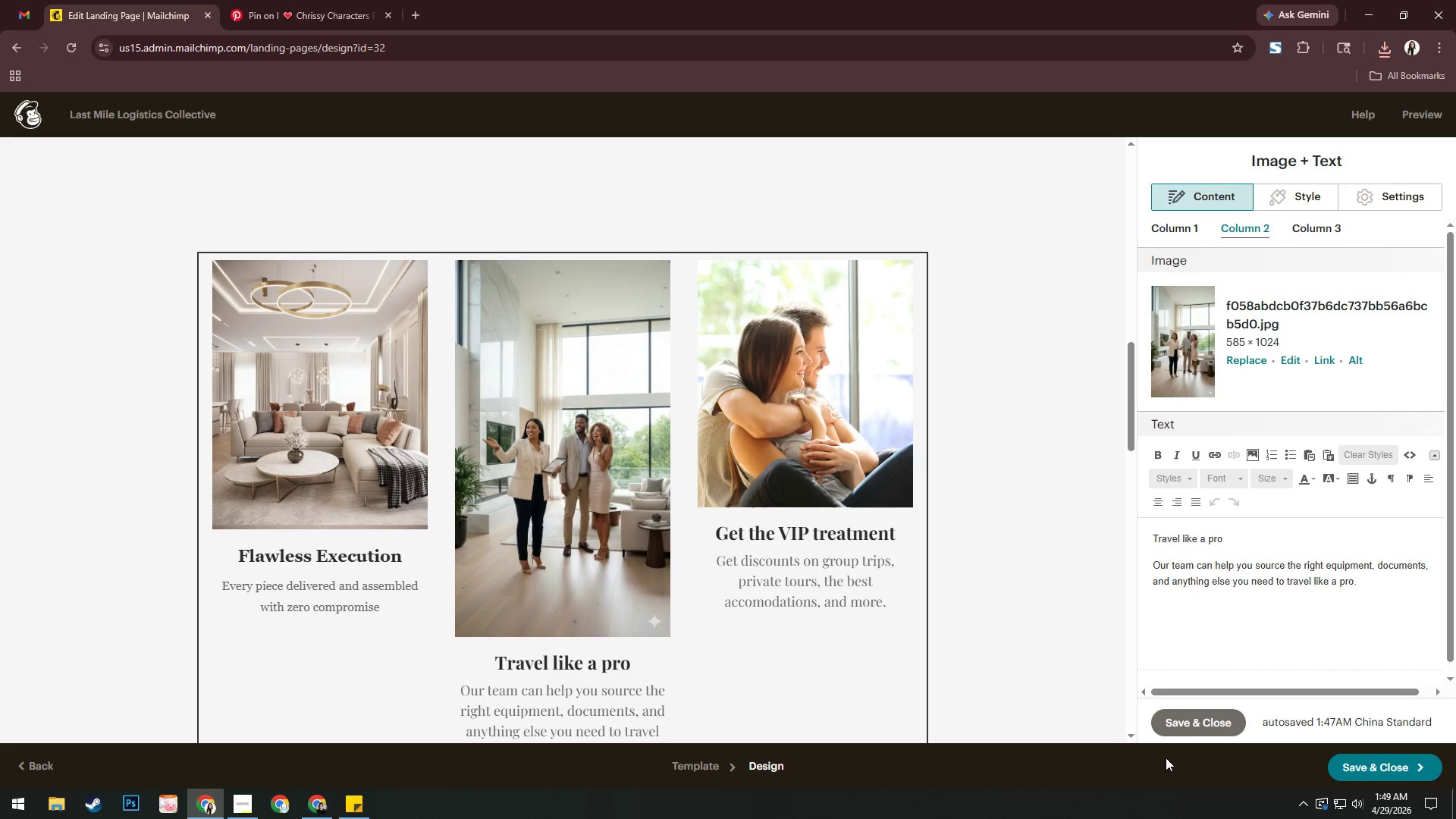 
wait(21.94)
 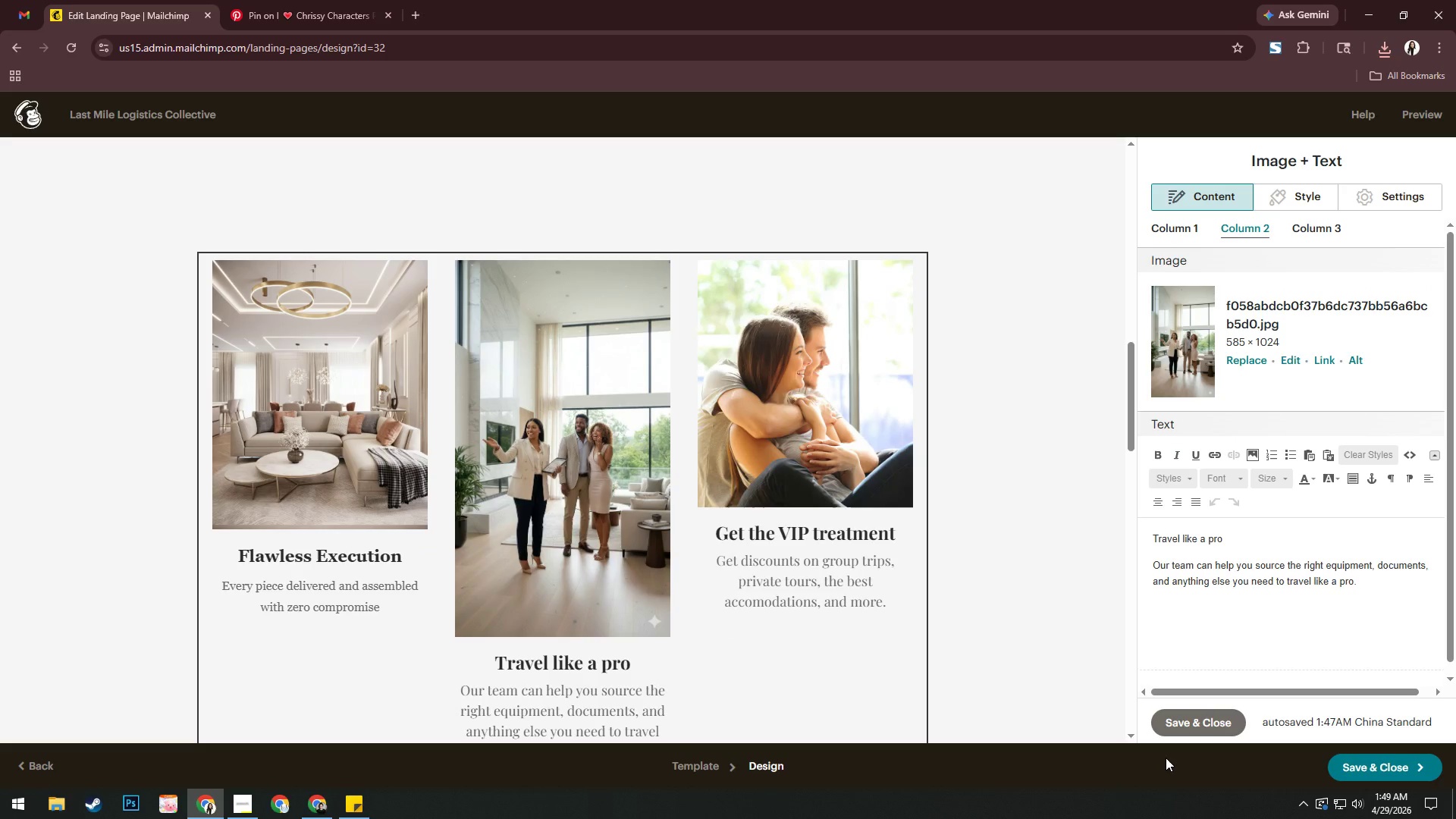 
left_click([1198, 356])
 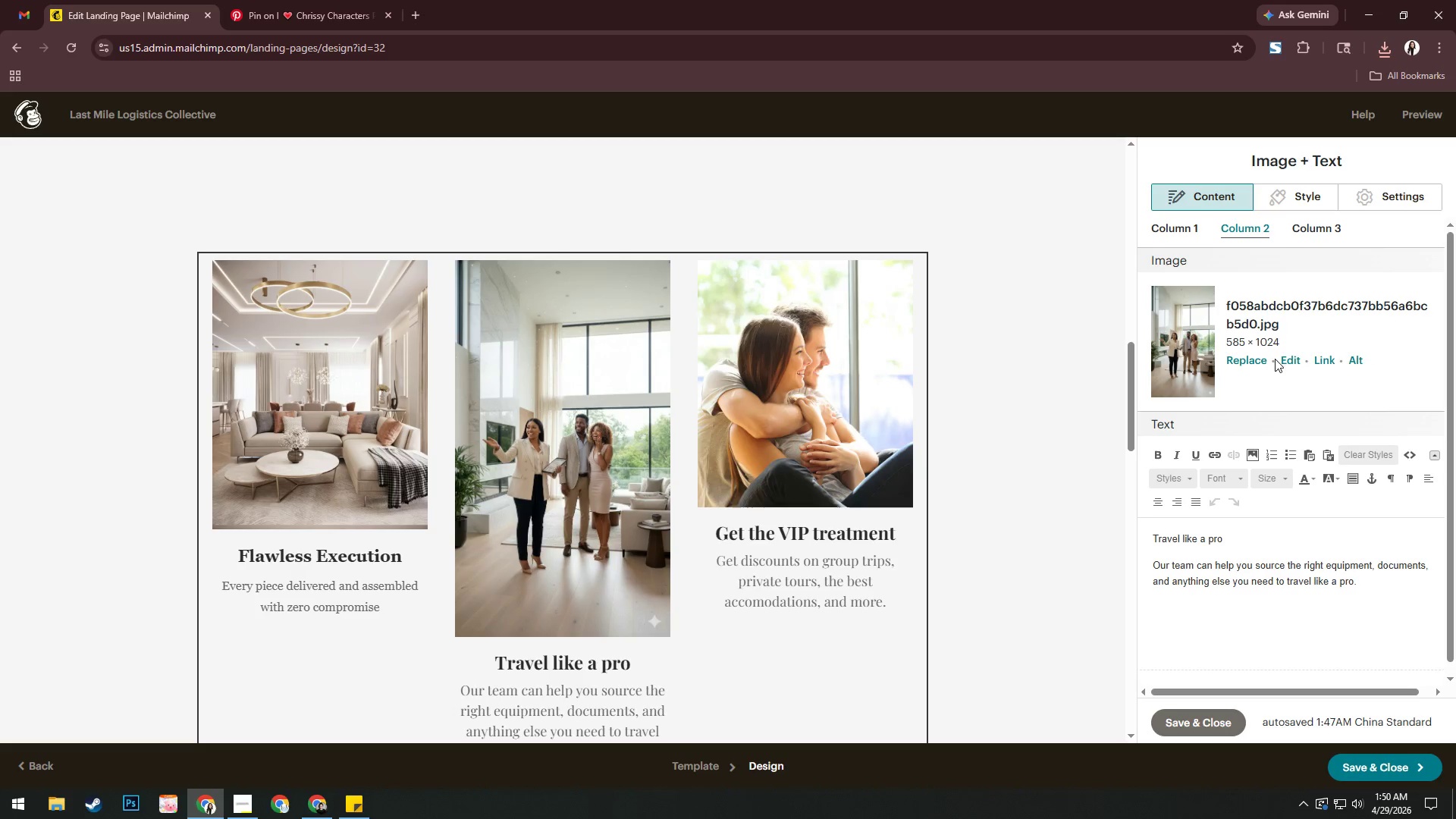 
left_click([1285, 356])
 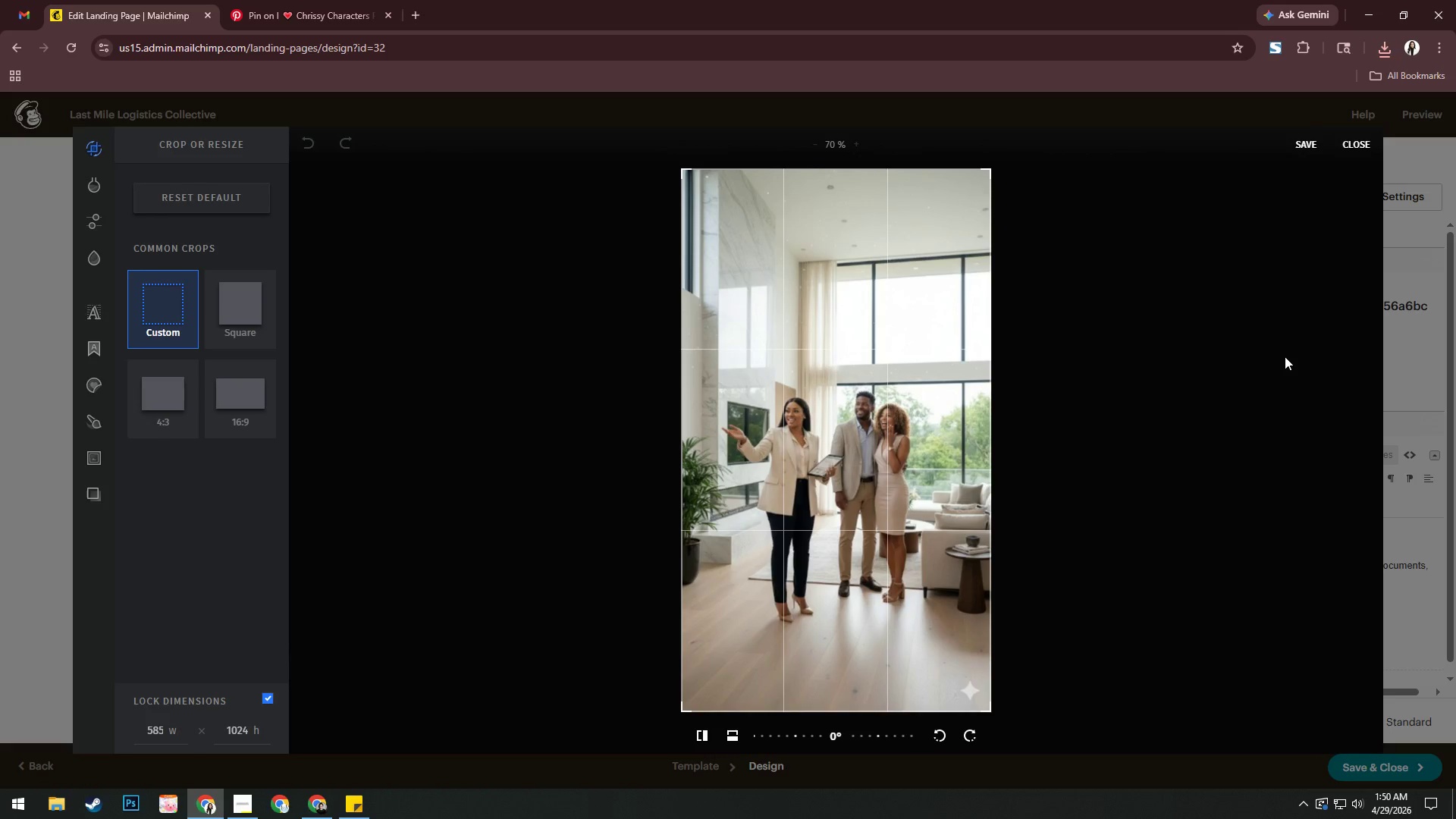 
left_click([1359, 143])
 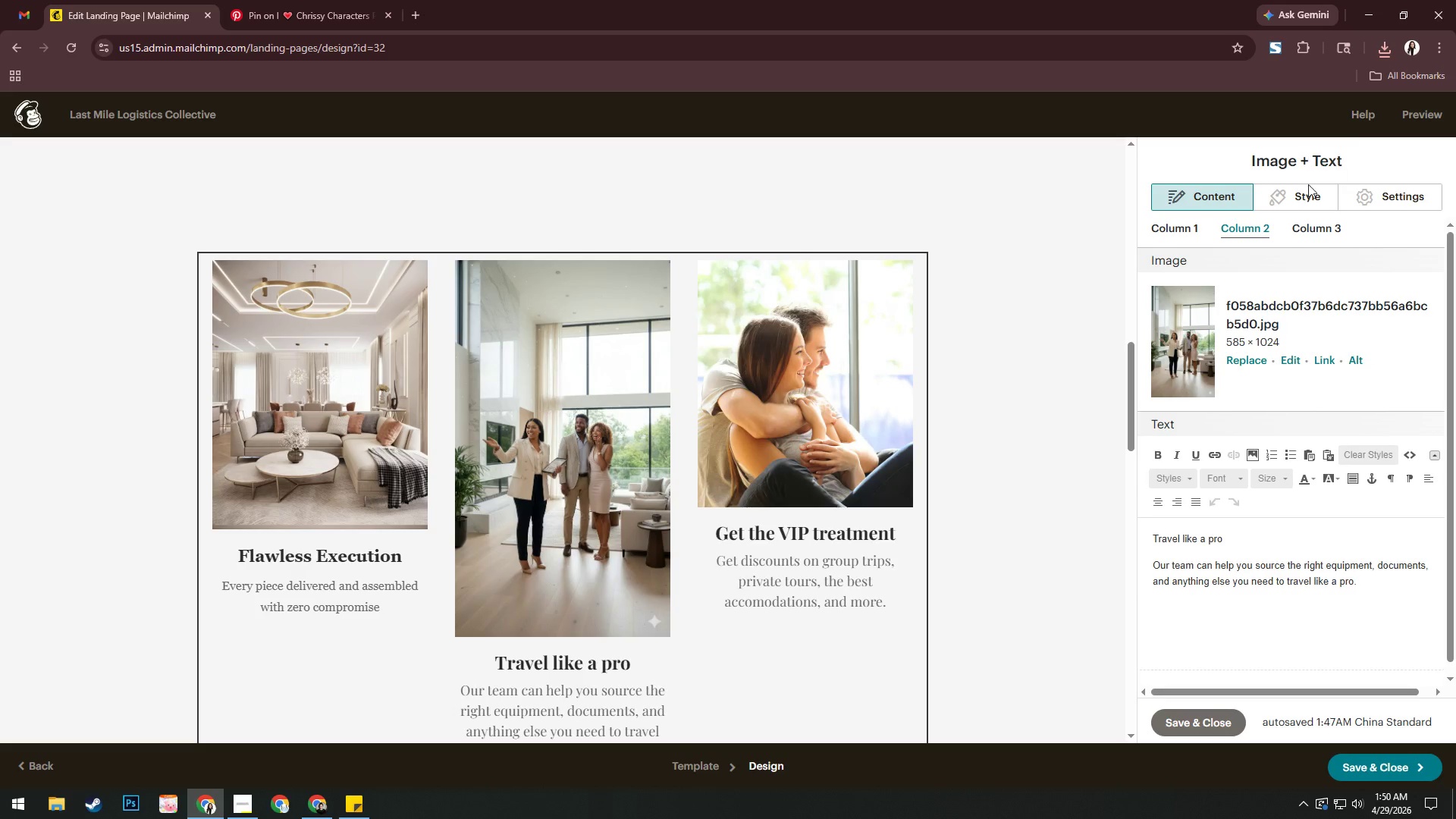 
left_click([1294, 199])
 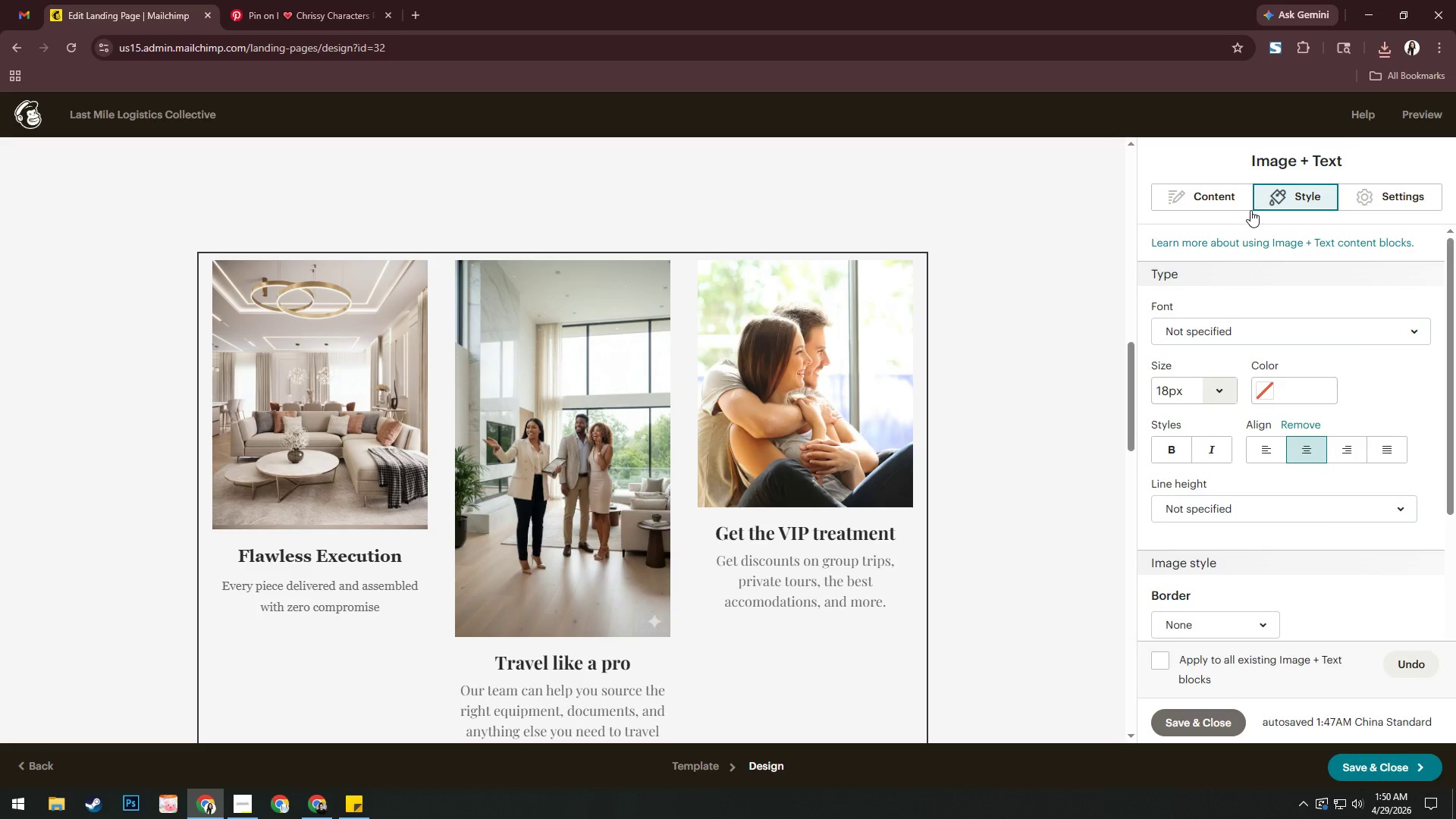 
left_click([1215, 202])
 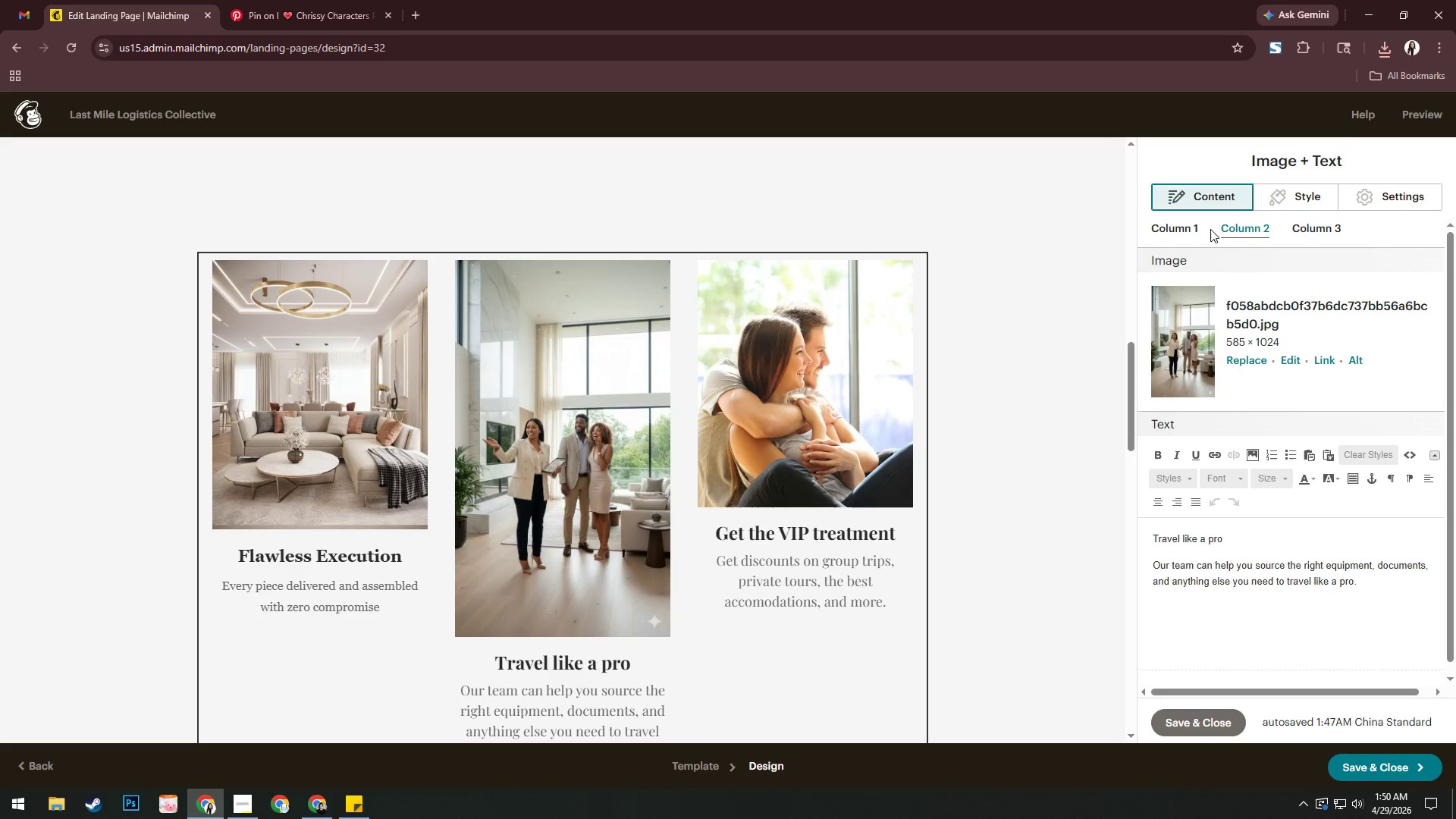 
left_click([1030, 224])
 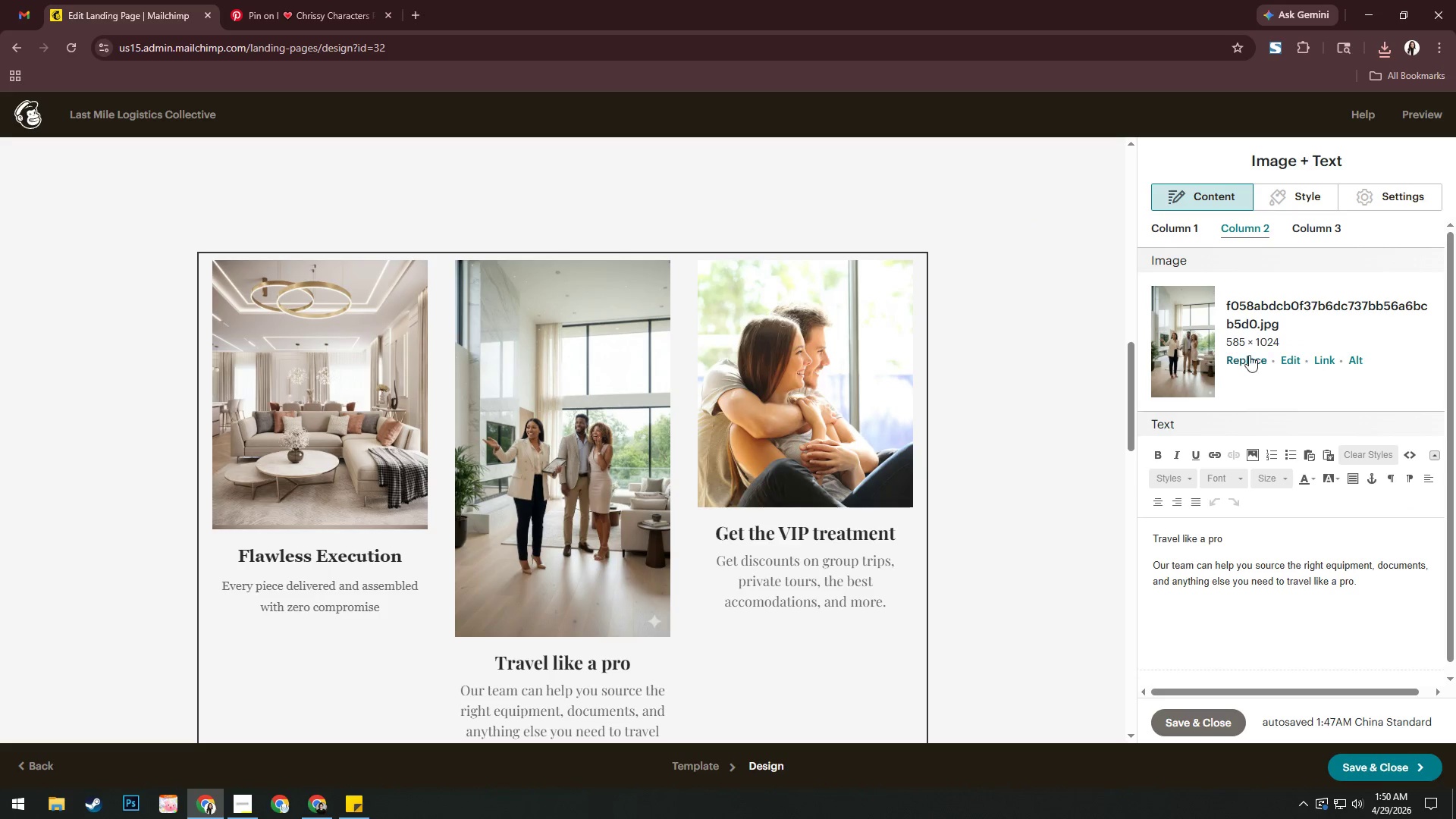 
left_click([1172, 333])
 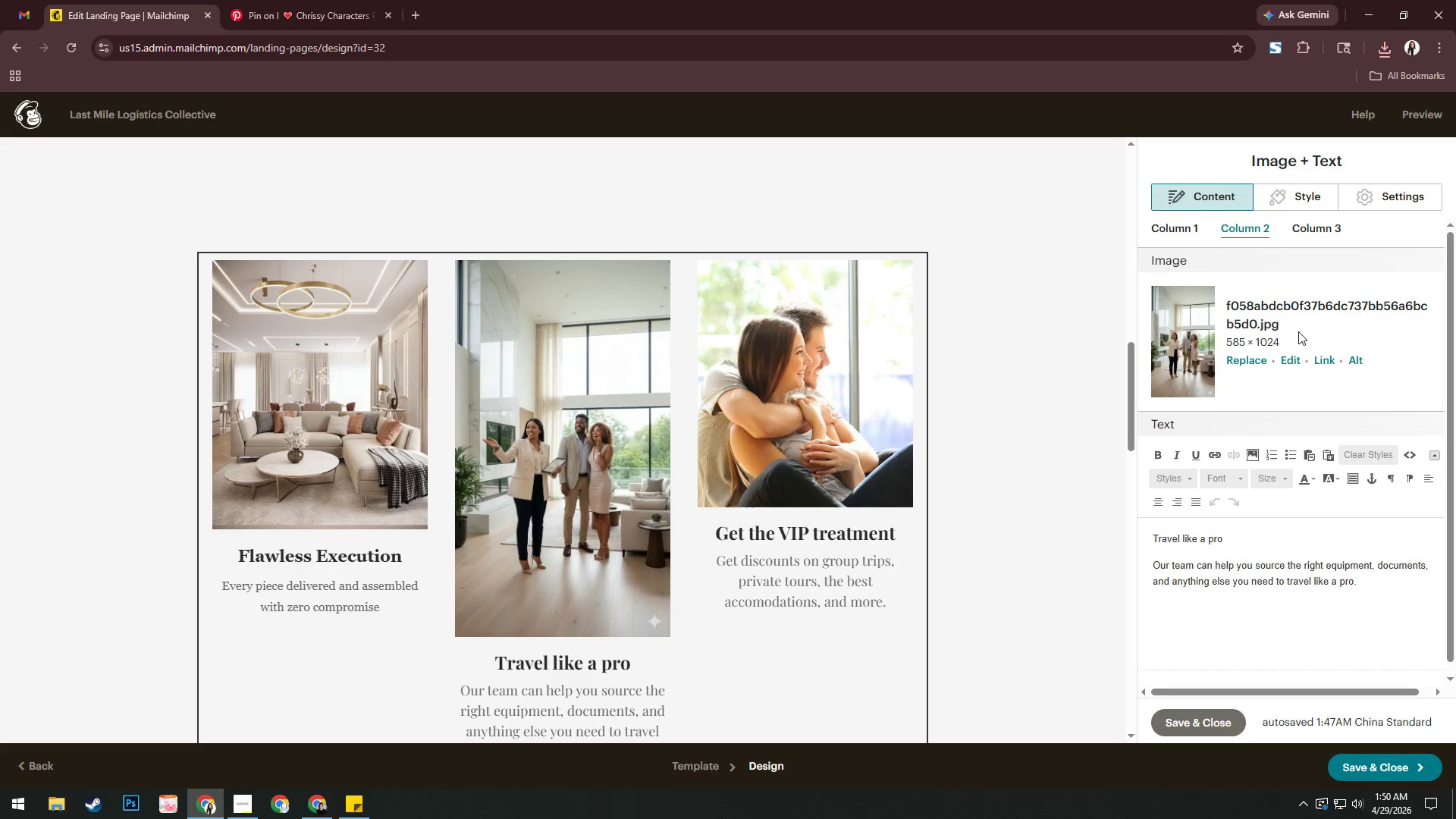 
left_click([1351, 360])
 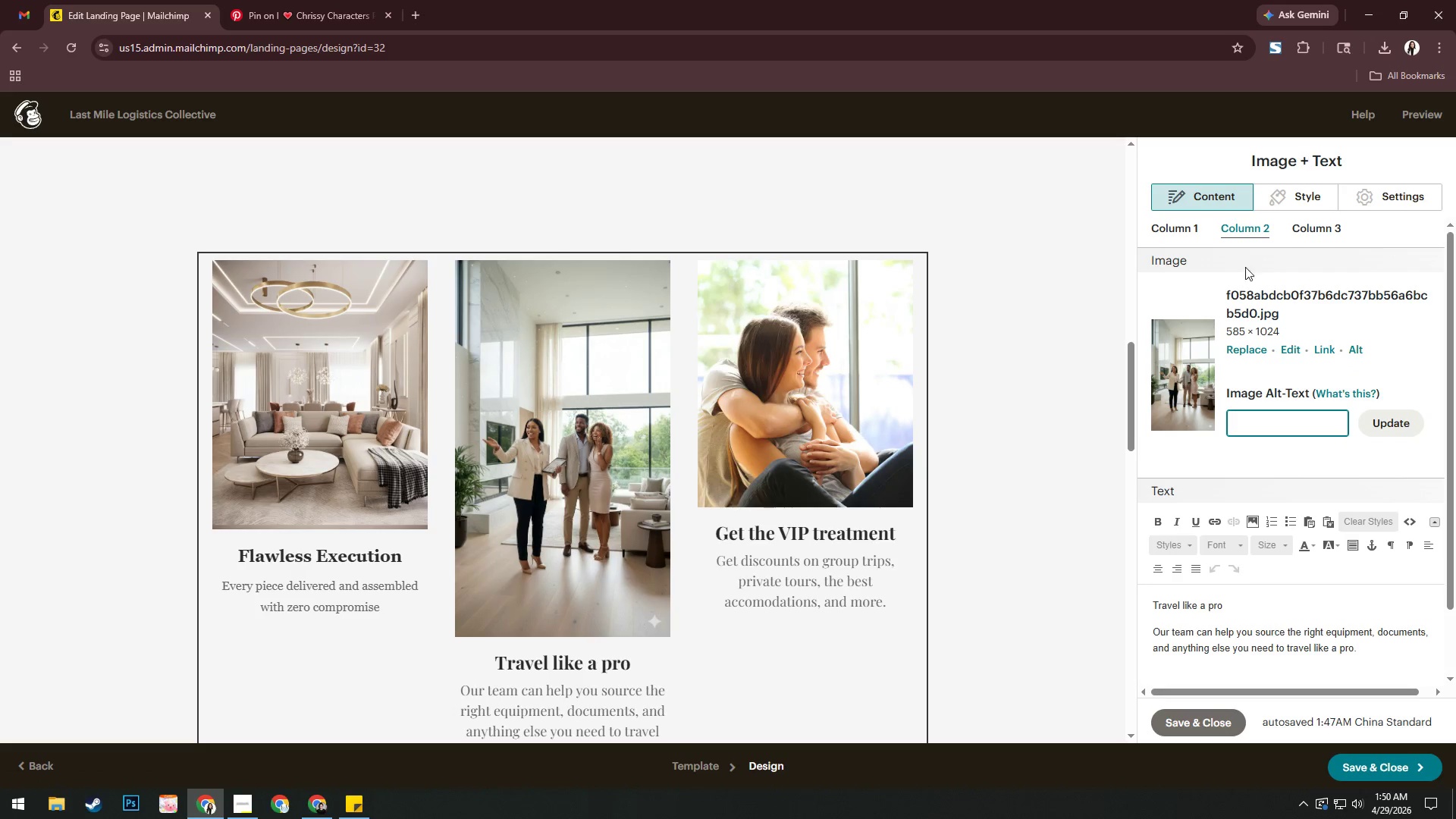 
left_click([1036, 298])
 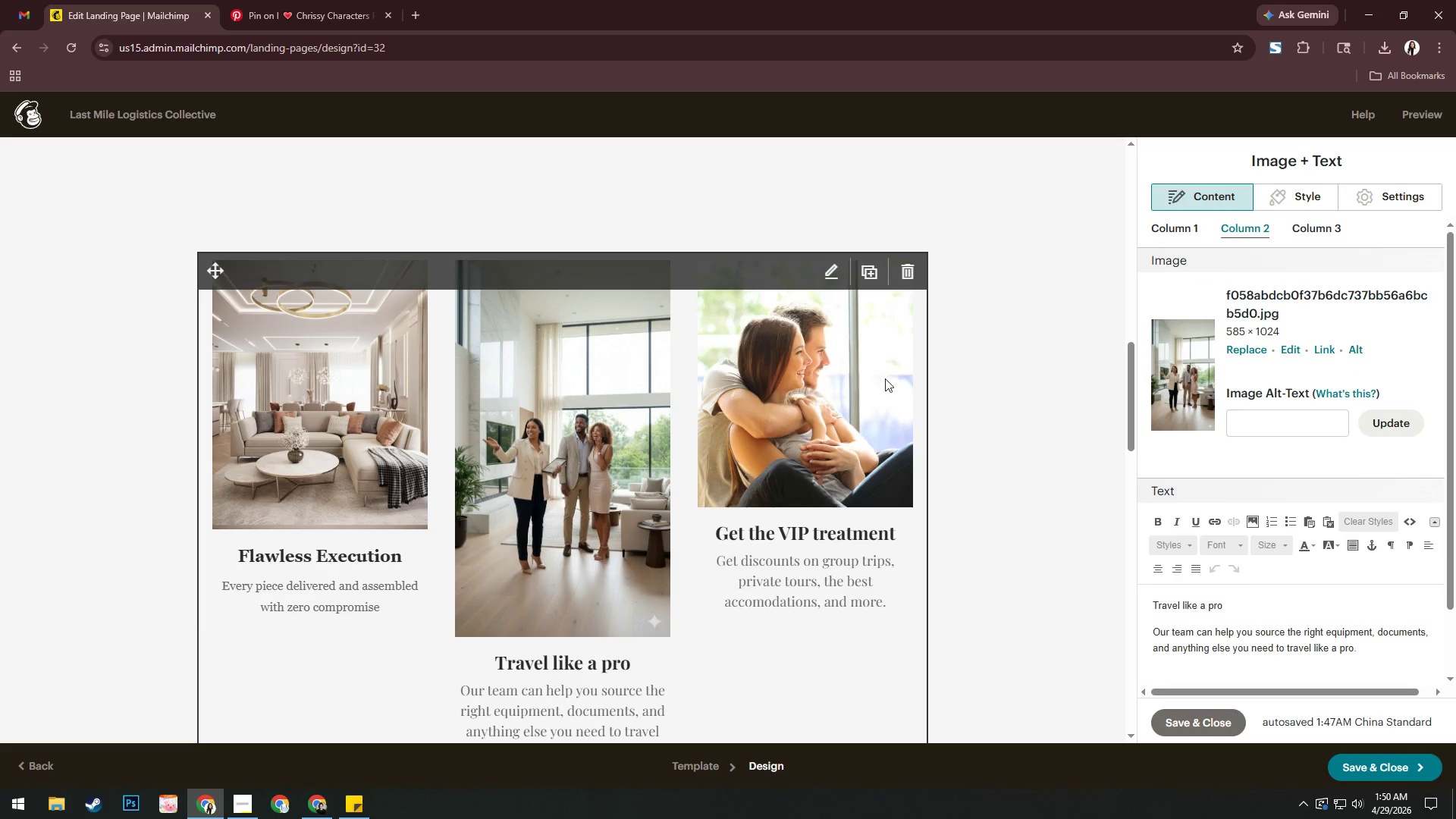 
scroll: coordinate [977, 437], scroll_direction: down, amount: 3.0
 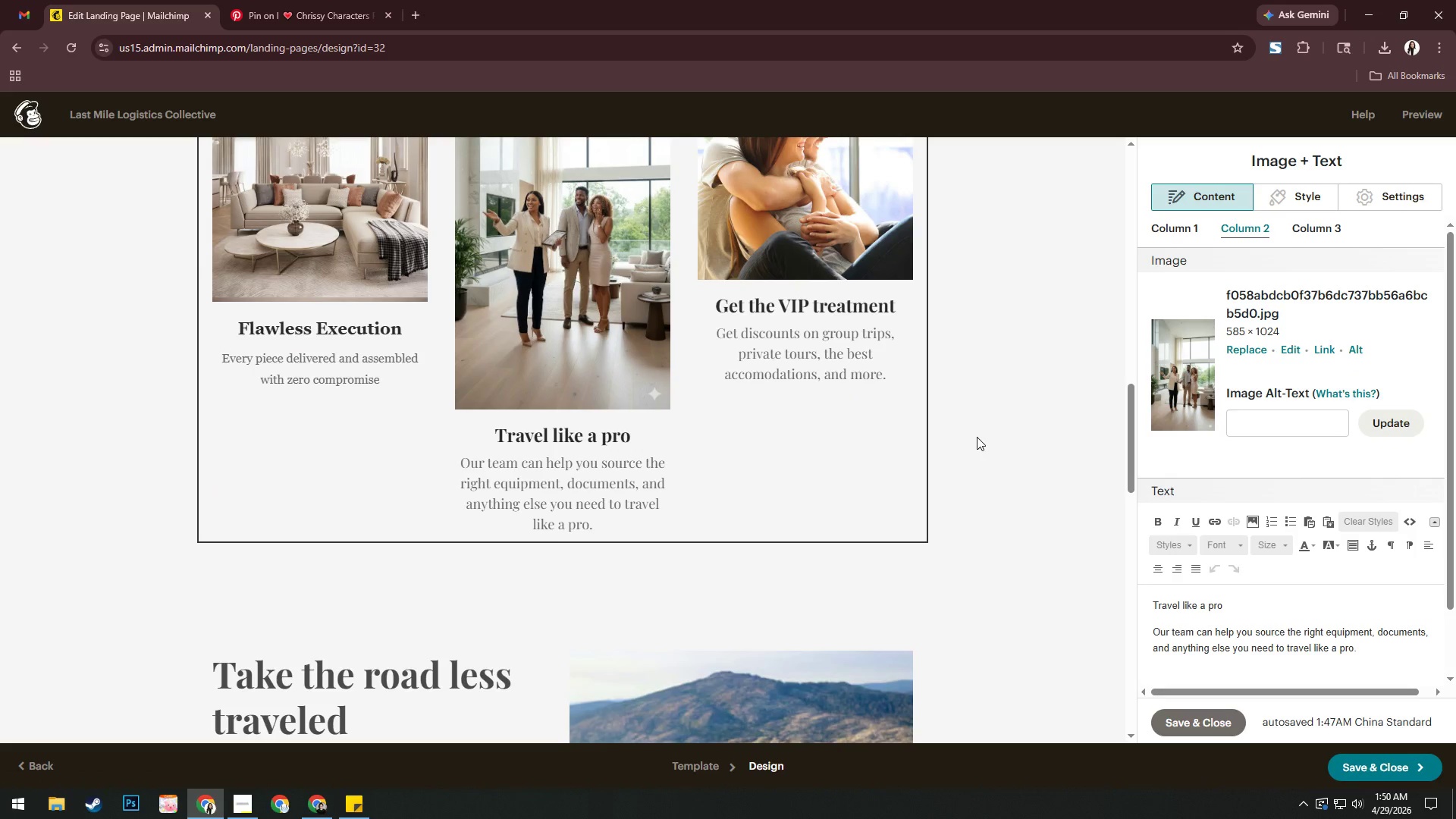 
scroll: coordinate [977, 437], scroll_direction: up, amount: 2.0
 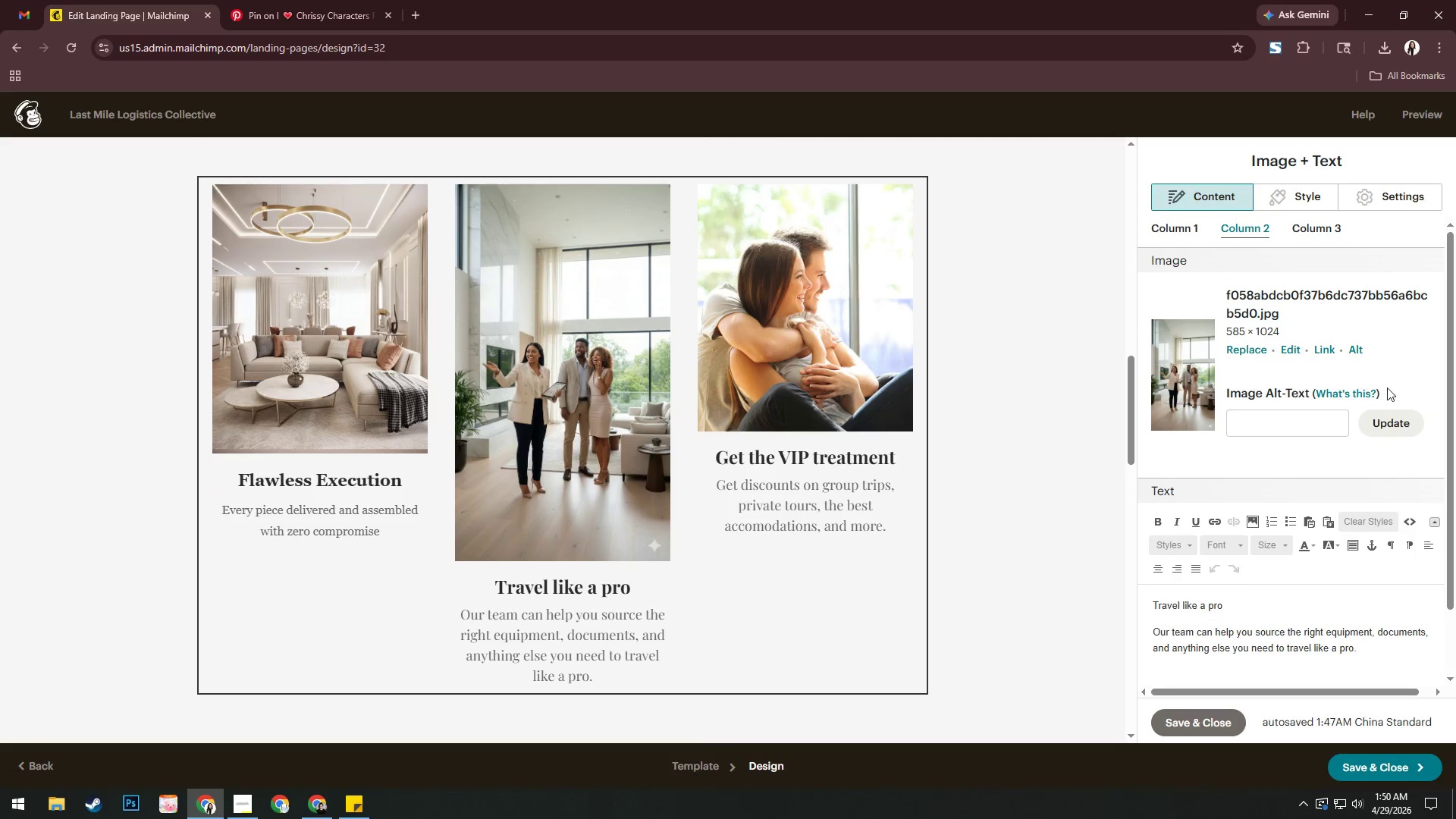 
left_click([1351, 348])
 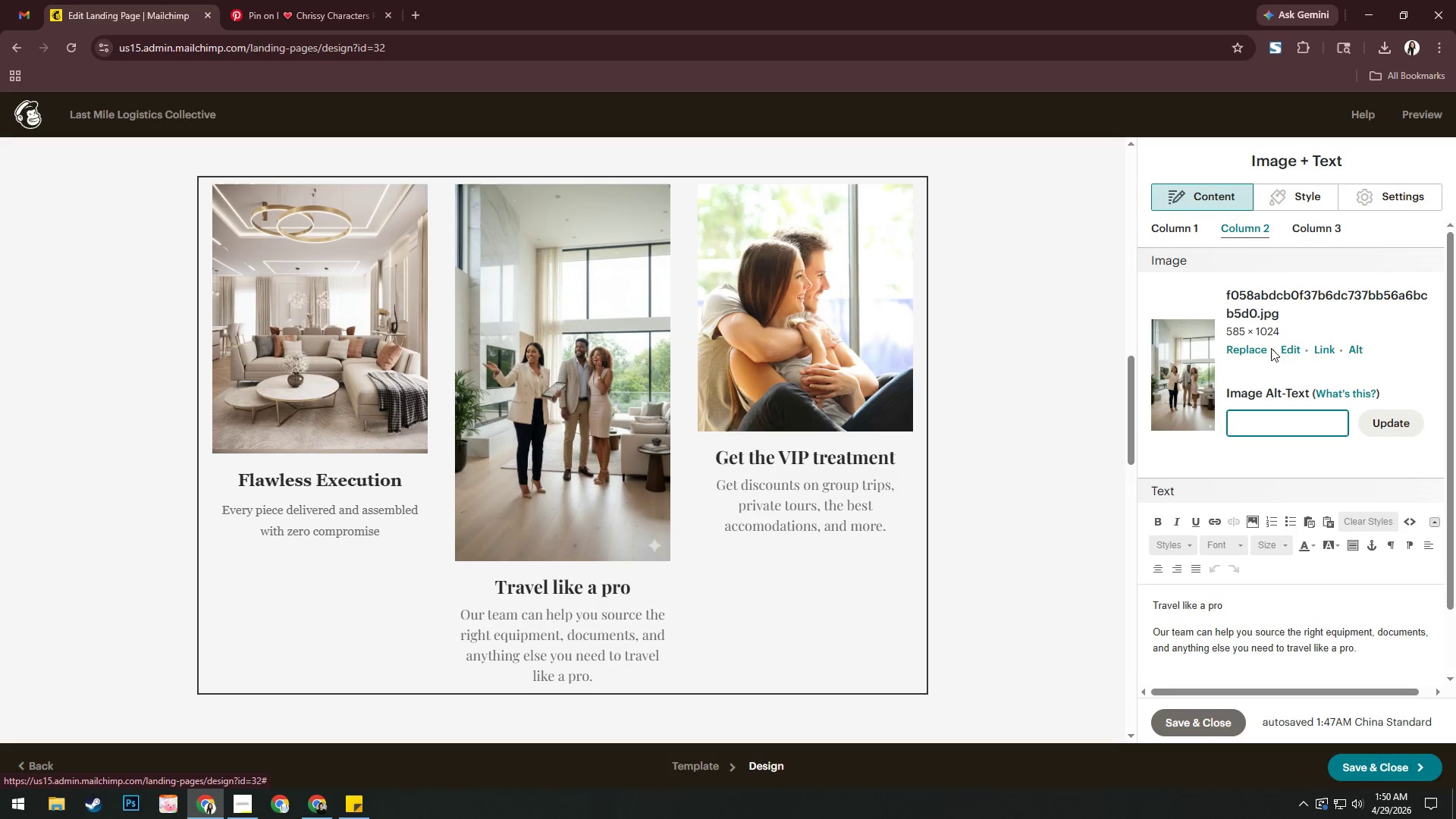 
left_click([1245, 344])
 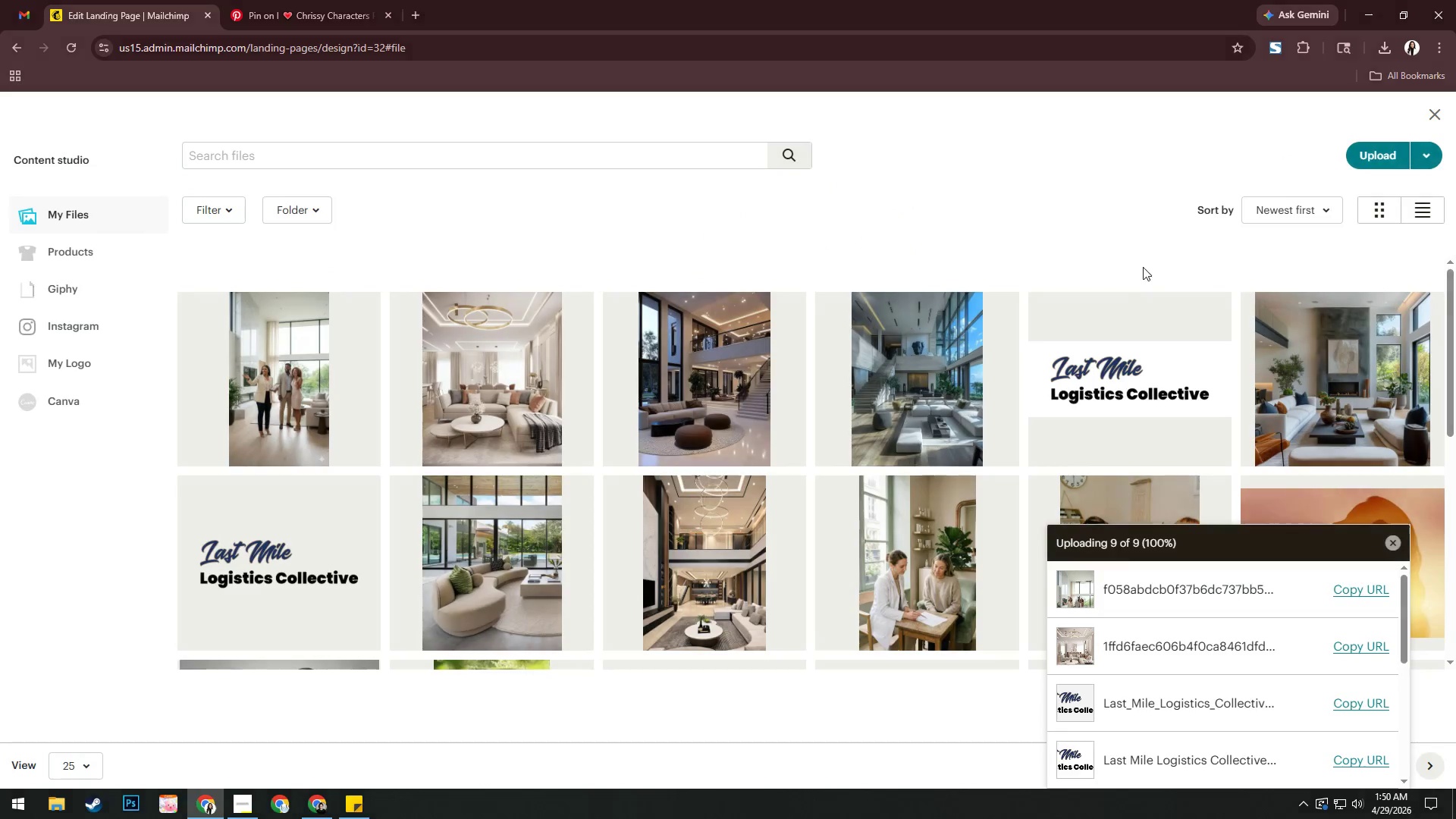 
left_click([1435, 115])
 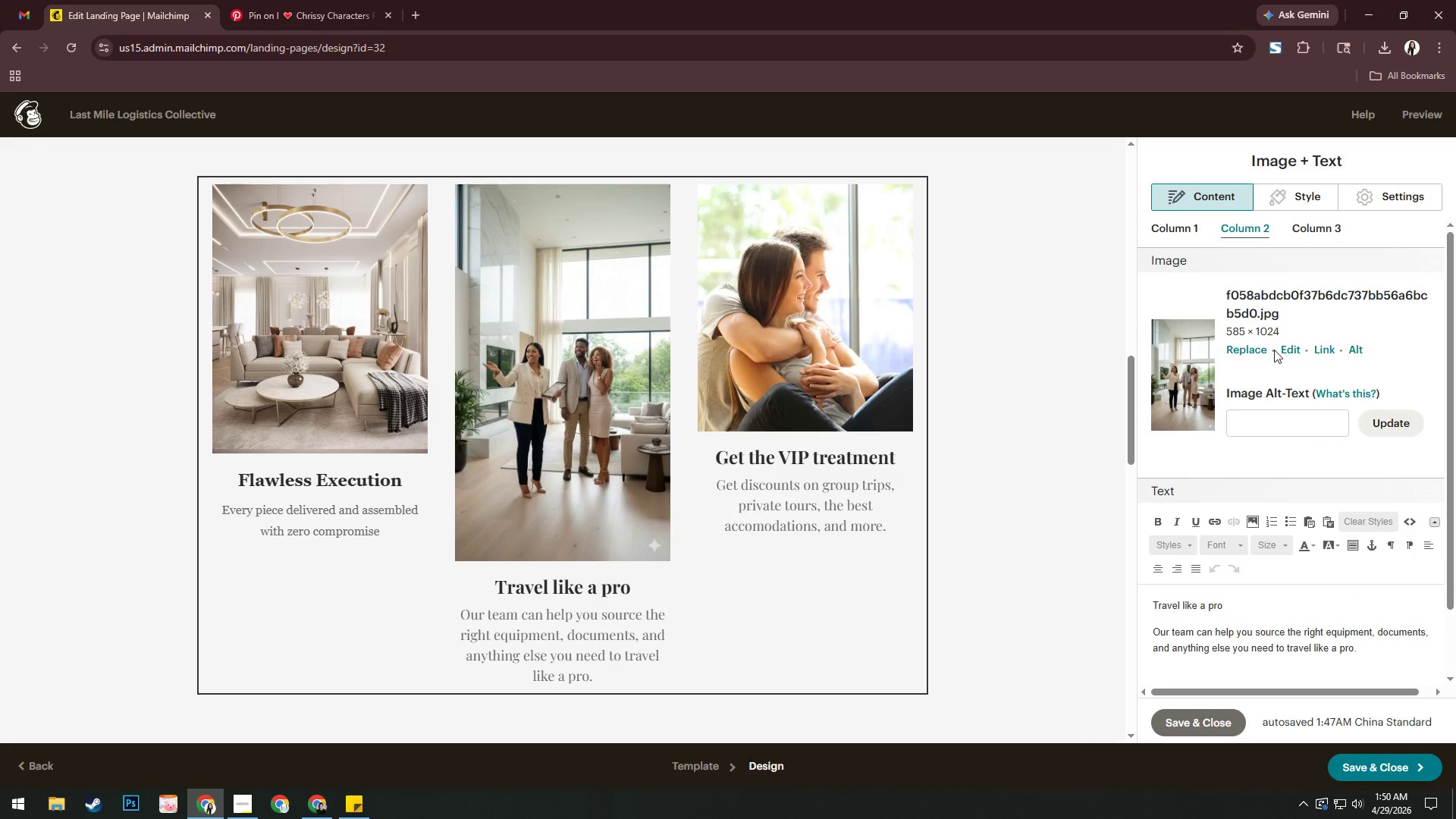 
left_click([1287, 349])
 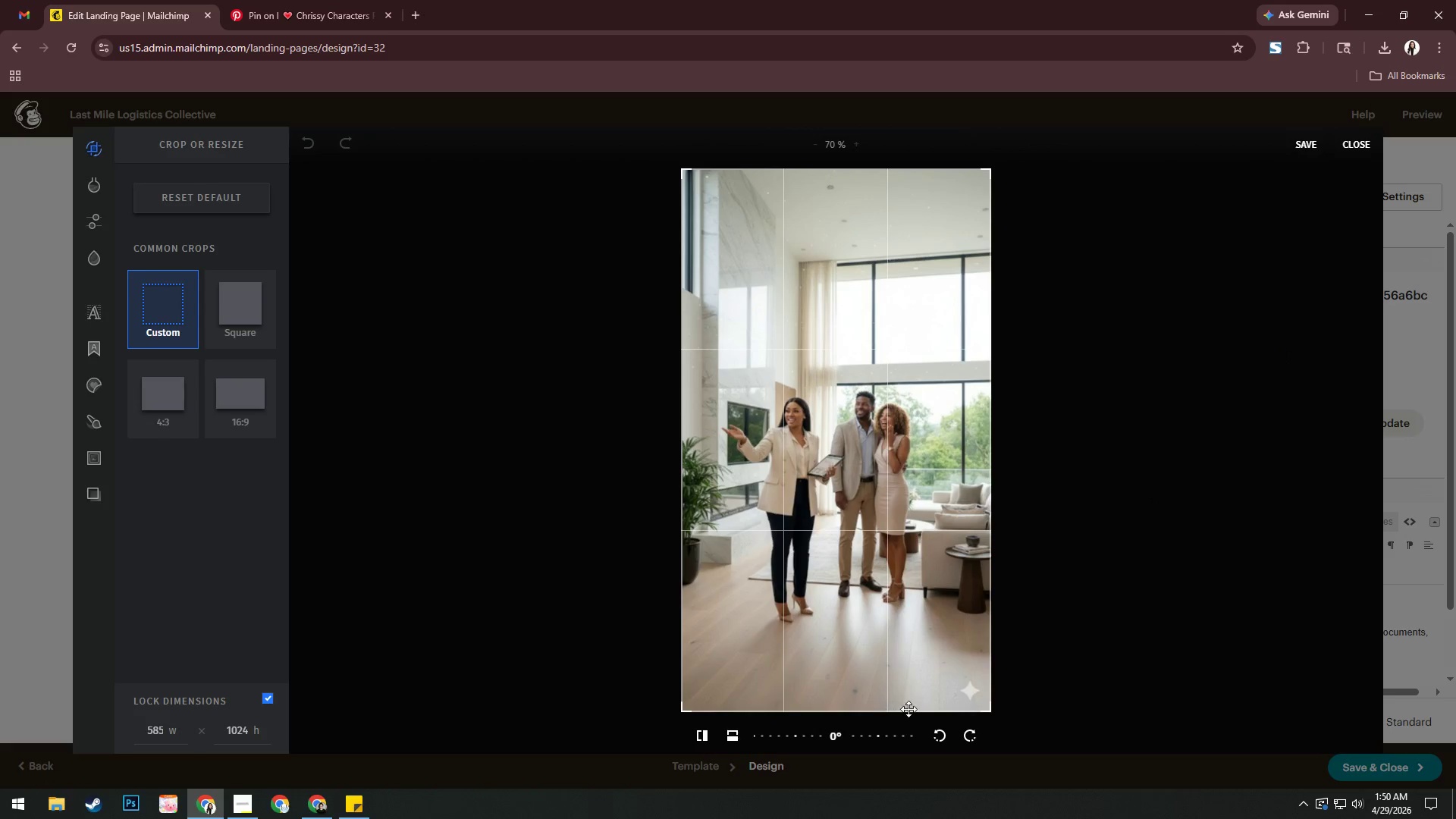 
left_click_drag(start_coordinate=[988, 708], to_coordinate=[990, 687])
 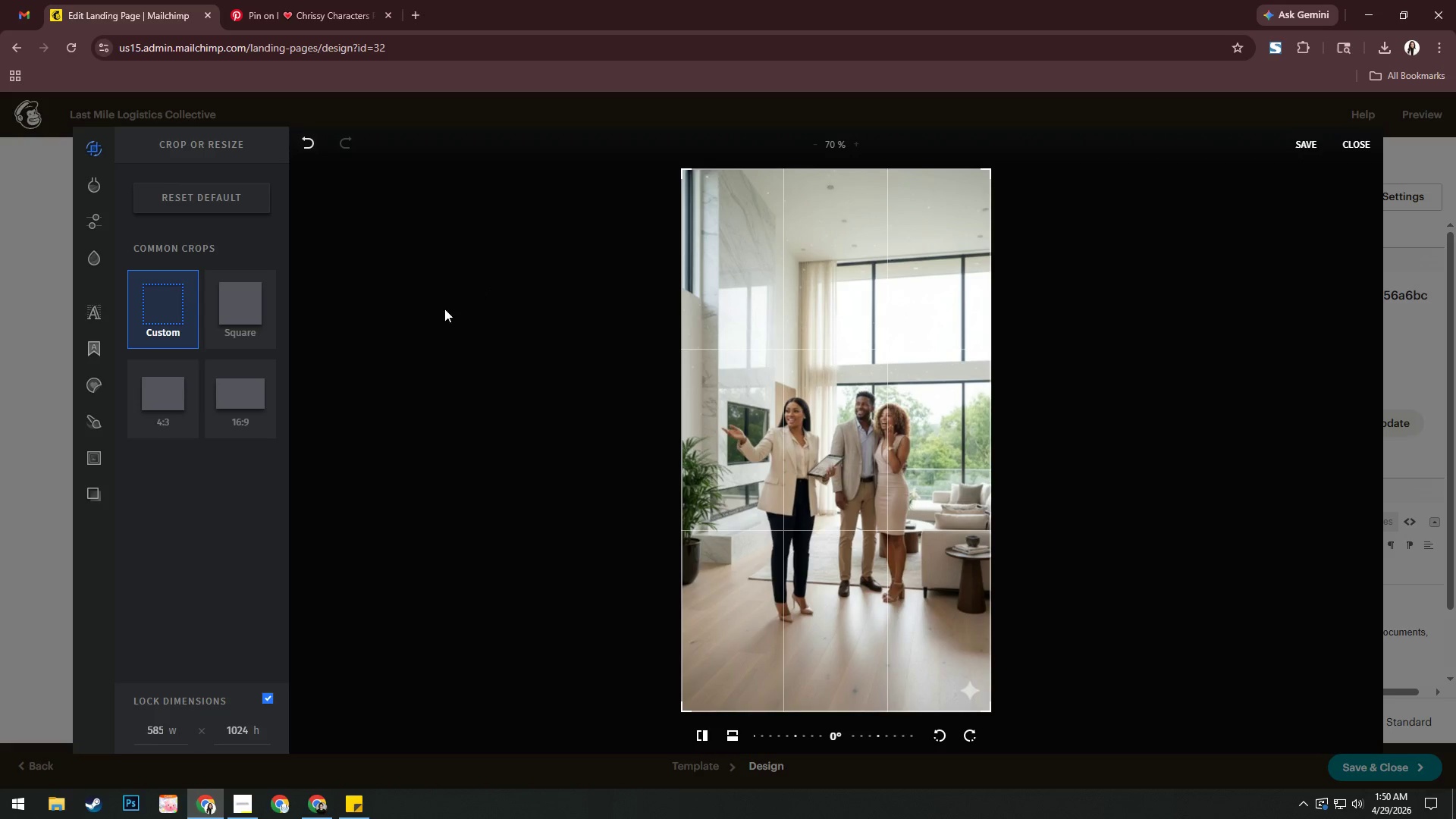 
wait(7.12)
 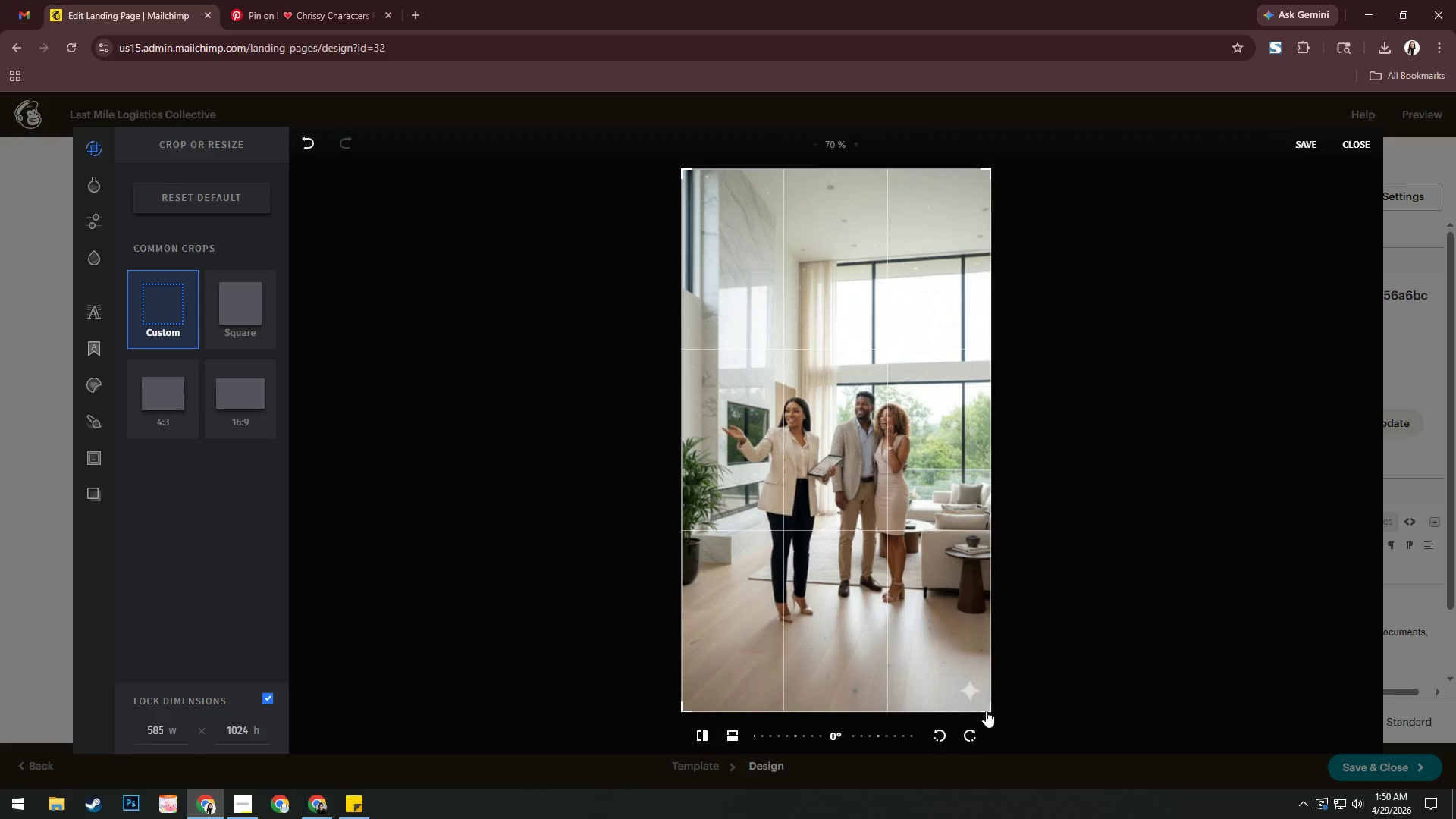 
left_click([245, 292])
 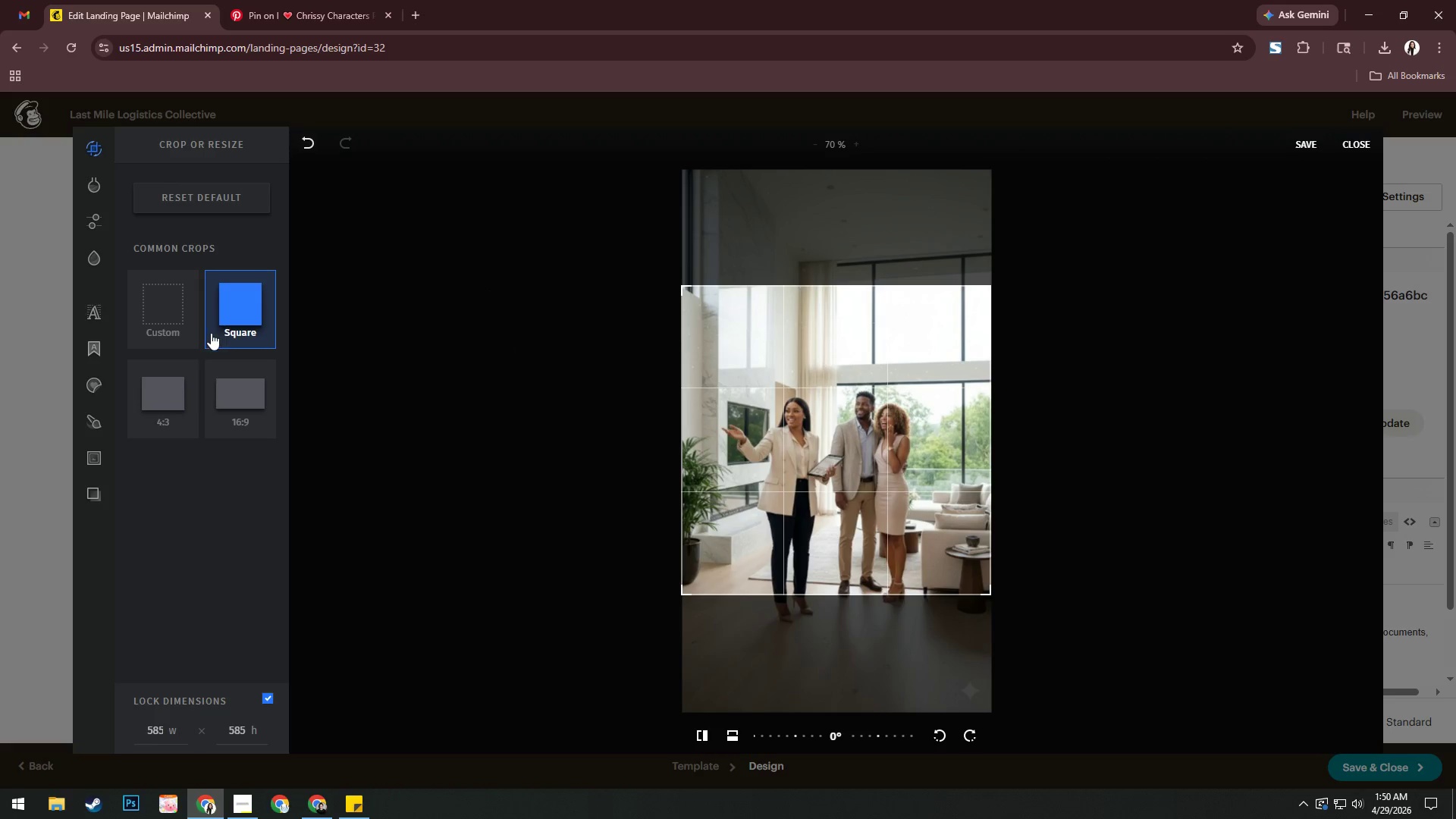 
left_click([185, 375])
 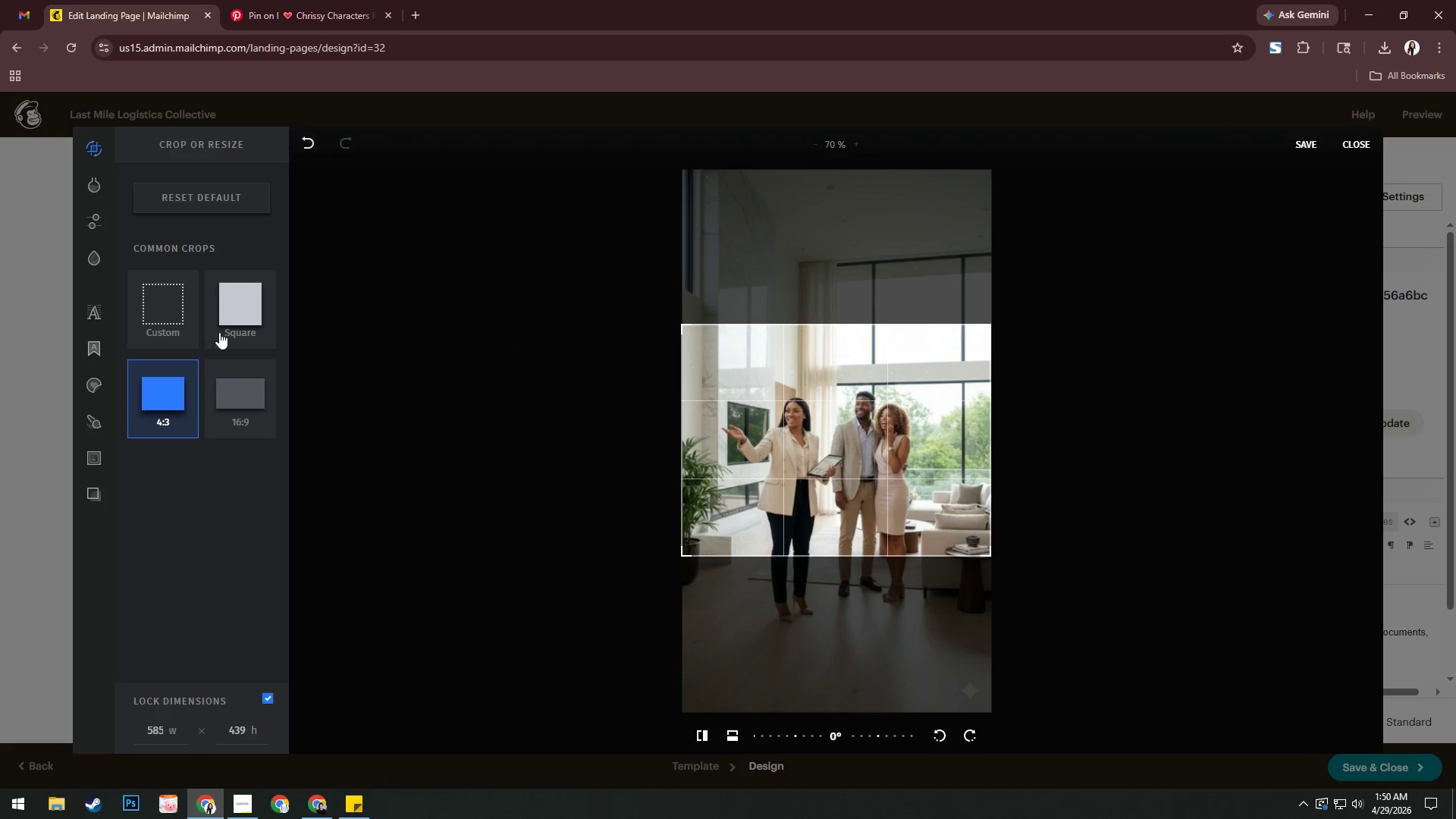 
left_click_drag(start_coordinate=[228, 390], to_coordinate=[229, 386])
 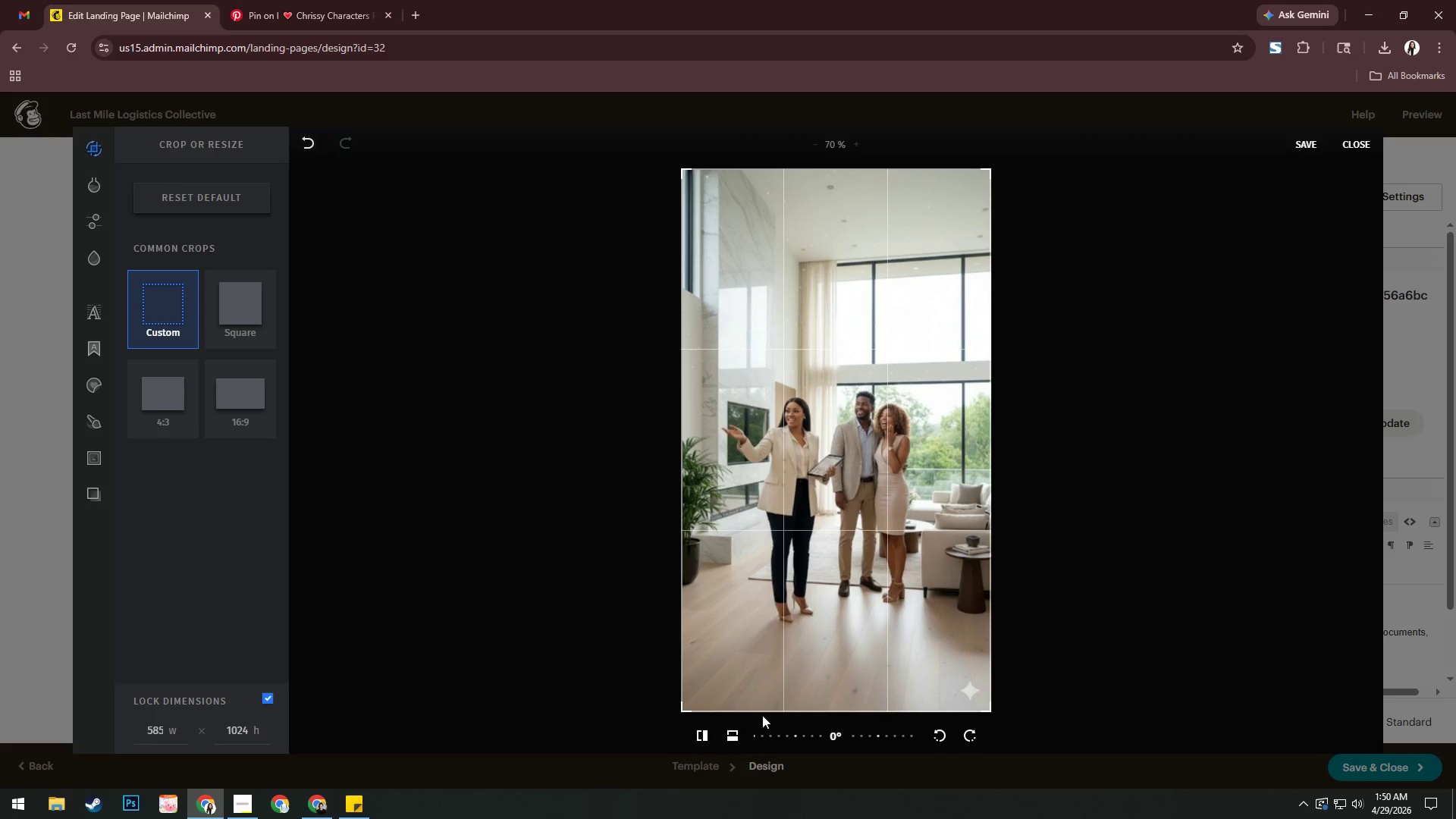 
left_click_drag(start_coordinate=[767, 712], to_coordinate=[775, 672])
 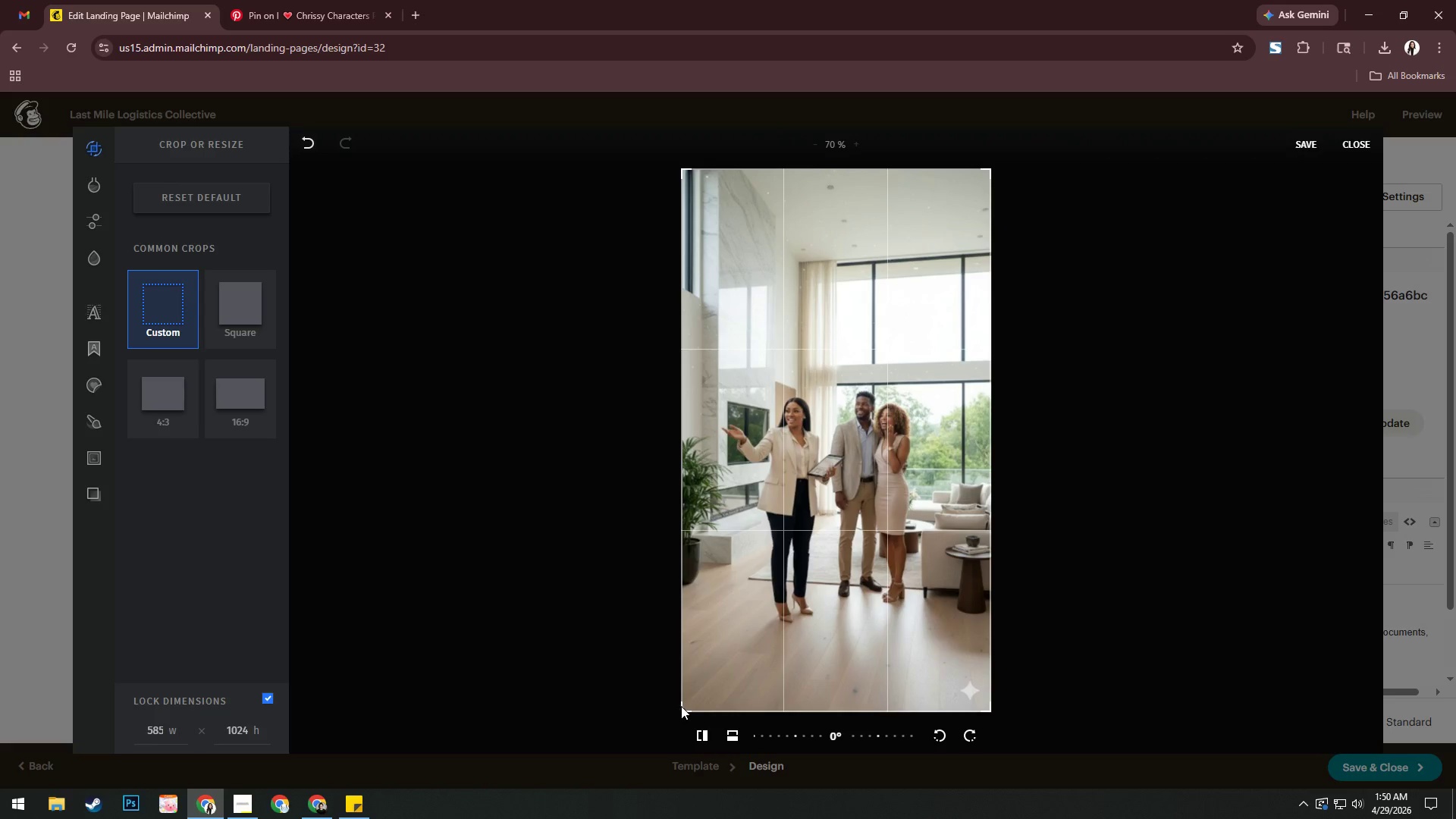 
left_click_drag(start_coordinate=[685, 706], to_coordinate=[716, 629])
 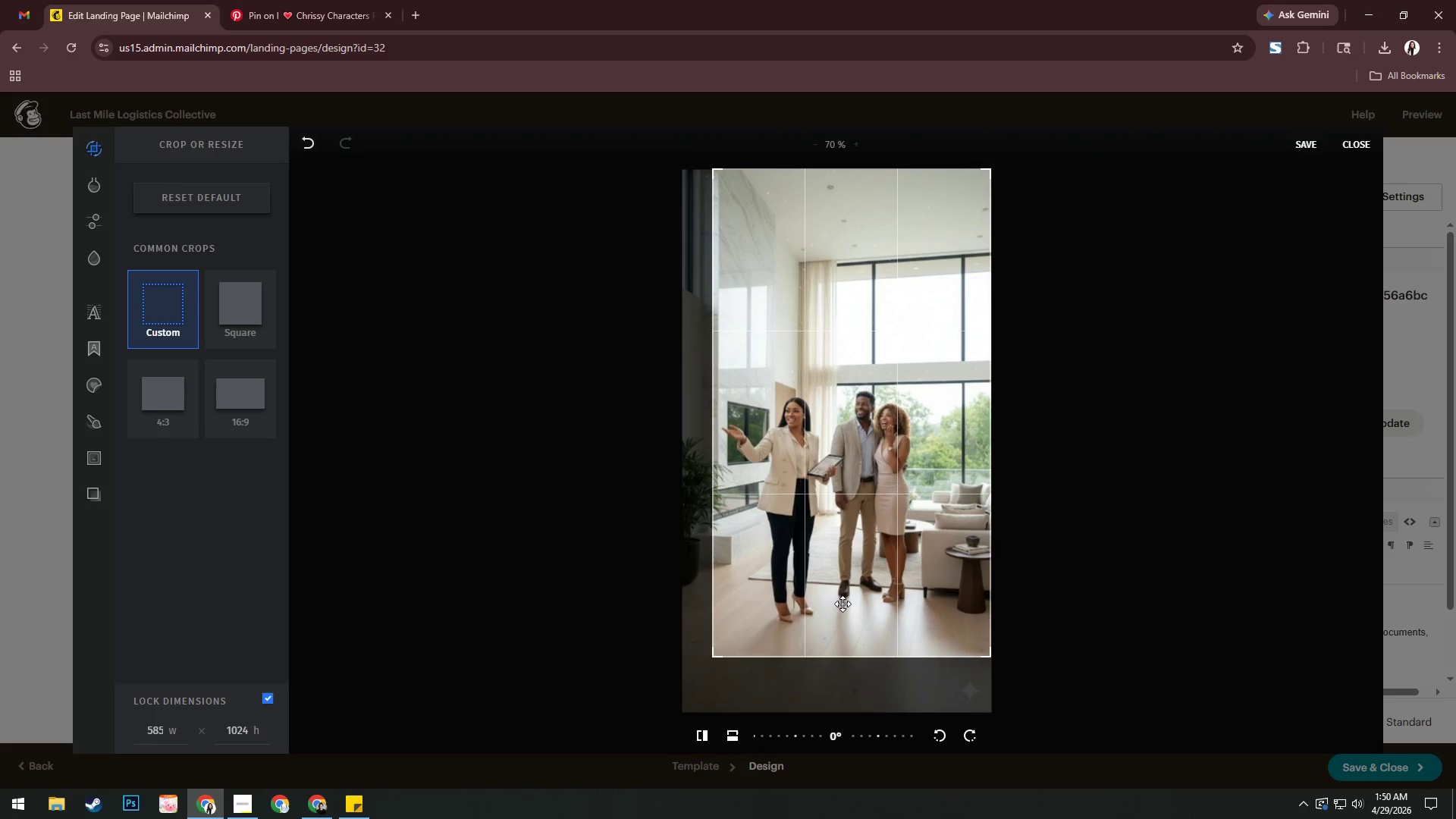 
left_click_drag(start_coordinate=[846, 600], to_coordinate=[811, 599])
 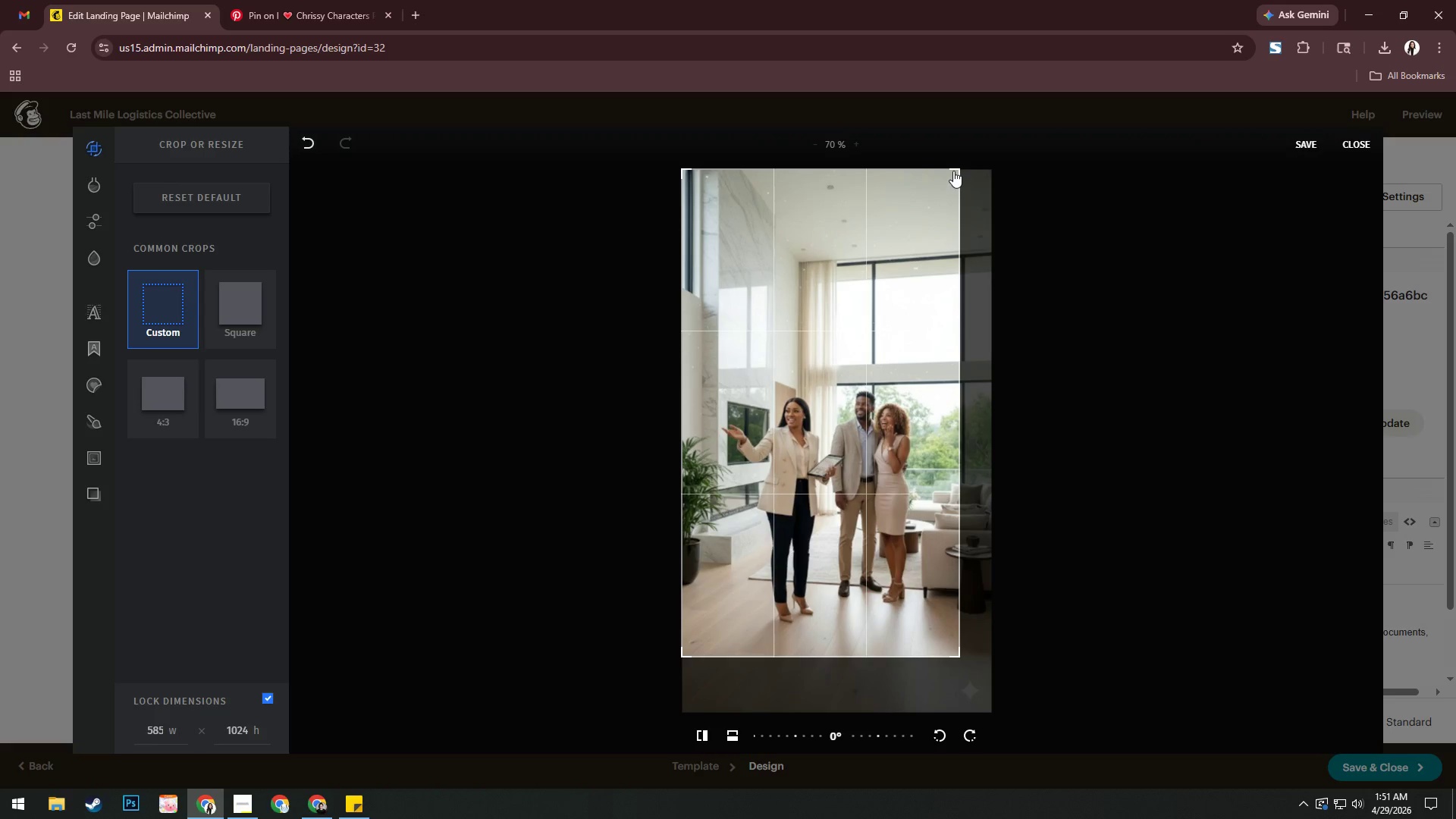 
left_click_drag(start_coordinate=[954, 168], to_coordinate=[958, 193])
 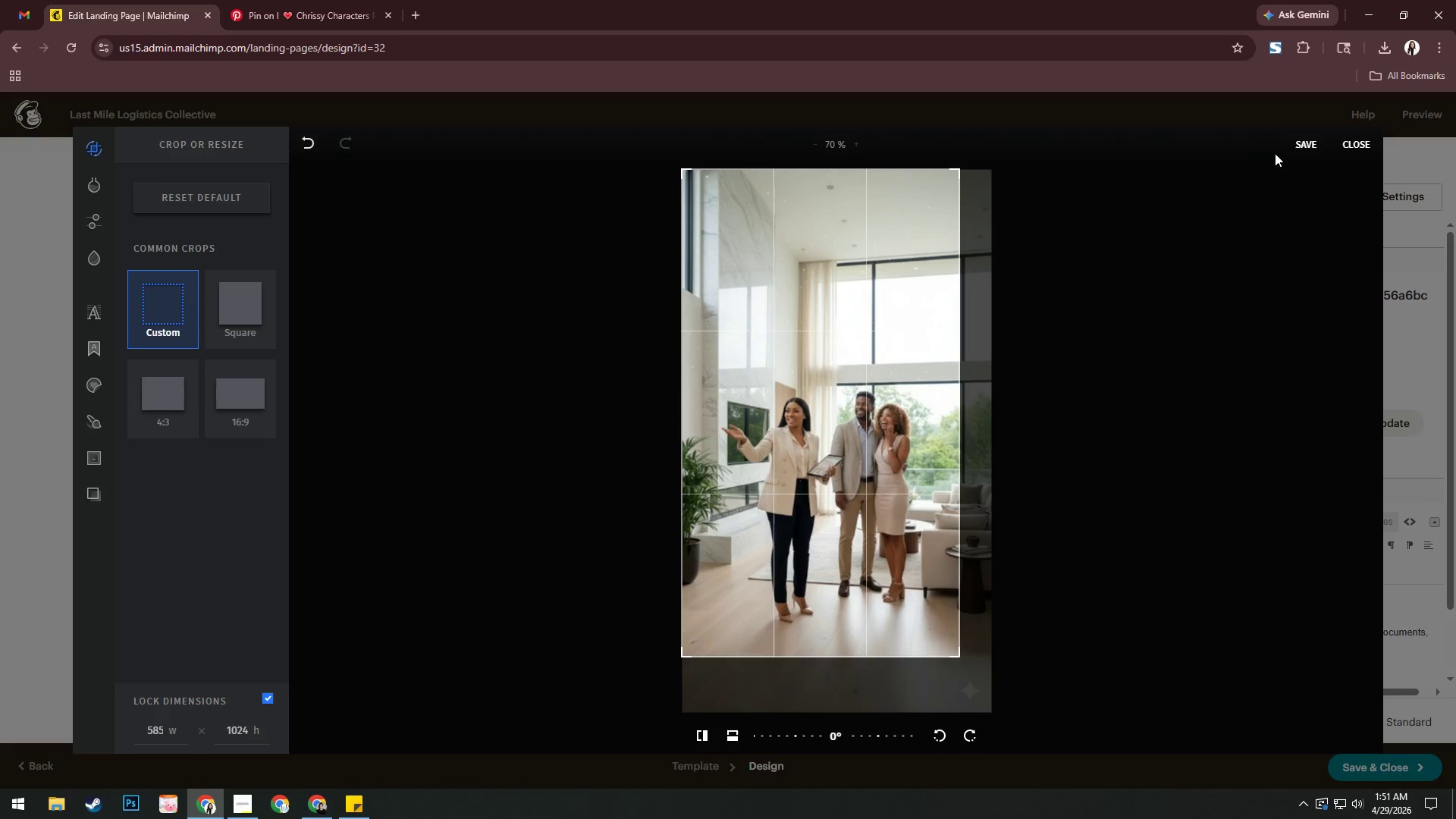 
left_click([1292, 148])
 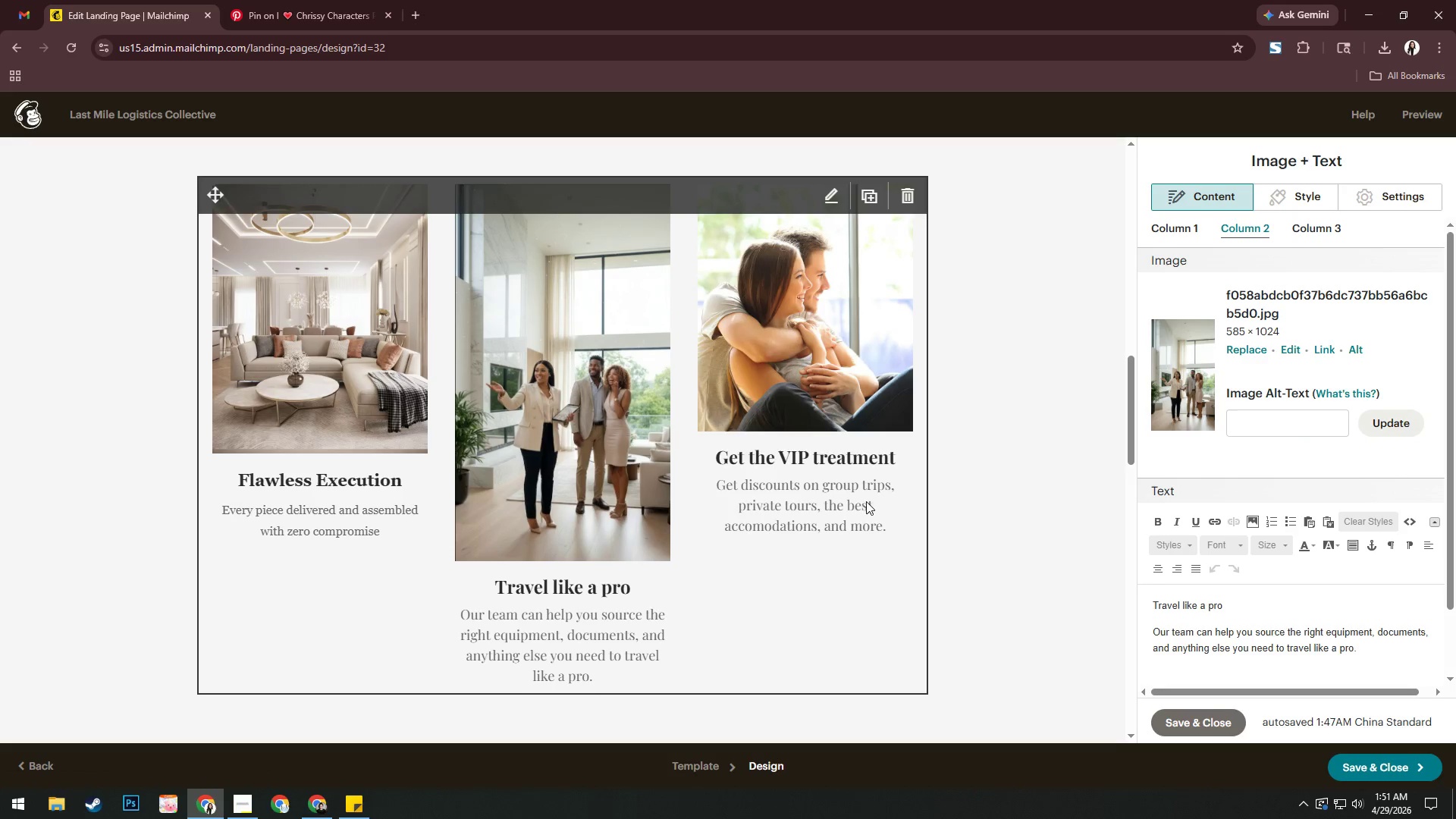 
wait(6.14)
 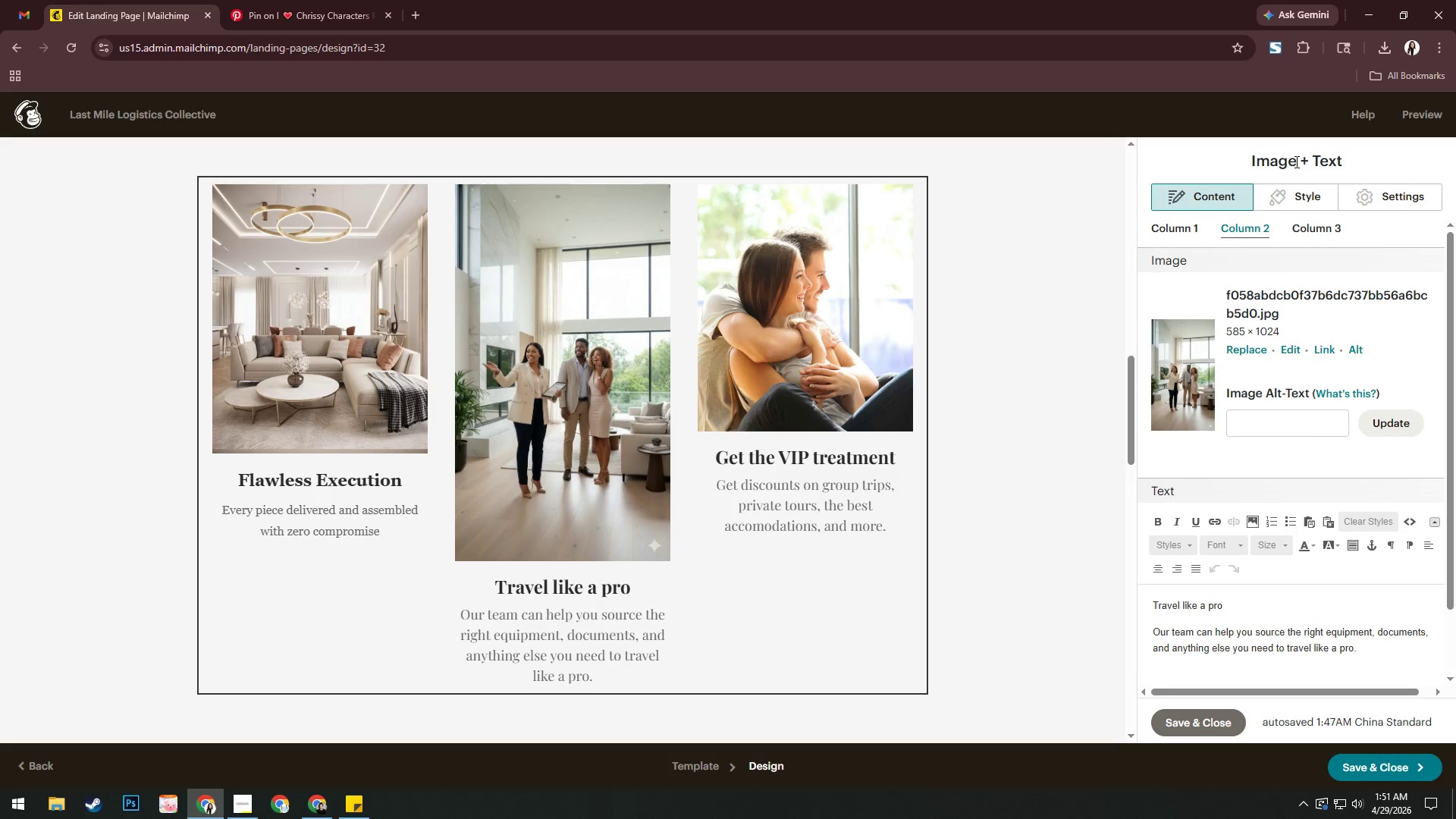 
scroll: coordinate [1323, 431], scroll_direction: down, amount: 3.0
 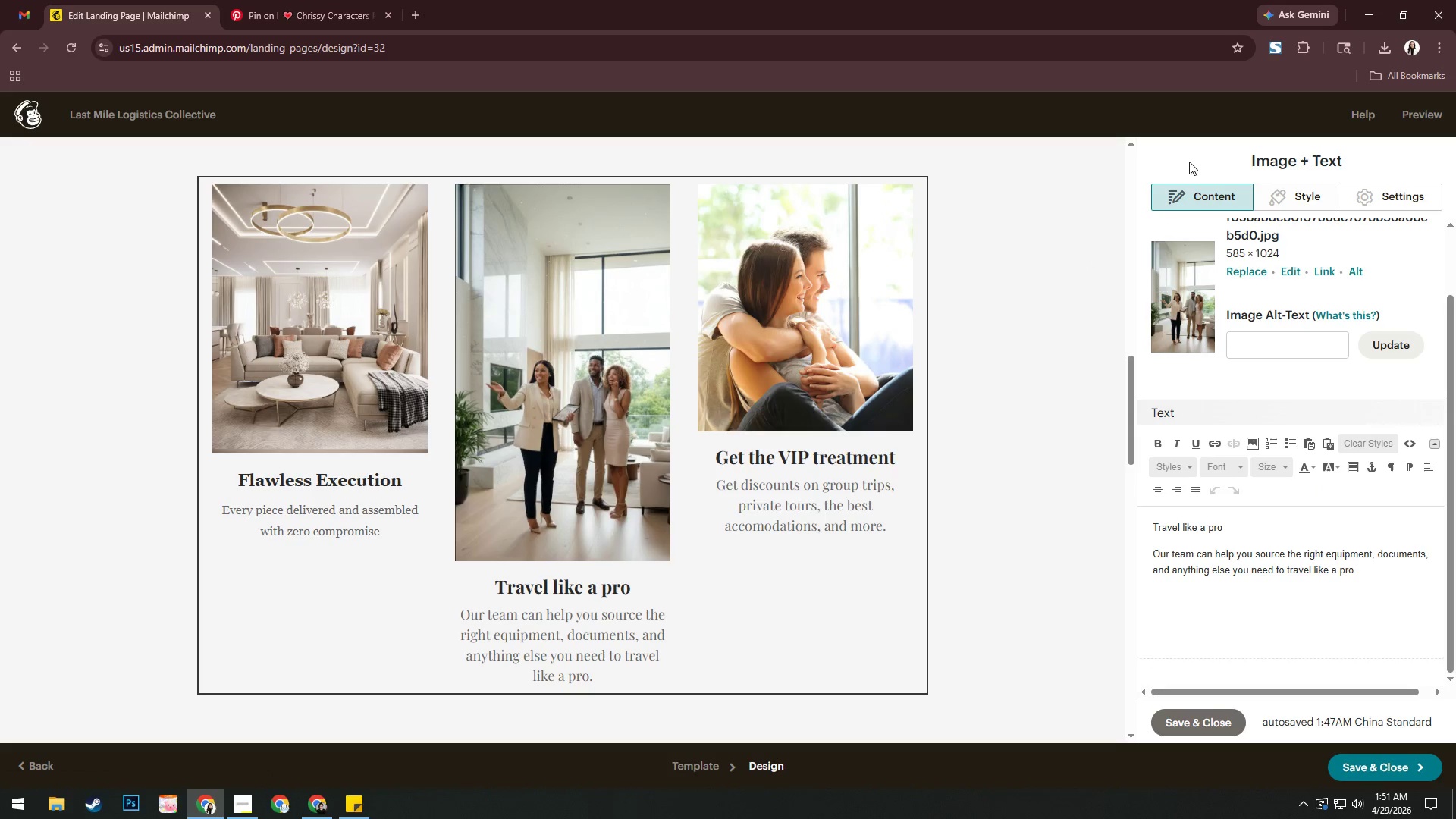 
scroll: coordinate [1262, 349], scroll_direction: up, amount: 4.0
 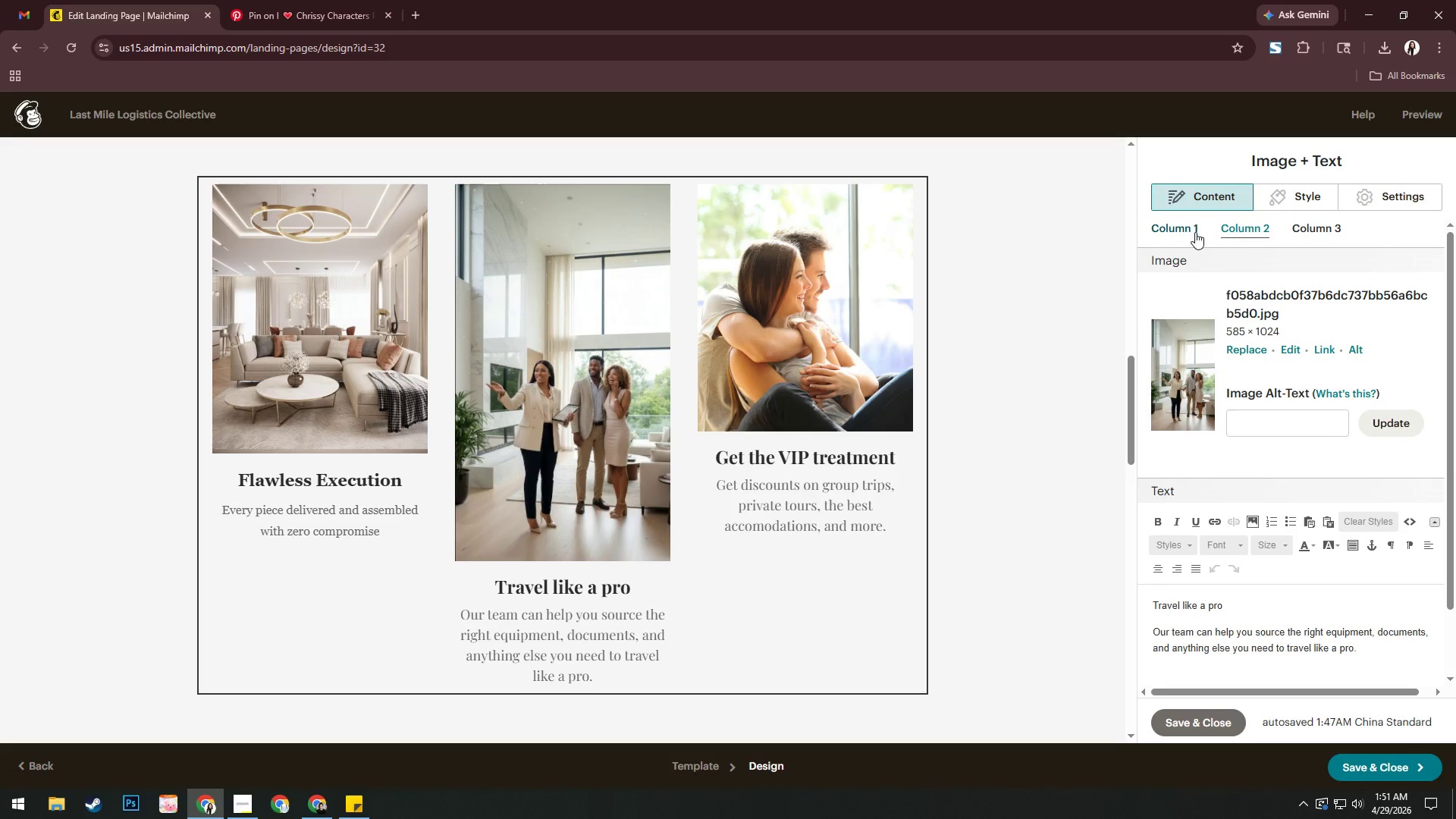 
left_click([1188, 225])
 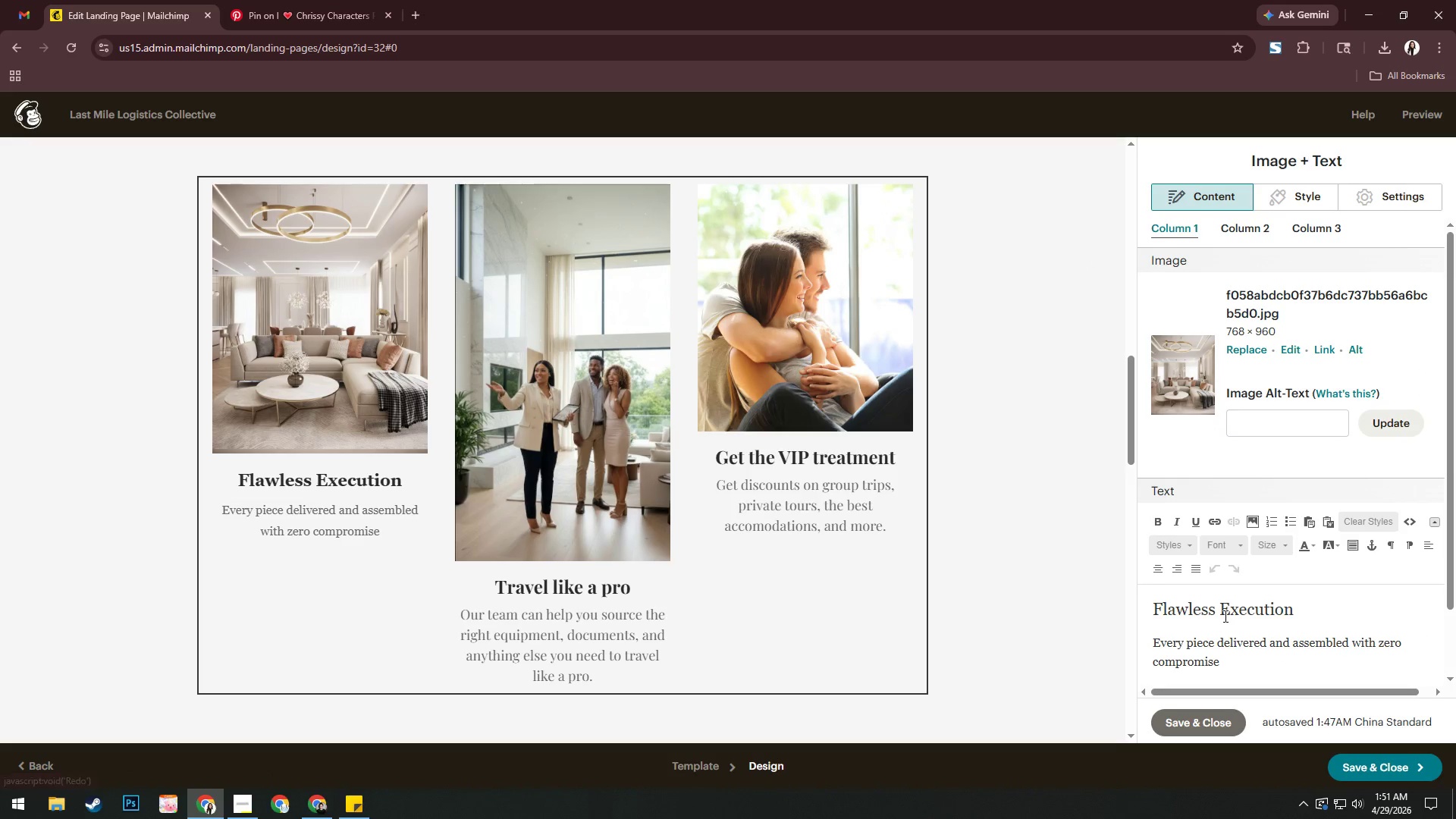 
left_click([1224, 613])
 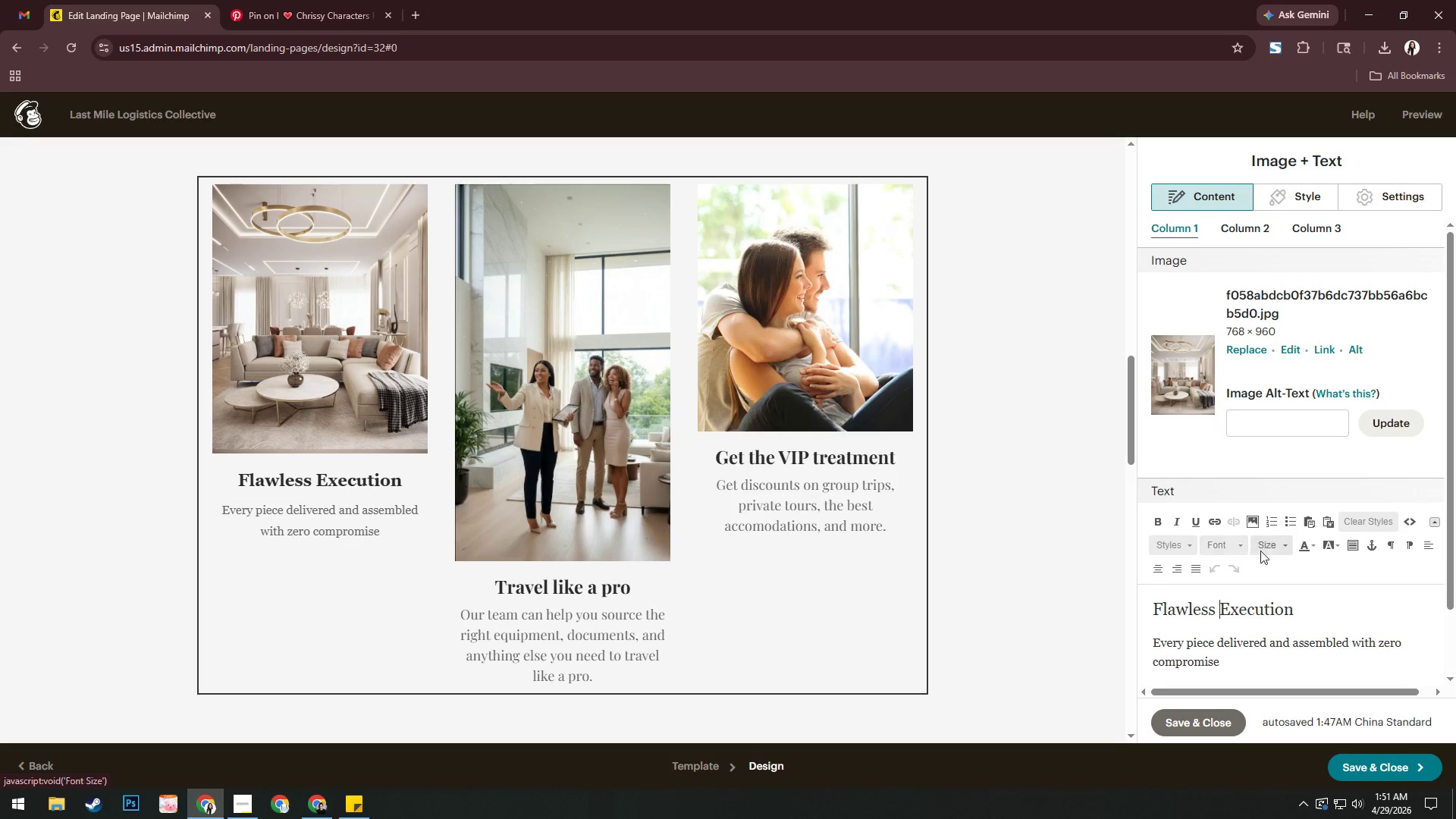 
left_click([1270, 547])
 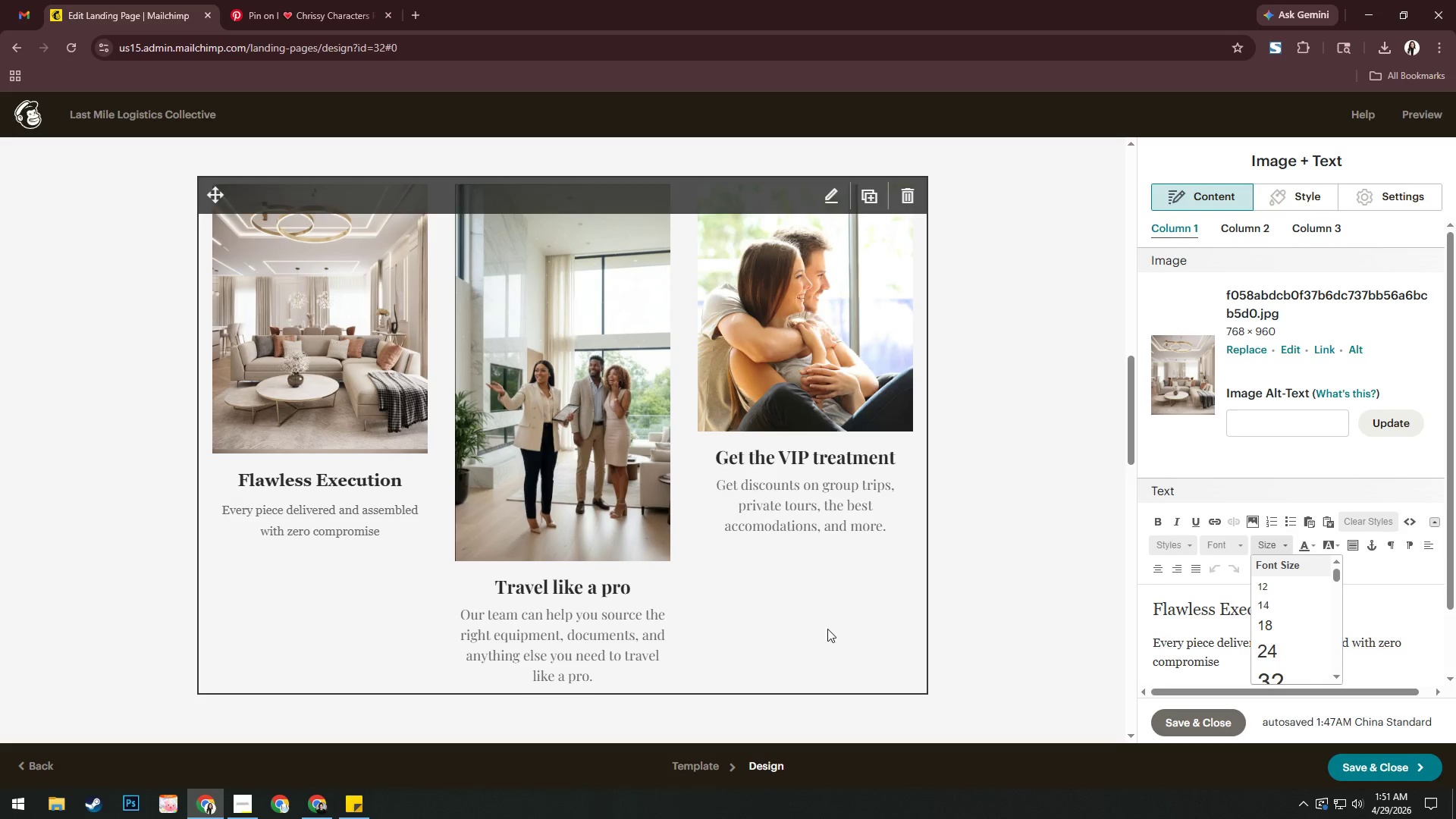 
left_click([1058, 626])
 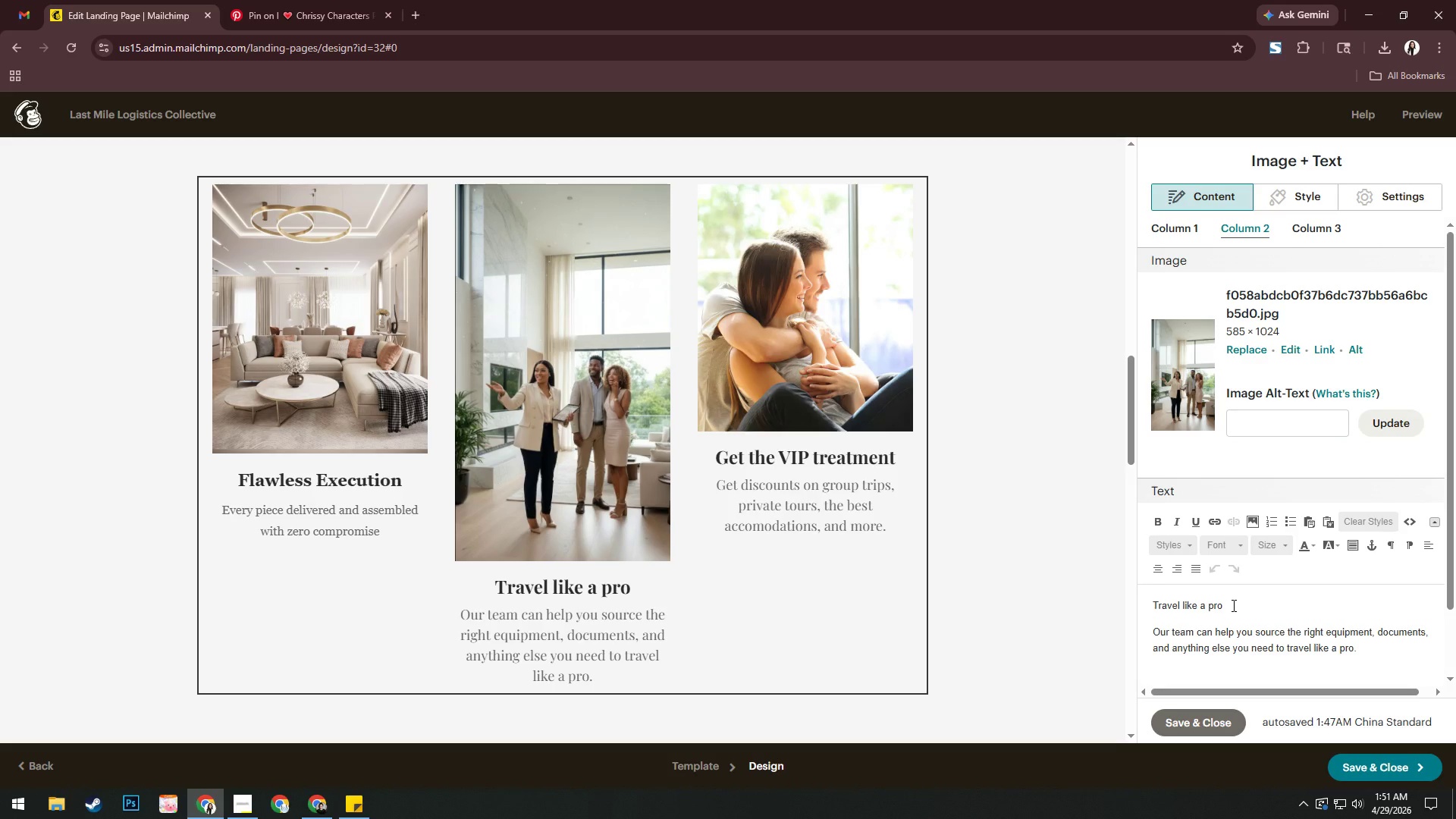 
left_click_drag(start_coordinate=[1244, 601], to_coordinate=[1152, 607])
 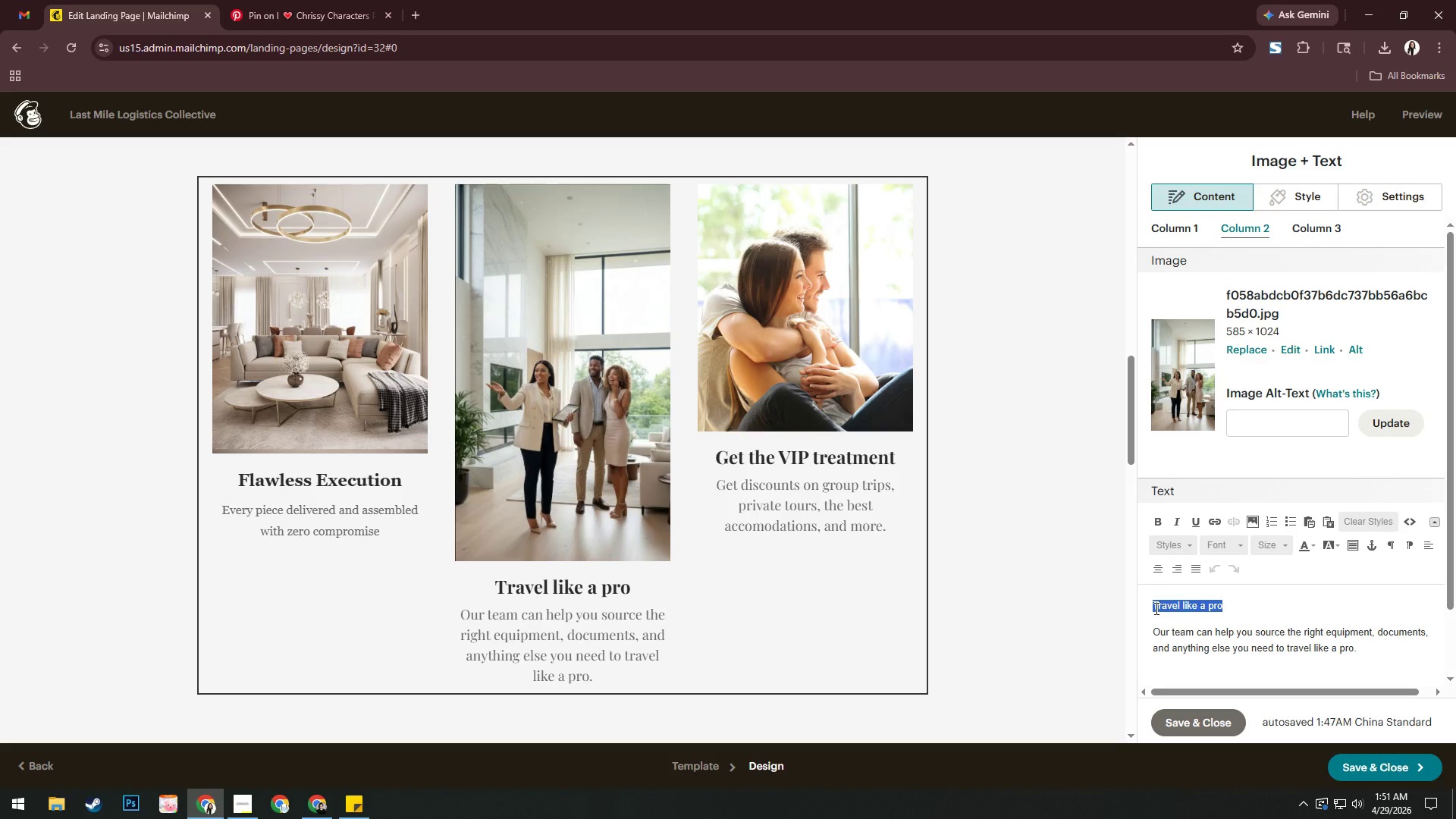 
type(Priority Scheduling)
 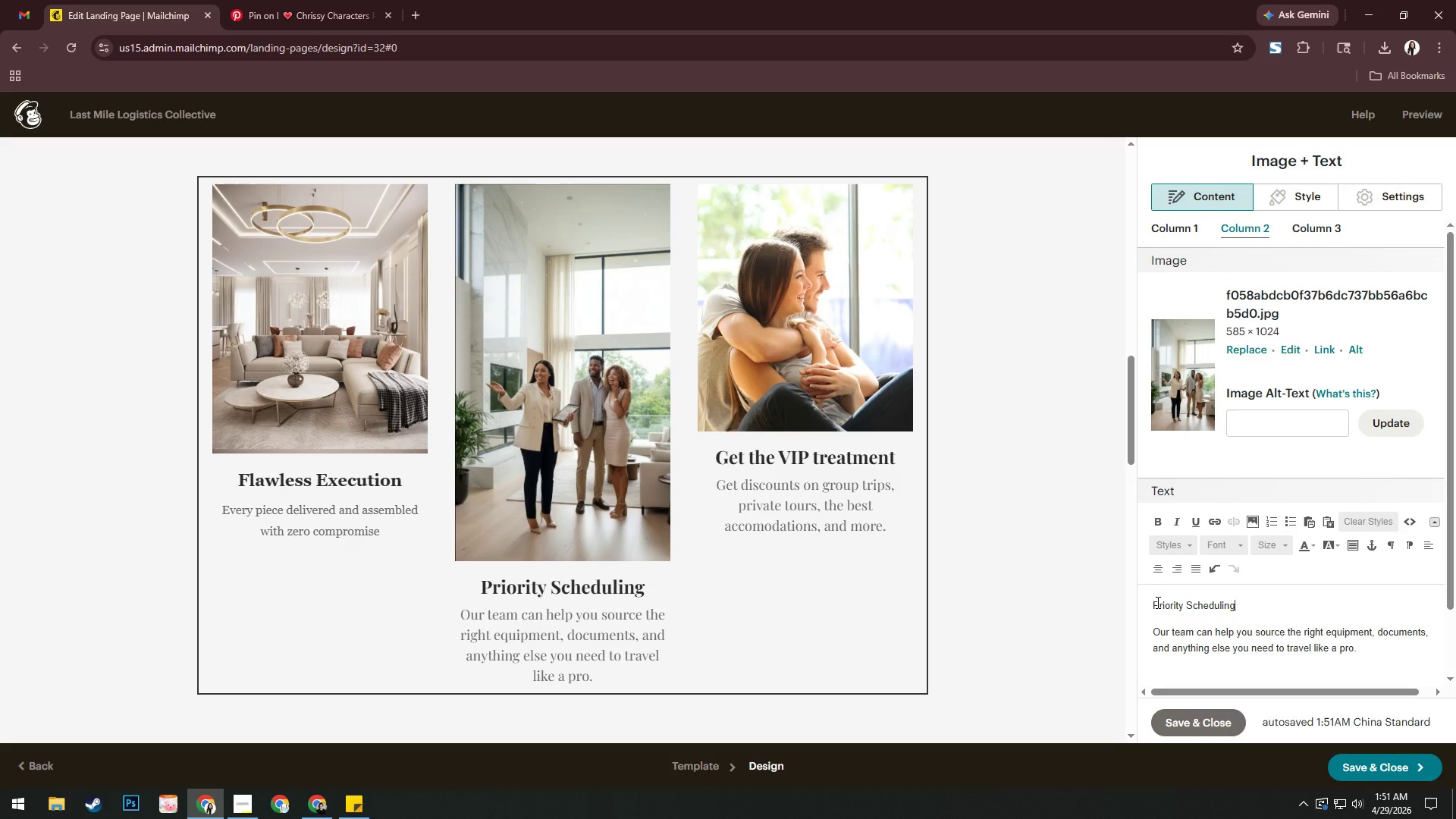 
wait(6.03)
 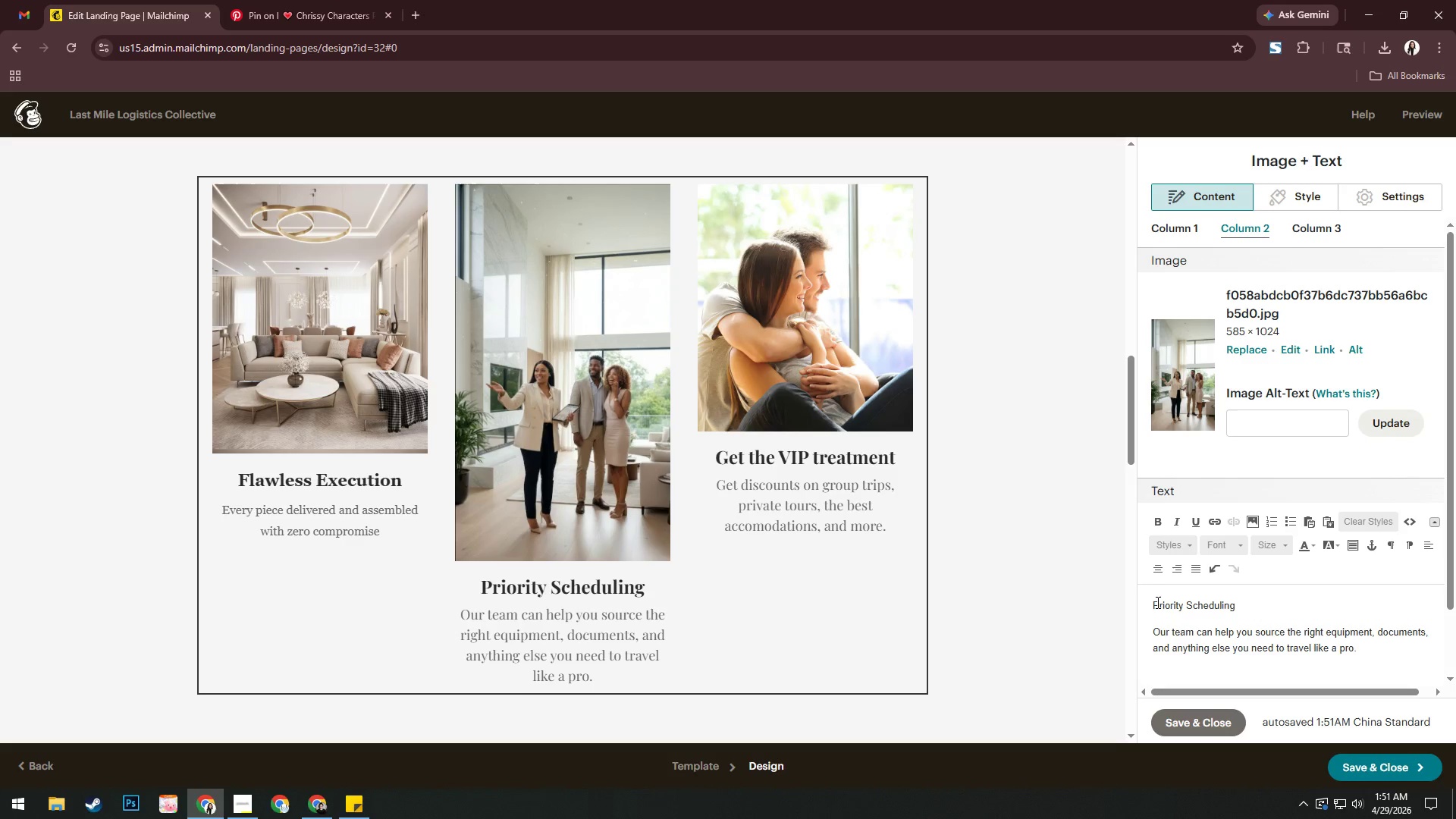 
left_click([270, 0])
 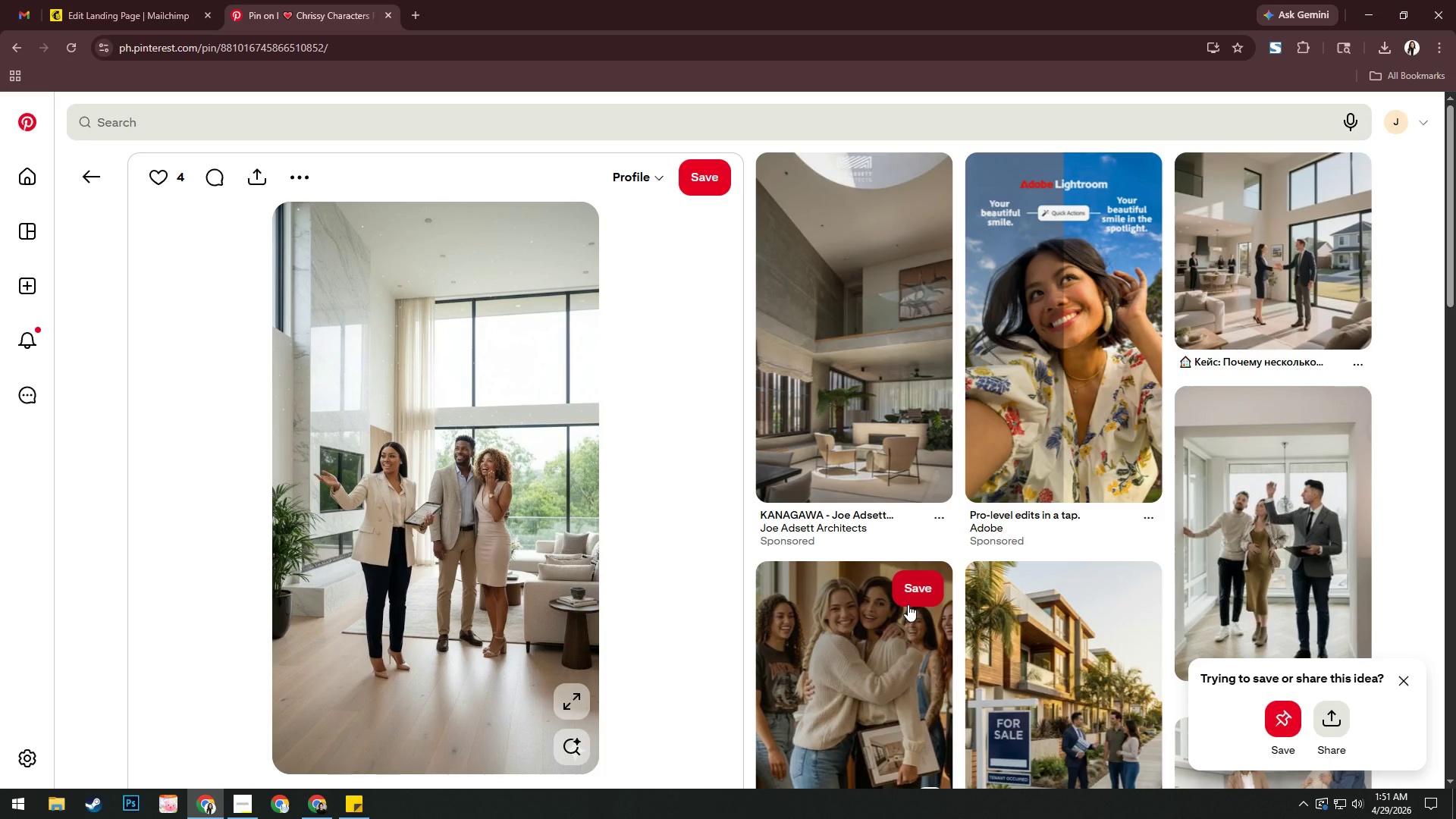 
scroll: coordinate [914, 613], scroll_direction: down, amount: 7.0
 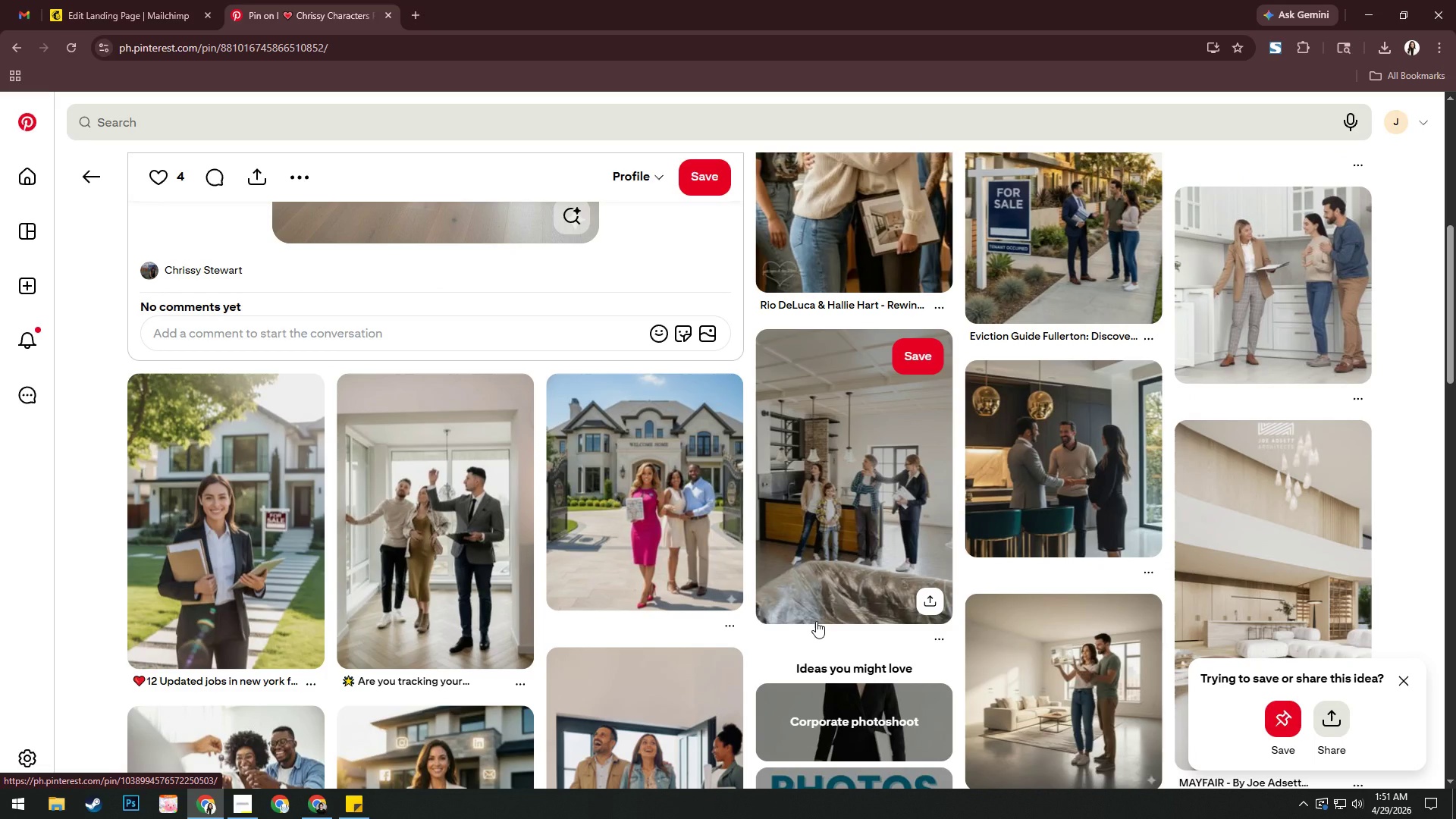 
scroll: coordinate [814, 617], scroll_direction: up, amount: 5.0
 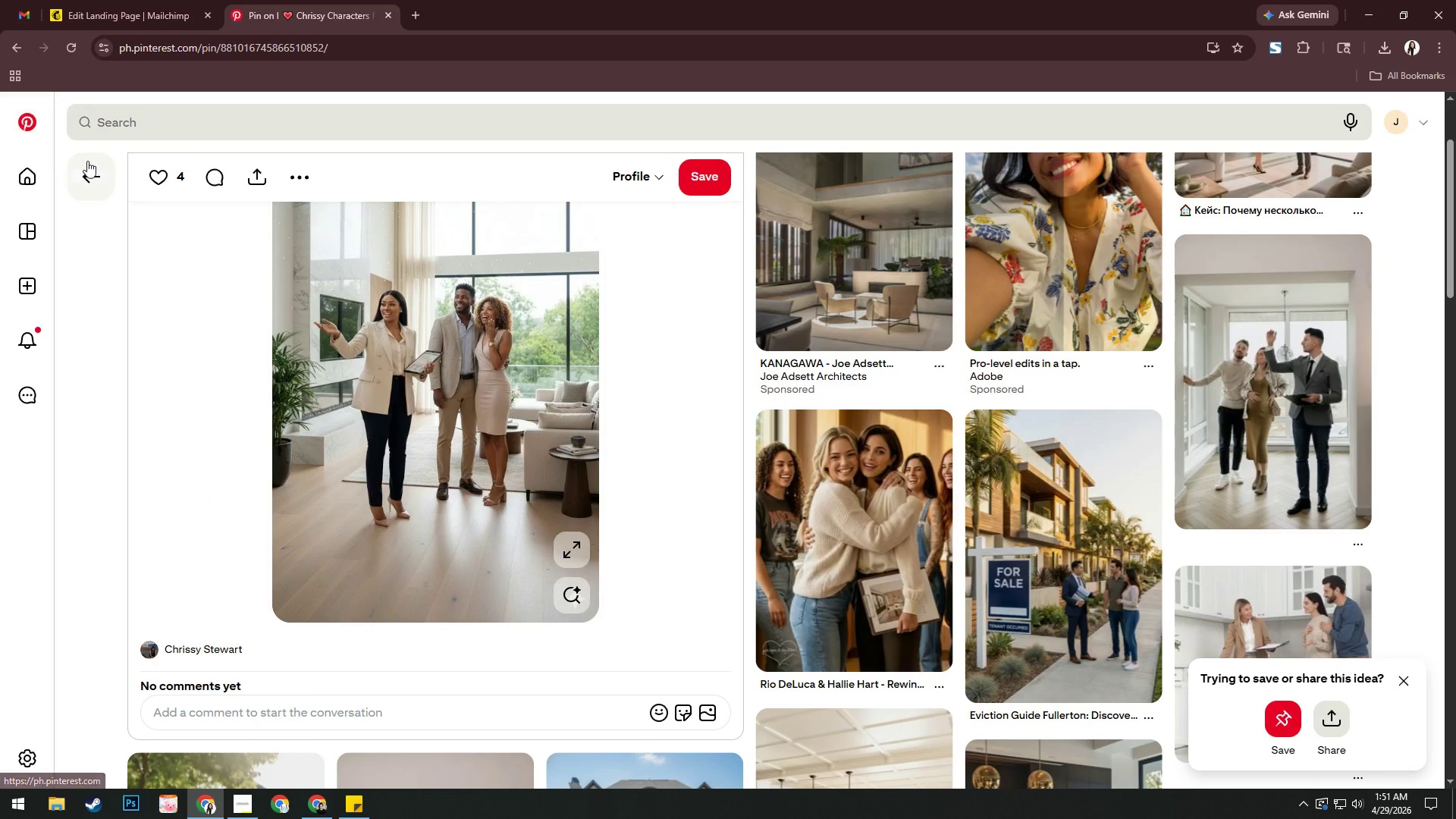 
left_click([89, 165])
 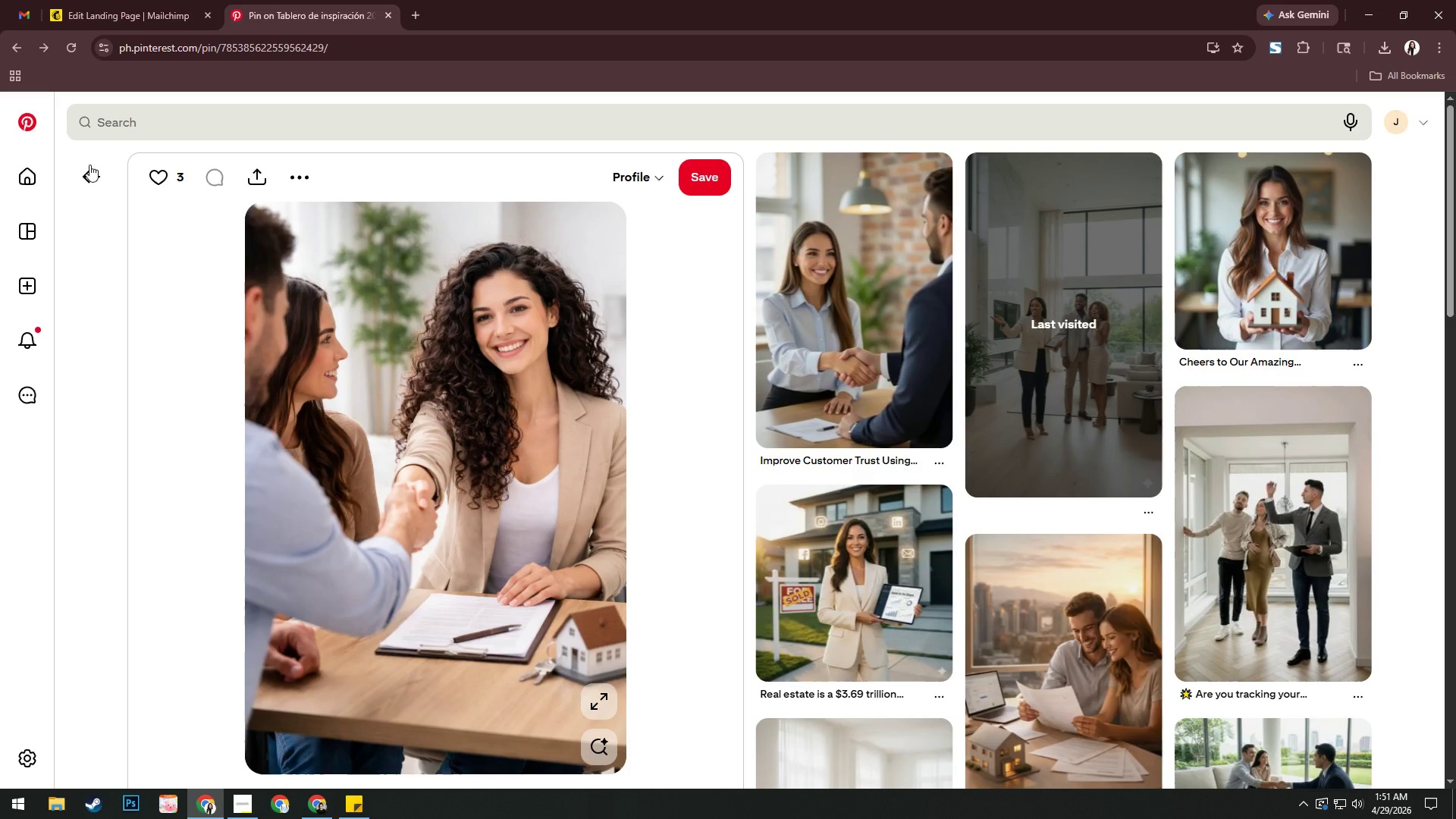 
left_click([89, 165])
 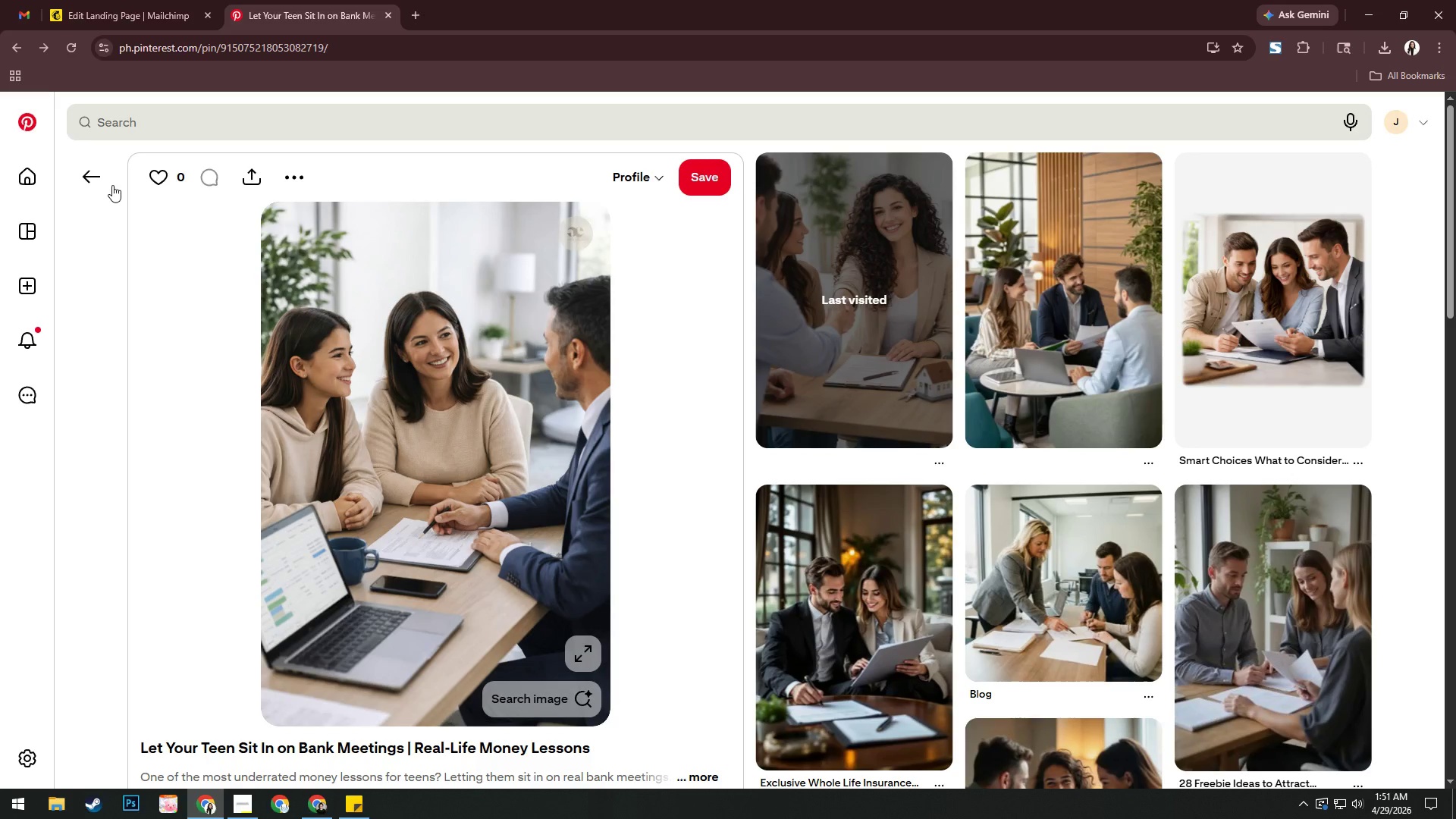 
left_click([386, 351])
 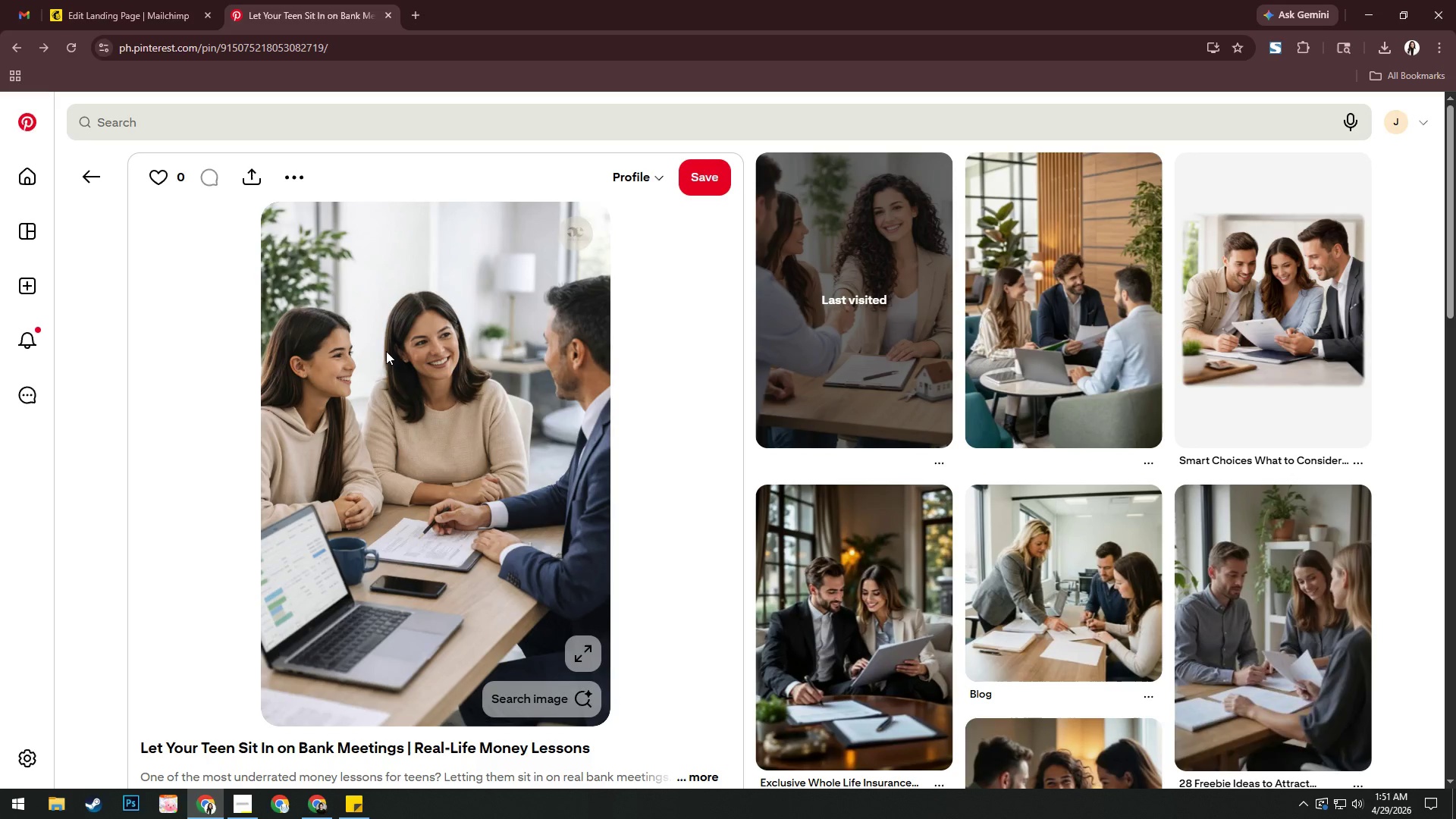 
right_click([386, 351])
 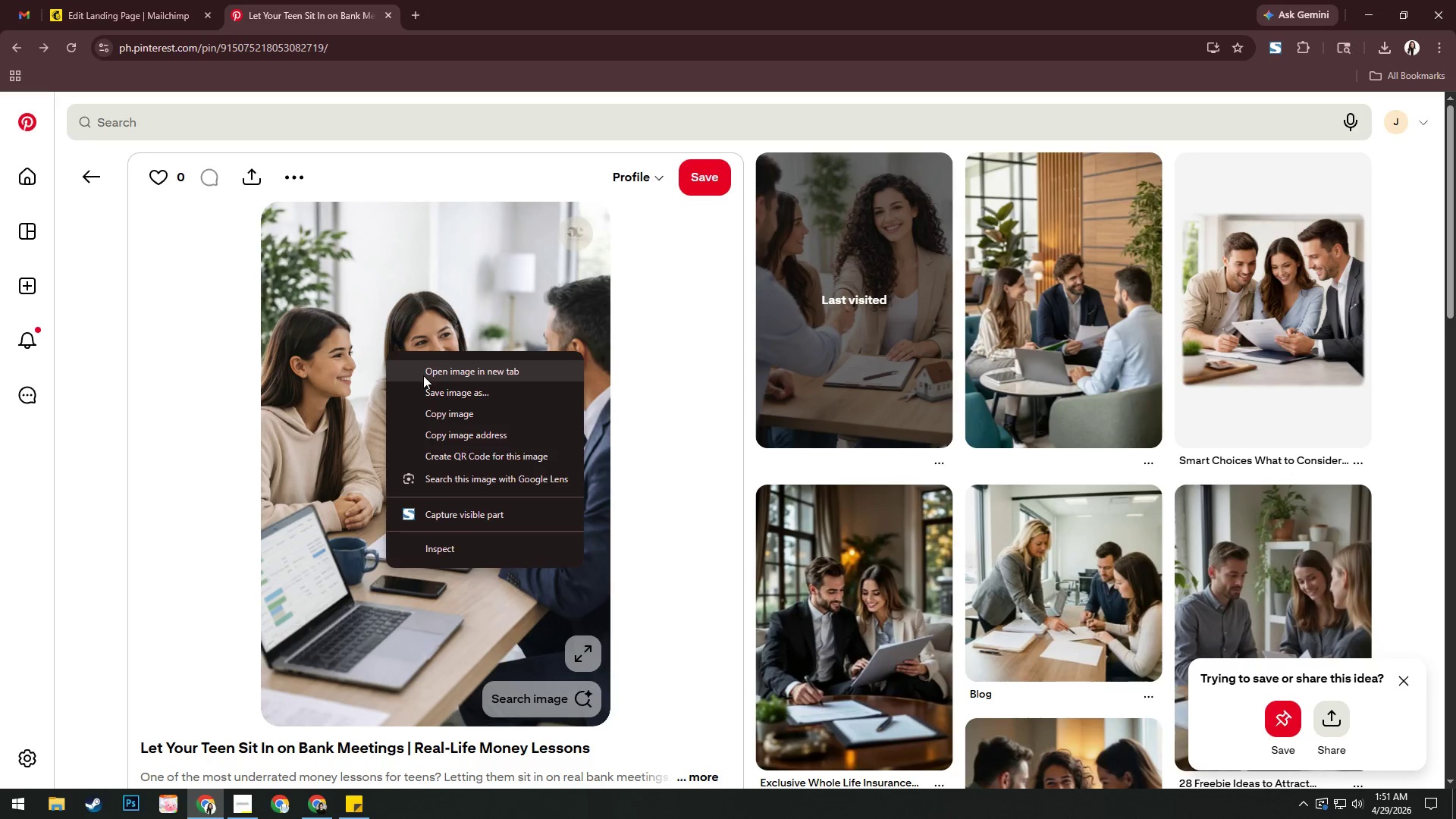 
left_click([424, 375])
 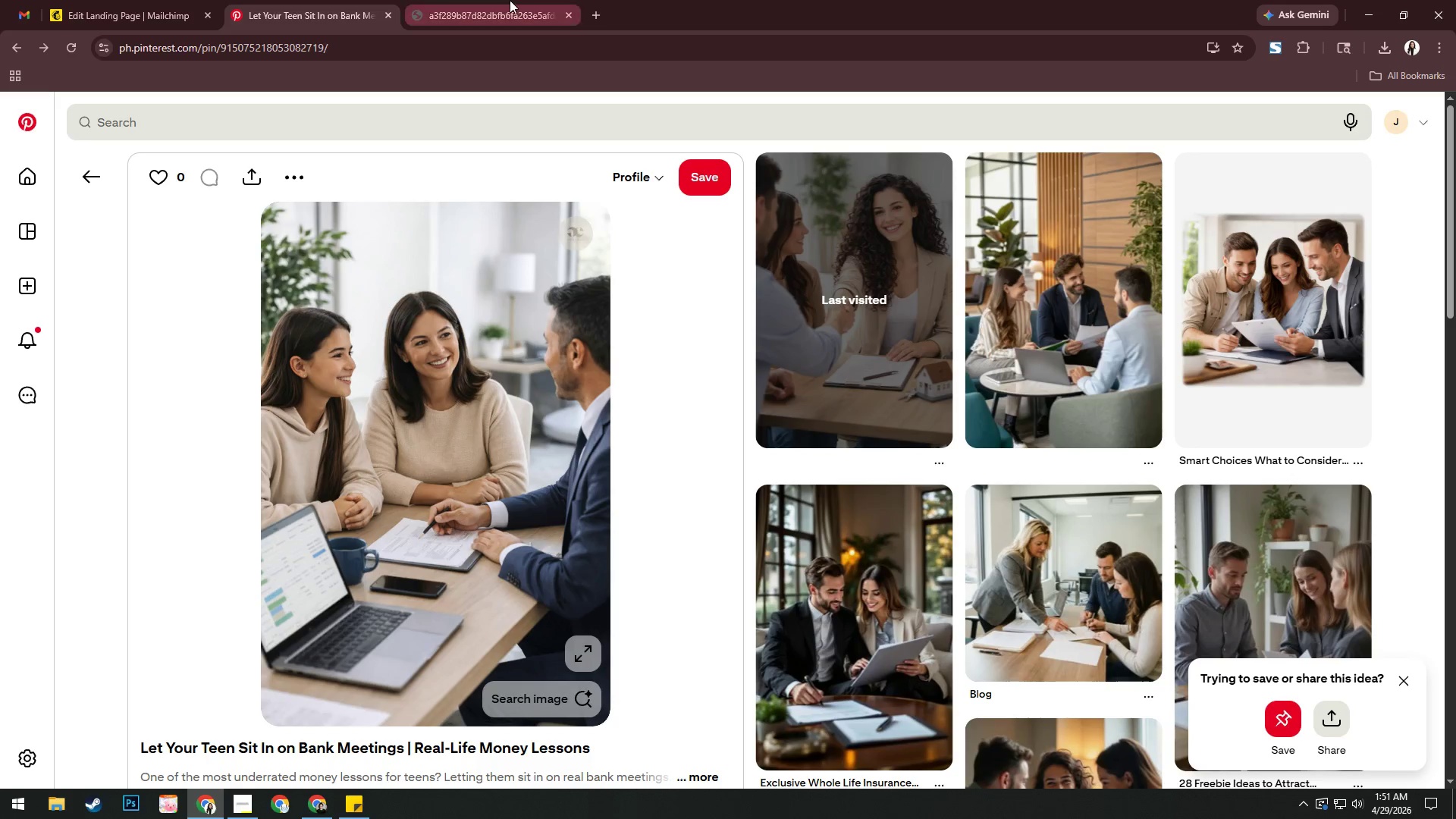 
left_click([510, 4])
 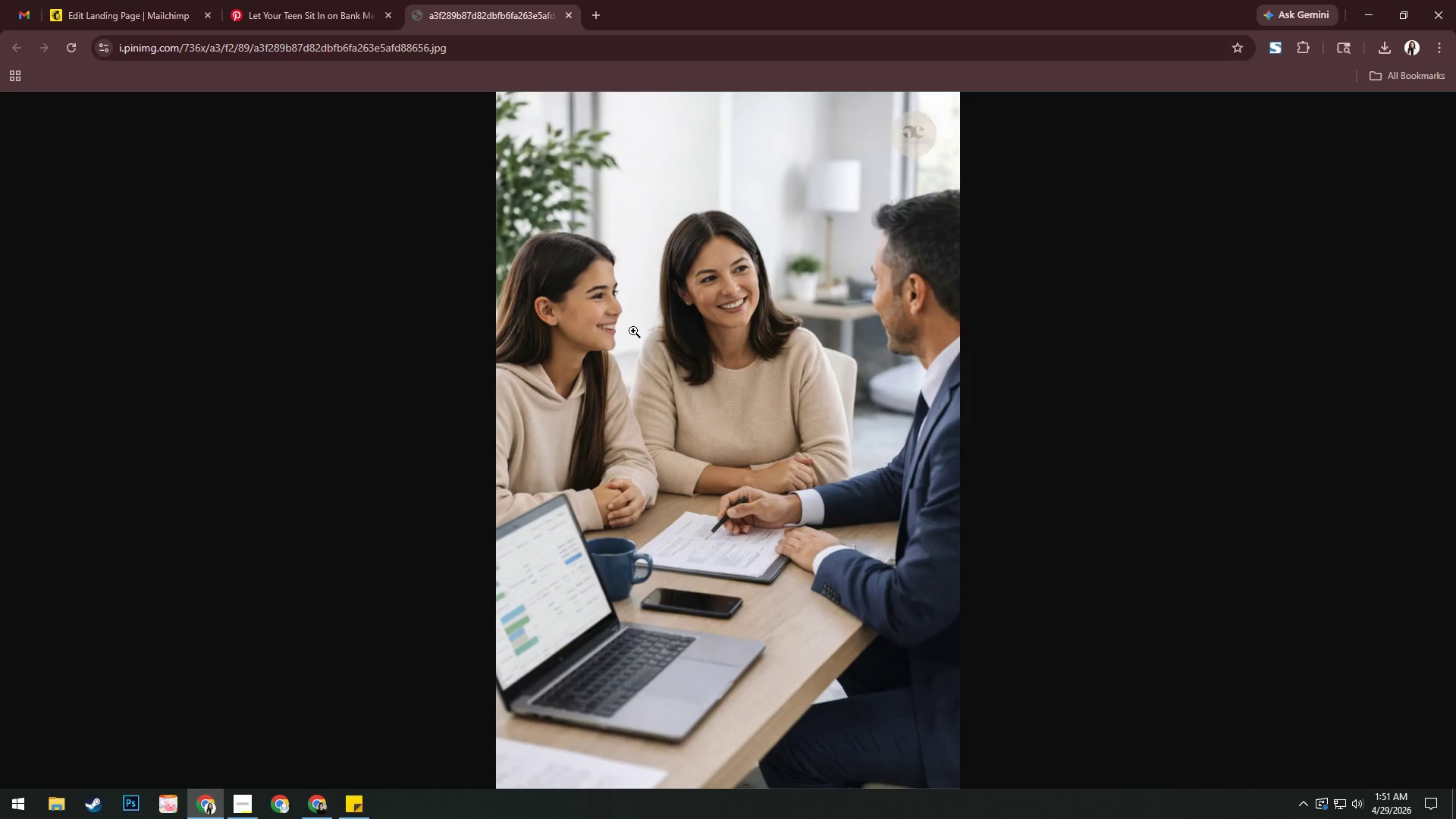 
right_click([669, 390])
 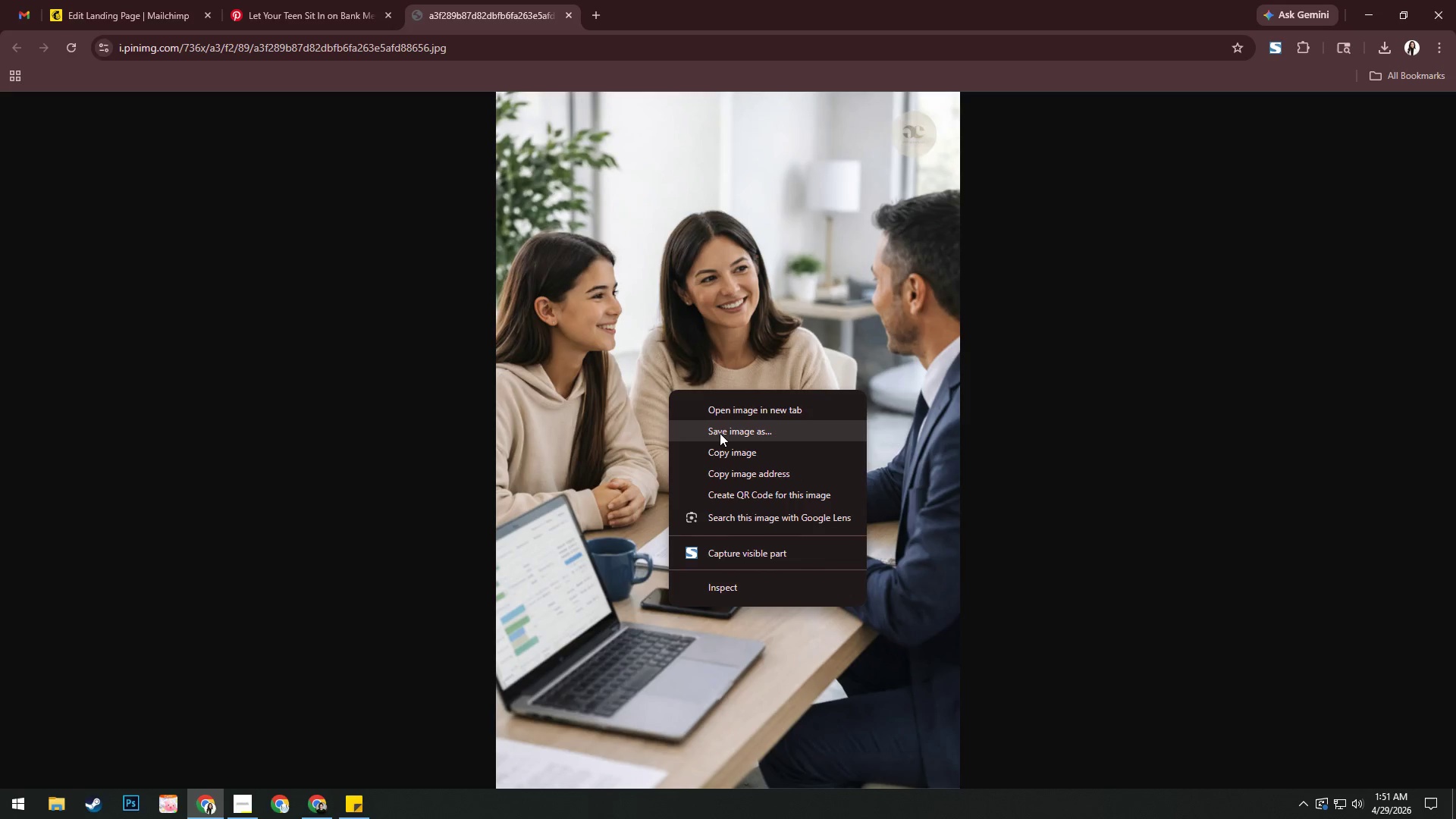 
left_click([720, 433])
 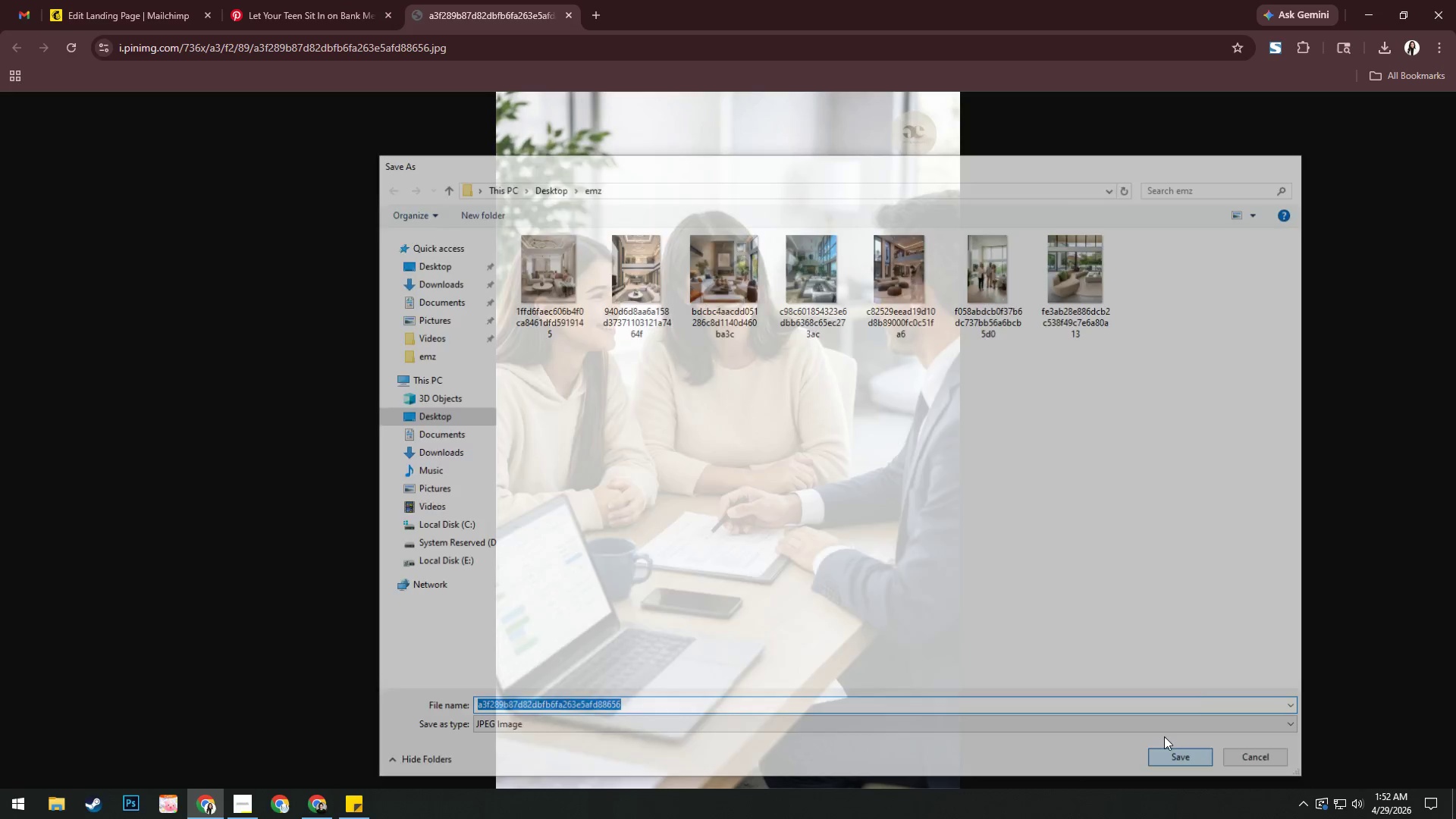 
left_click([571, 15])
 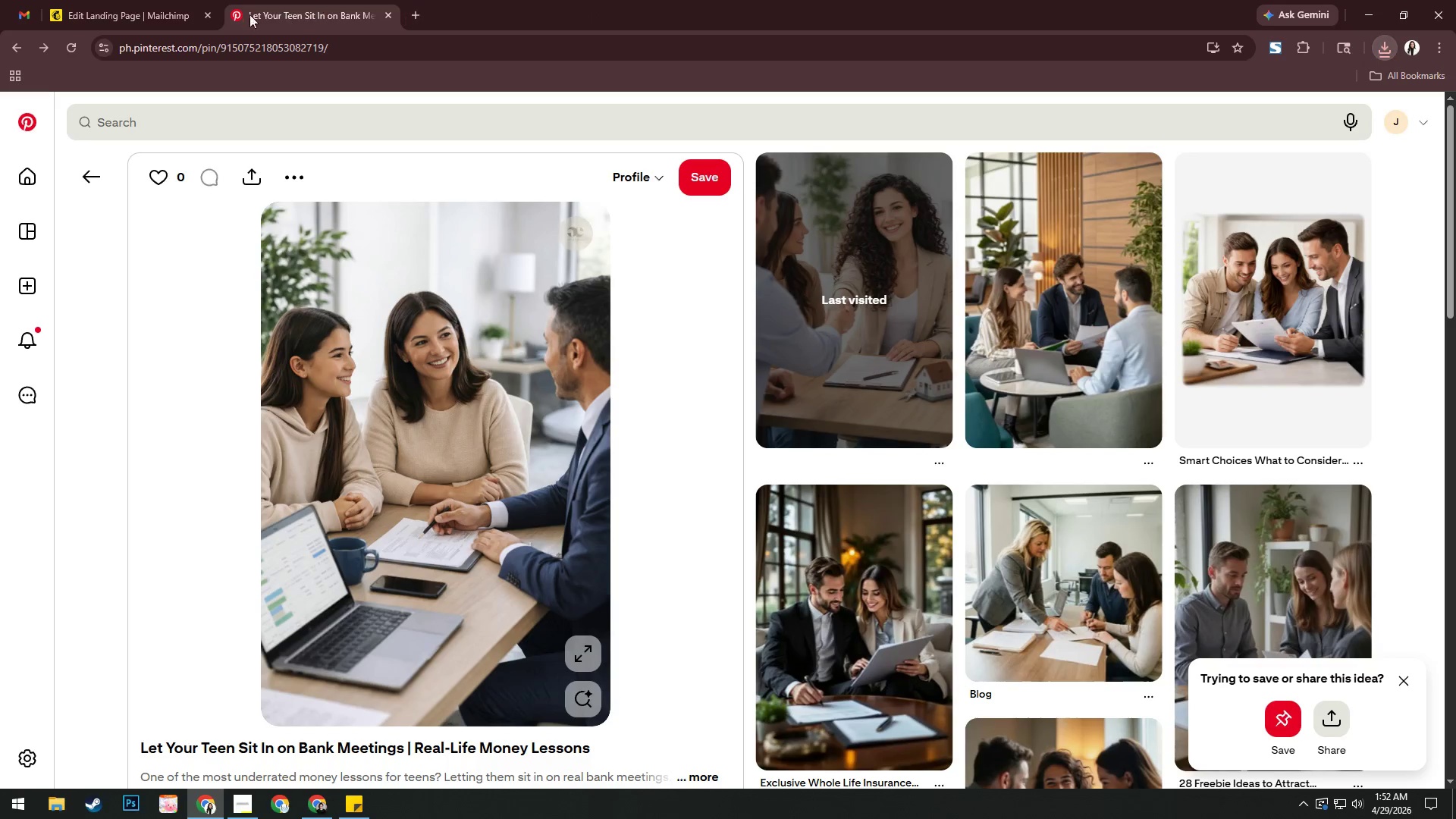 
left_click([115, 10])
 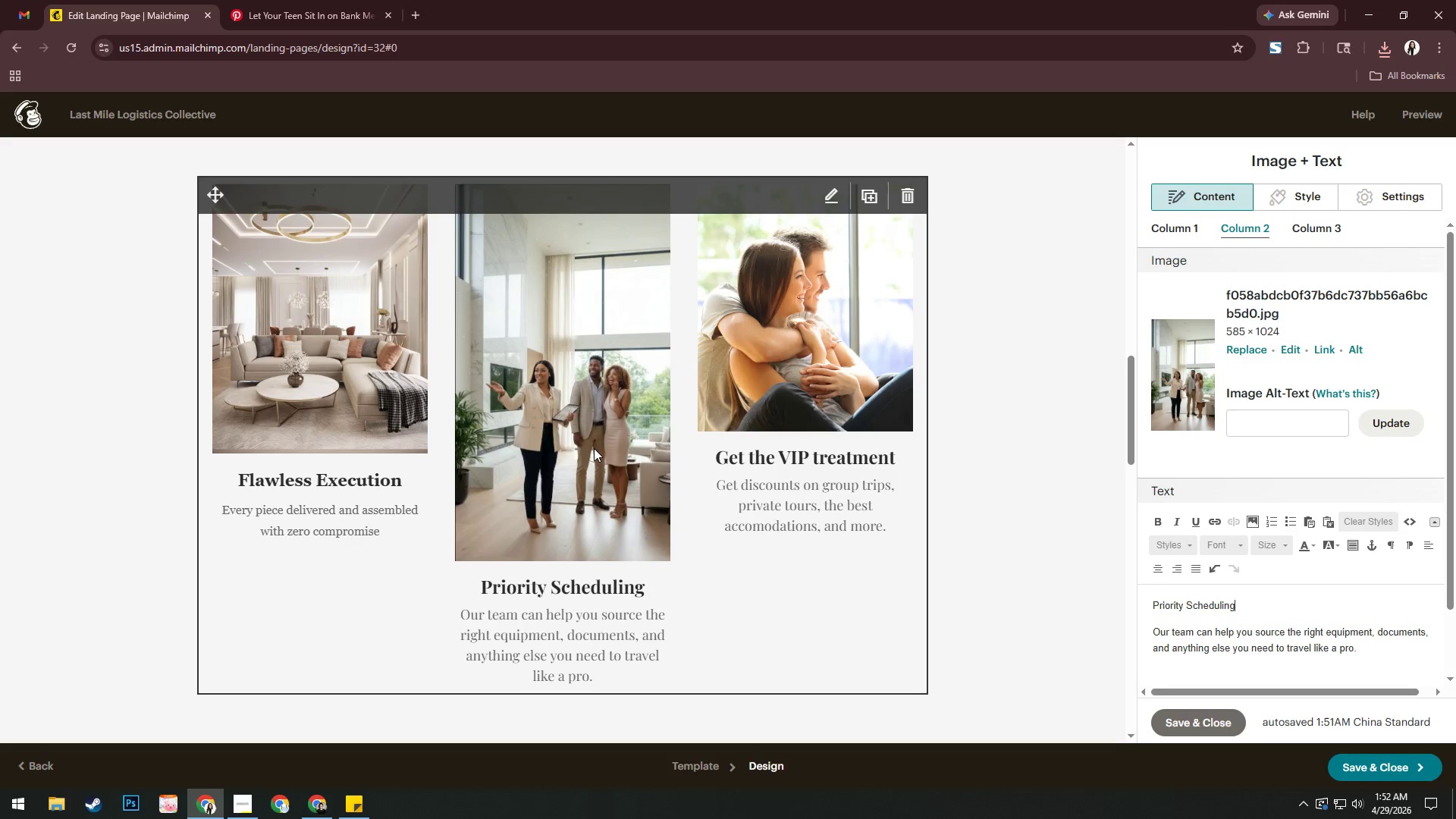 
left_click([593, 452])
 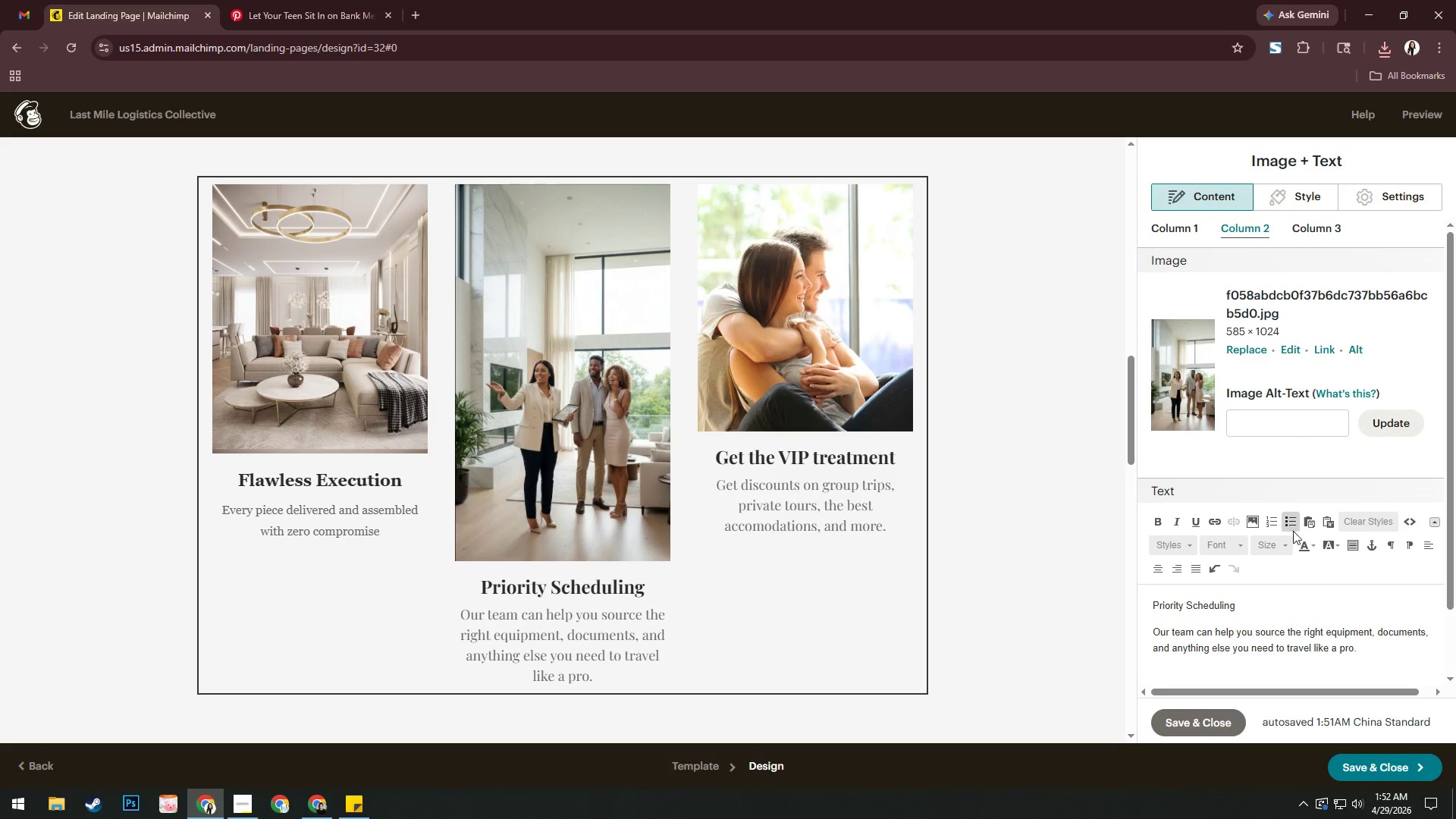 
mouse_move([1298, 567])
 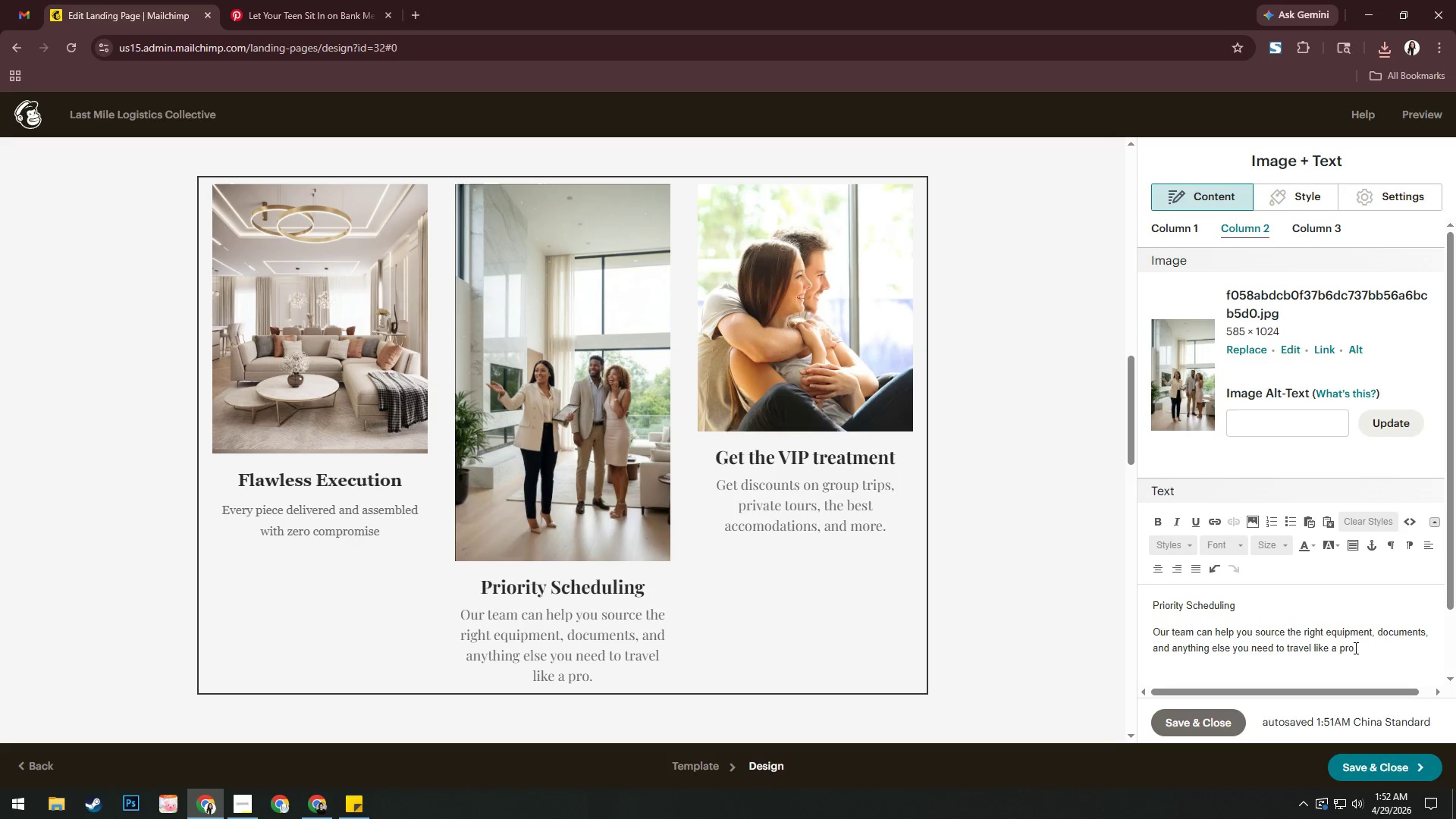 
left_click_drag(start_coordinate=[1356, 648], to_coordinate=[1163, 632])
 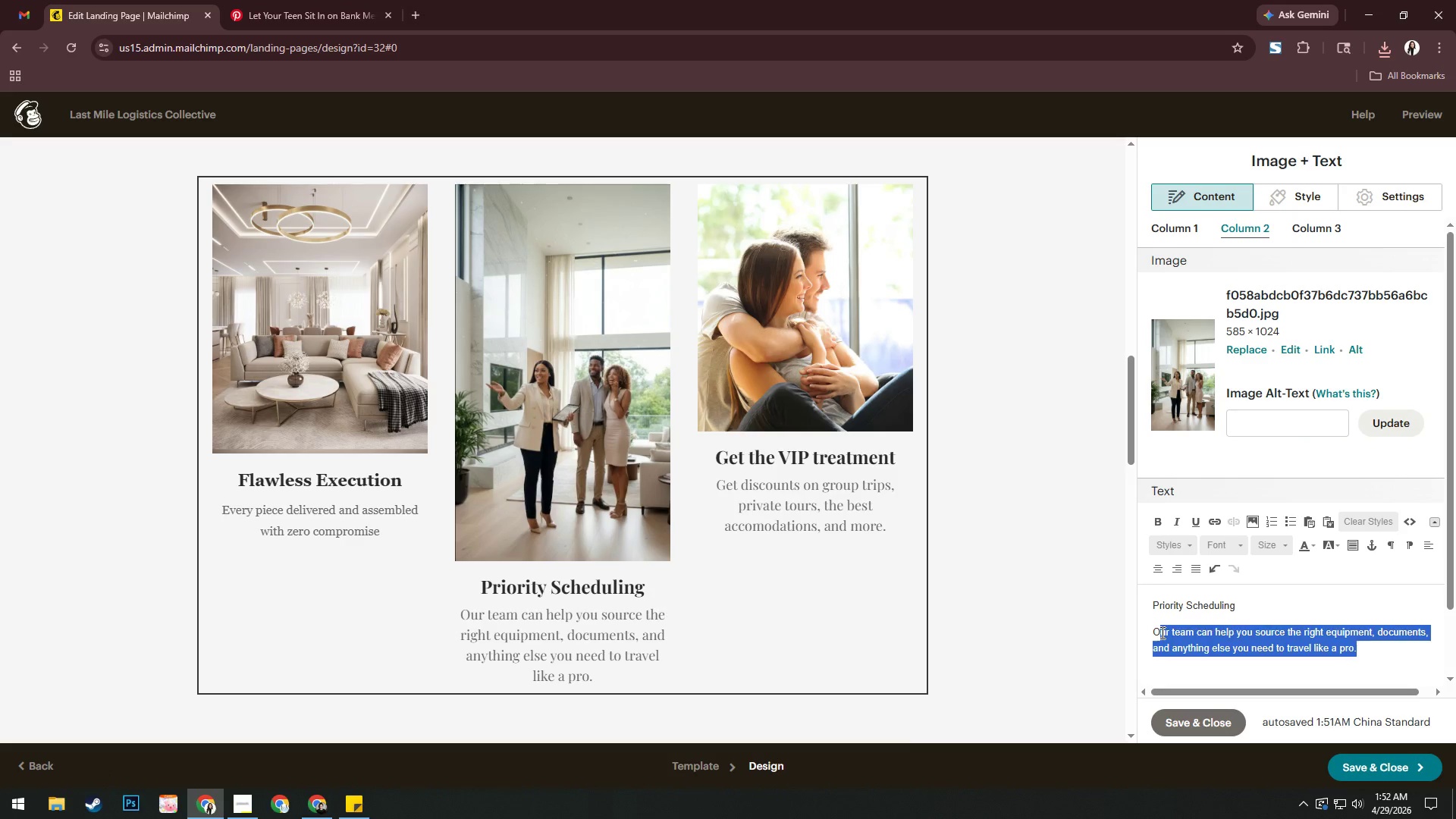 
key(Backspace)
key(Backspace)
type(Your timeline become our priority)
 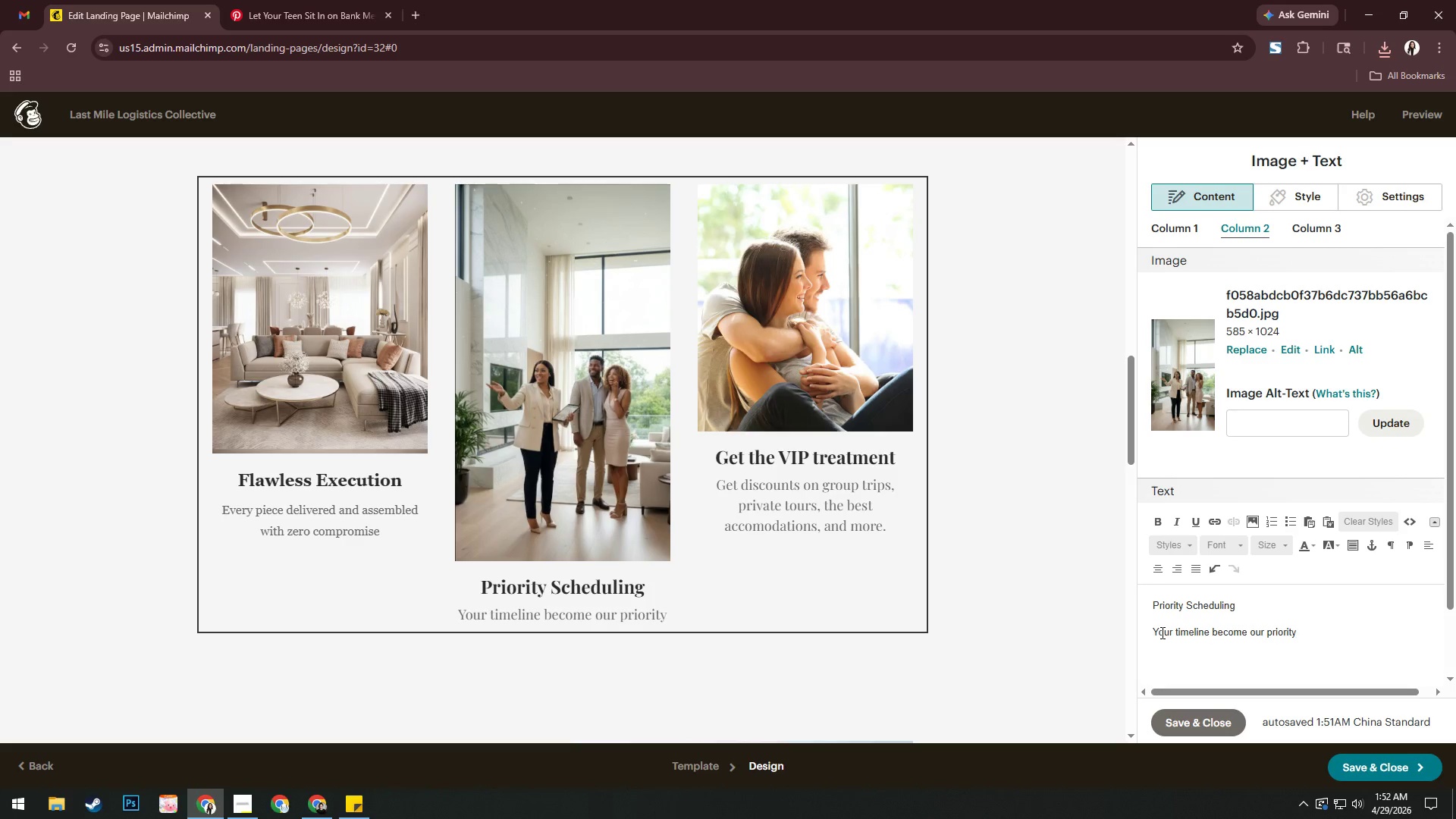 
wait(5.55)
 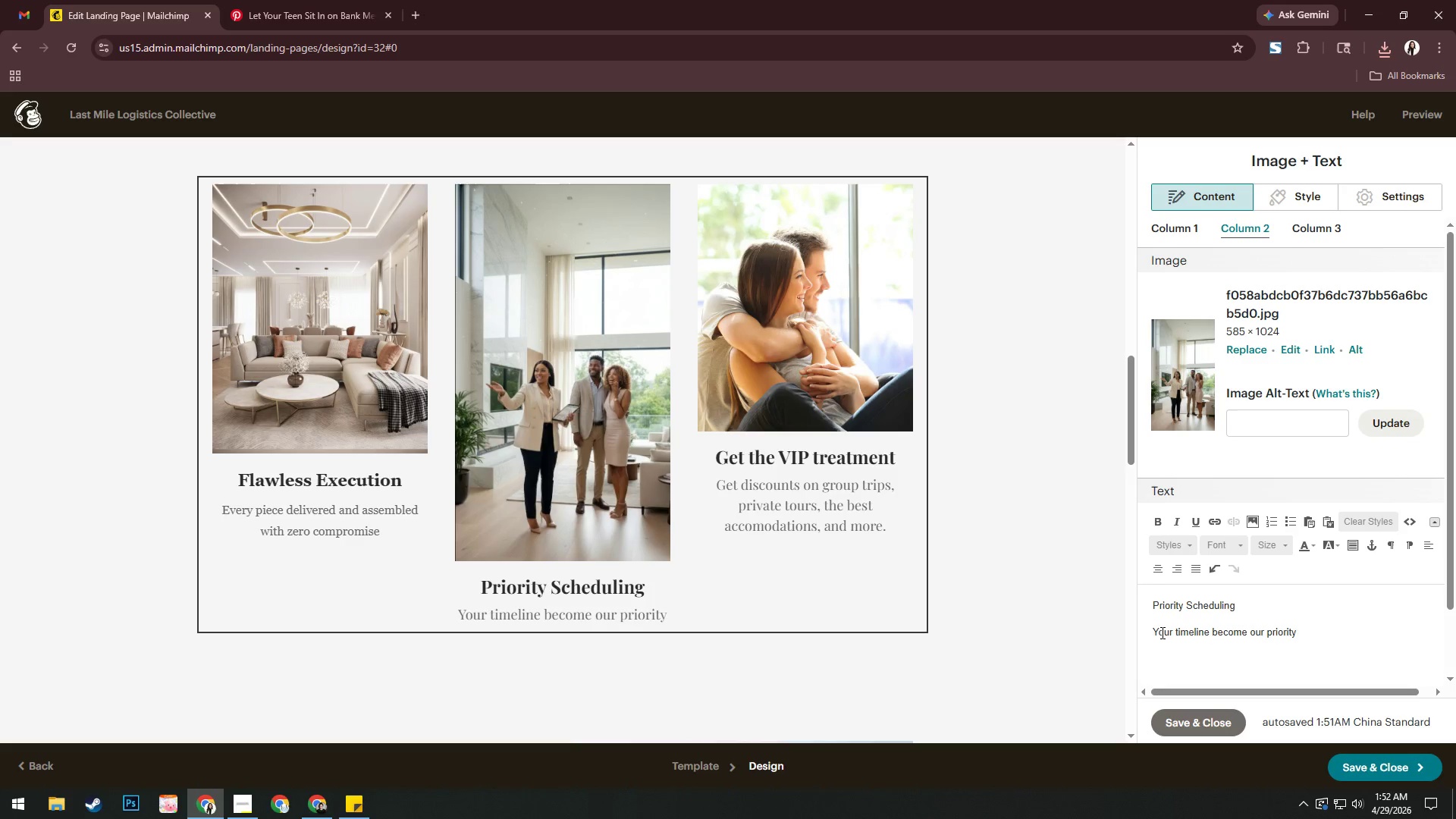 
key(Control+ControlLeft)
 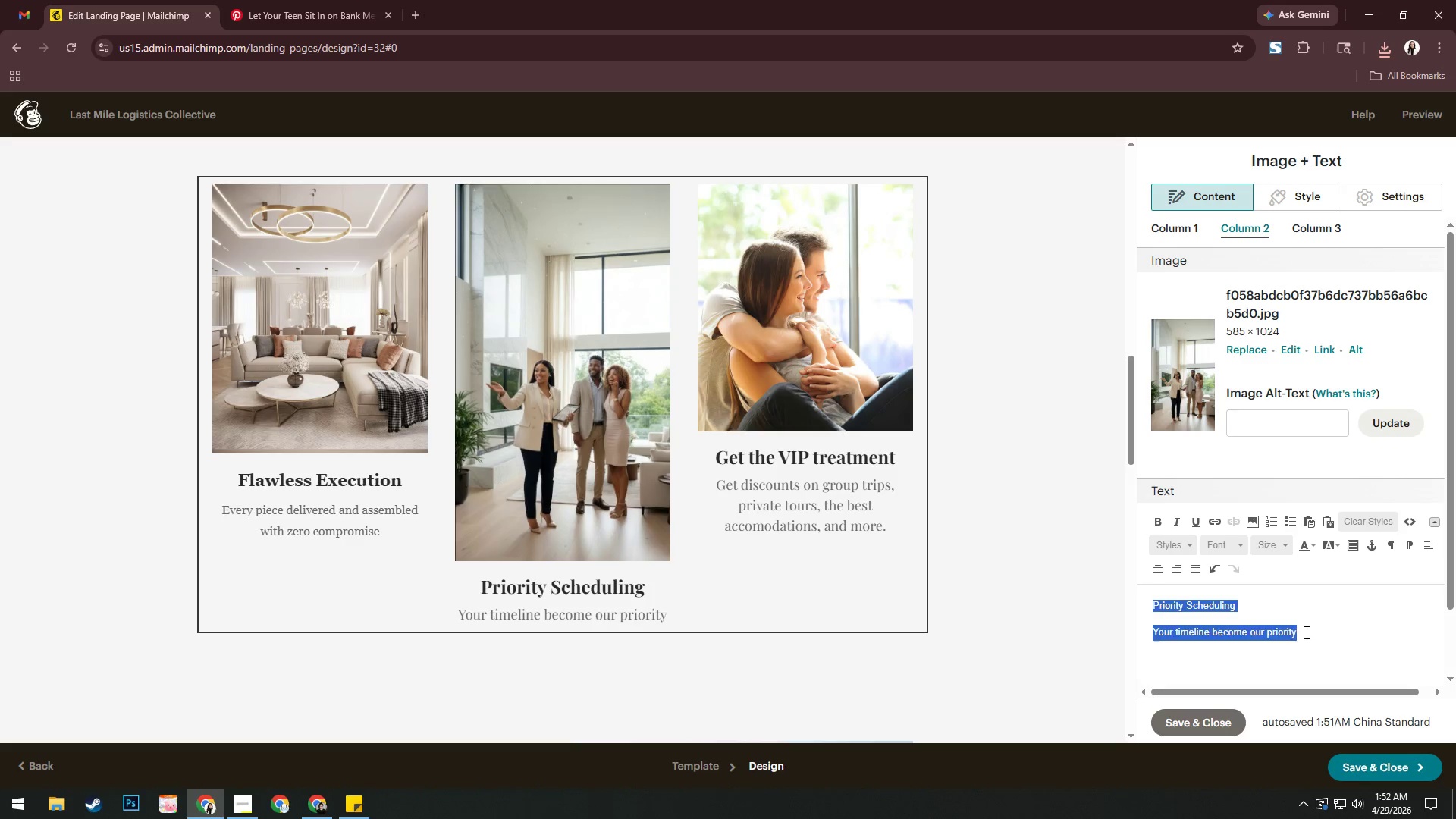 
key(Control+A)
 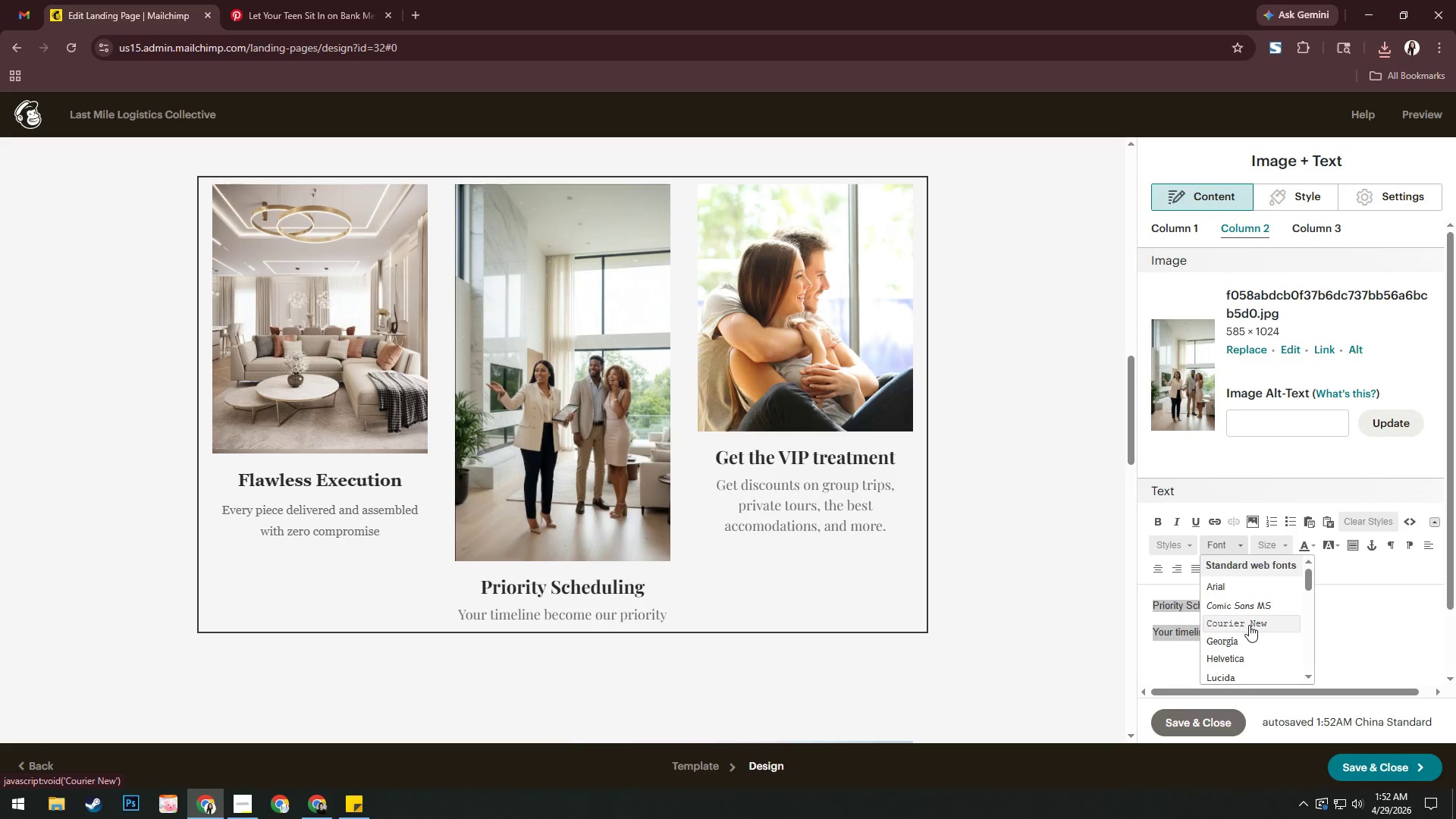 
left_click([1244, 639])
 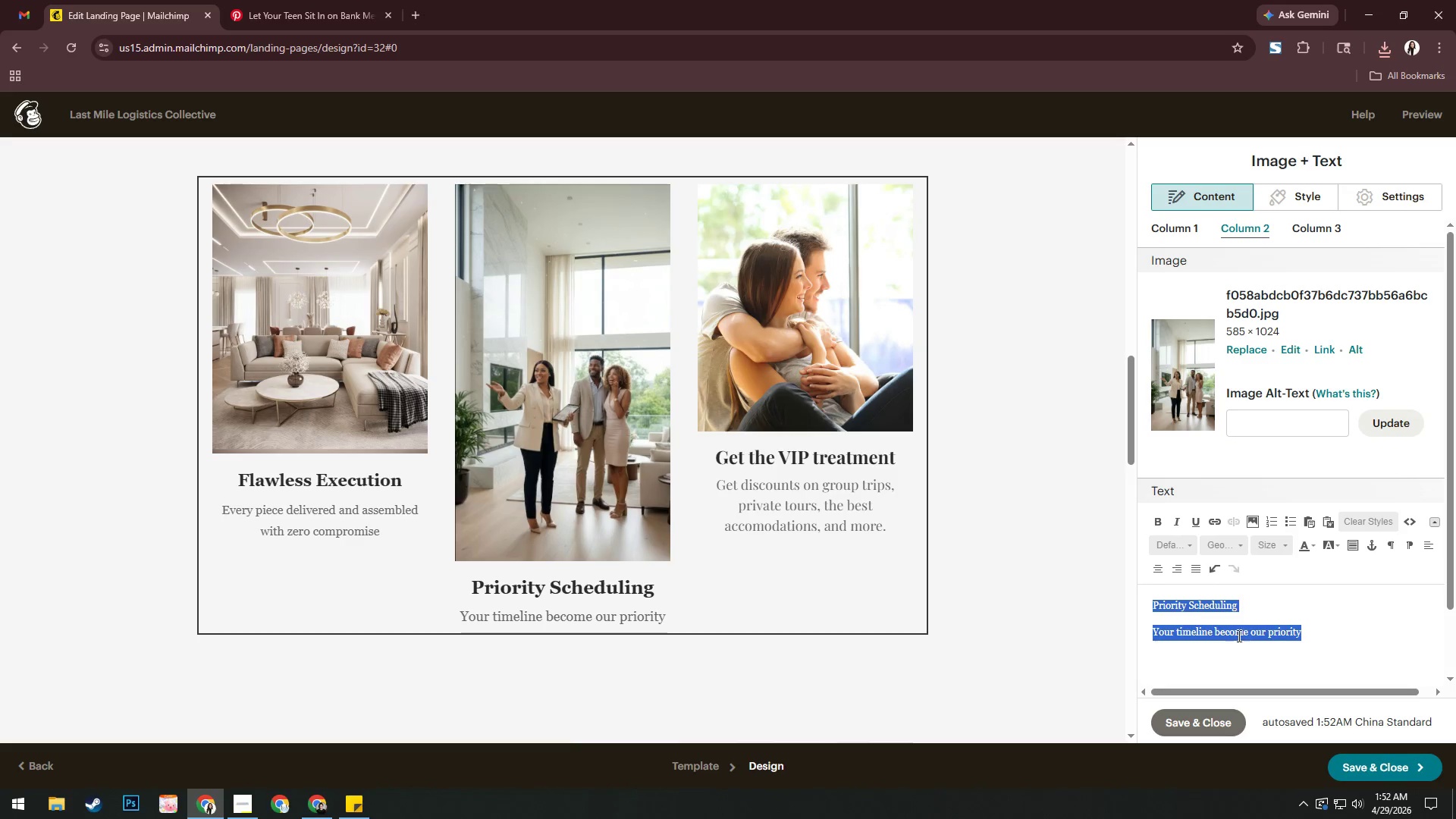 
left_click([1271, 603])
 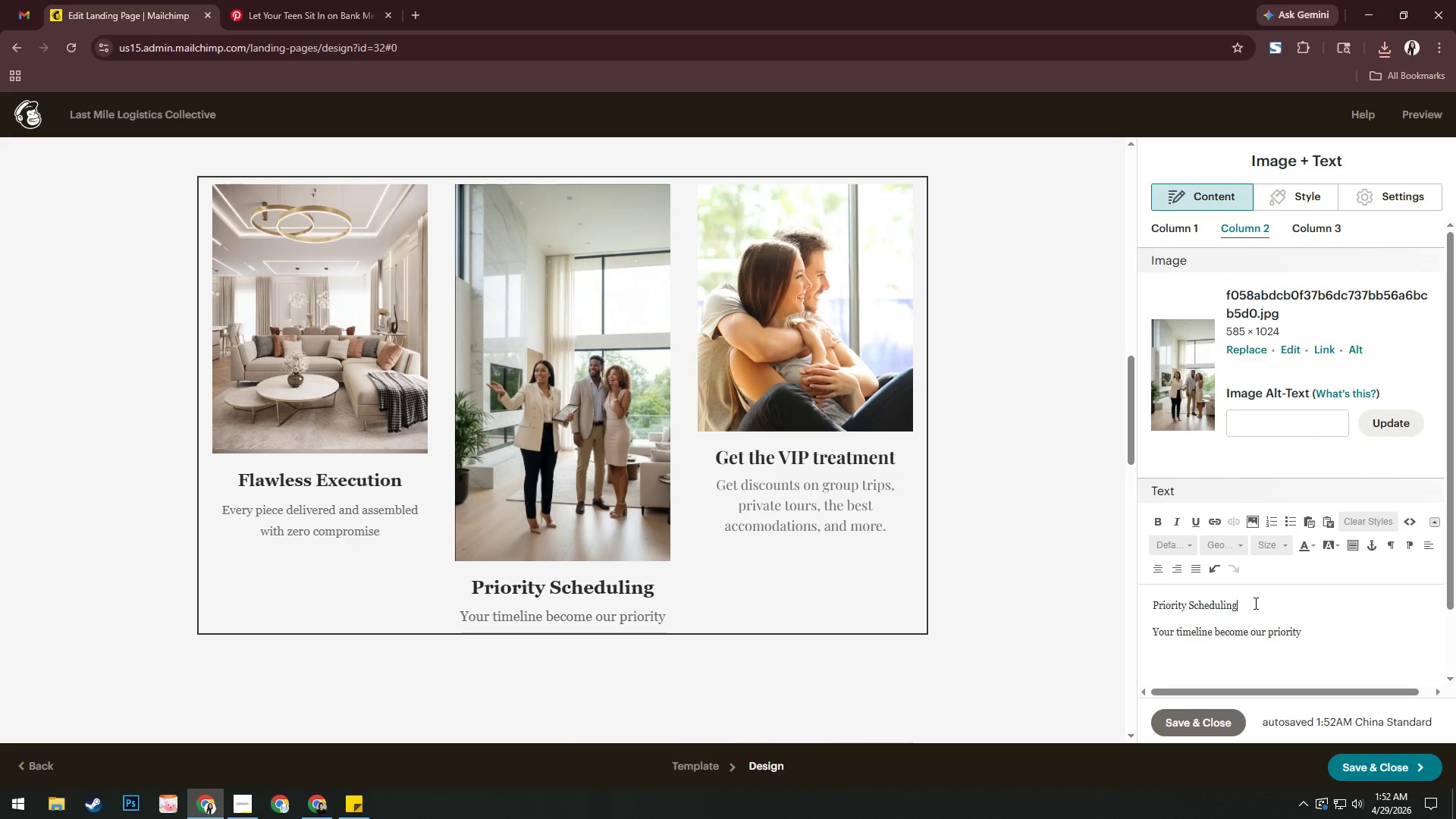 
left_click_drag(start_coordinate=[1254, 603], to_coordinate=[1141, 603])
 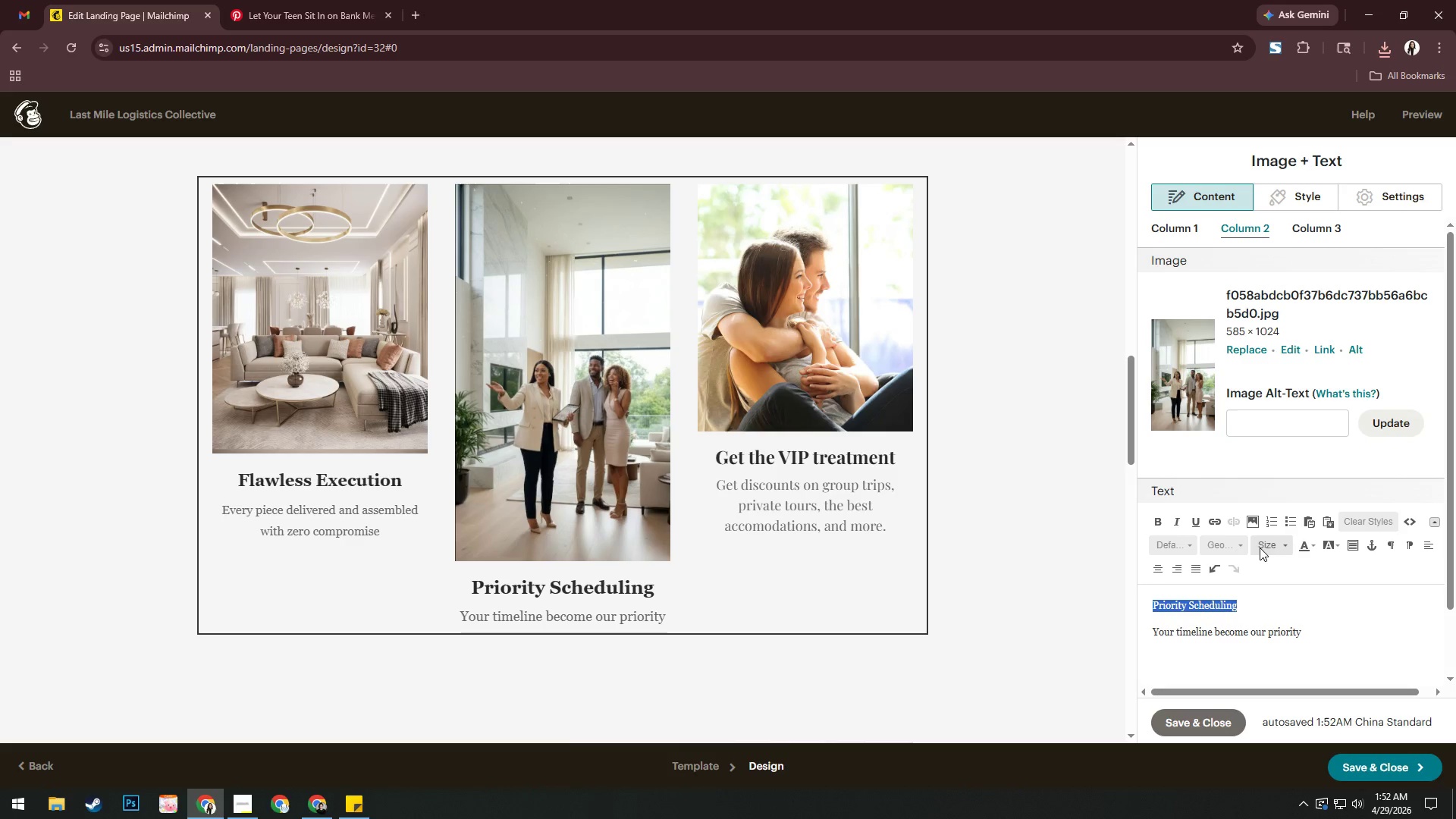 
left_click([1277, 544])
 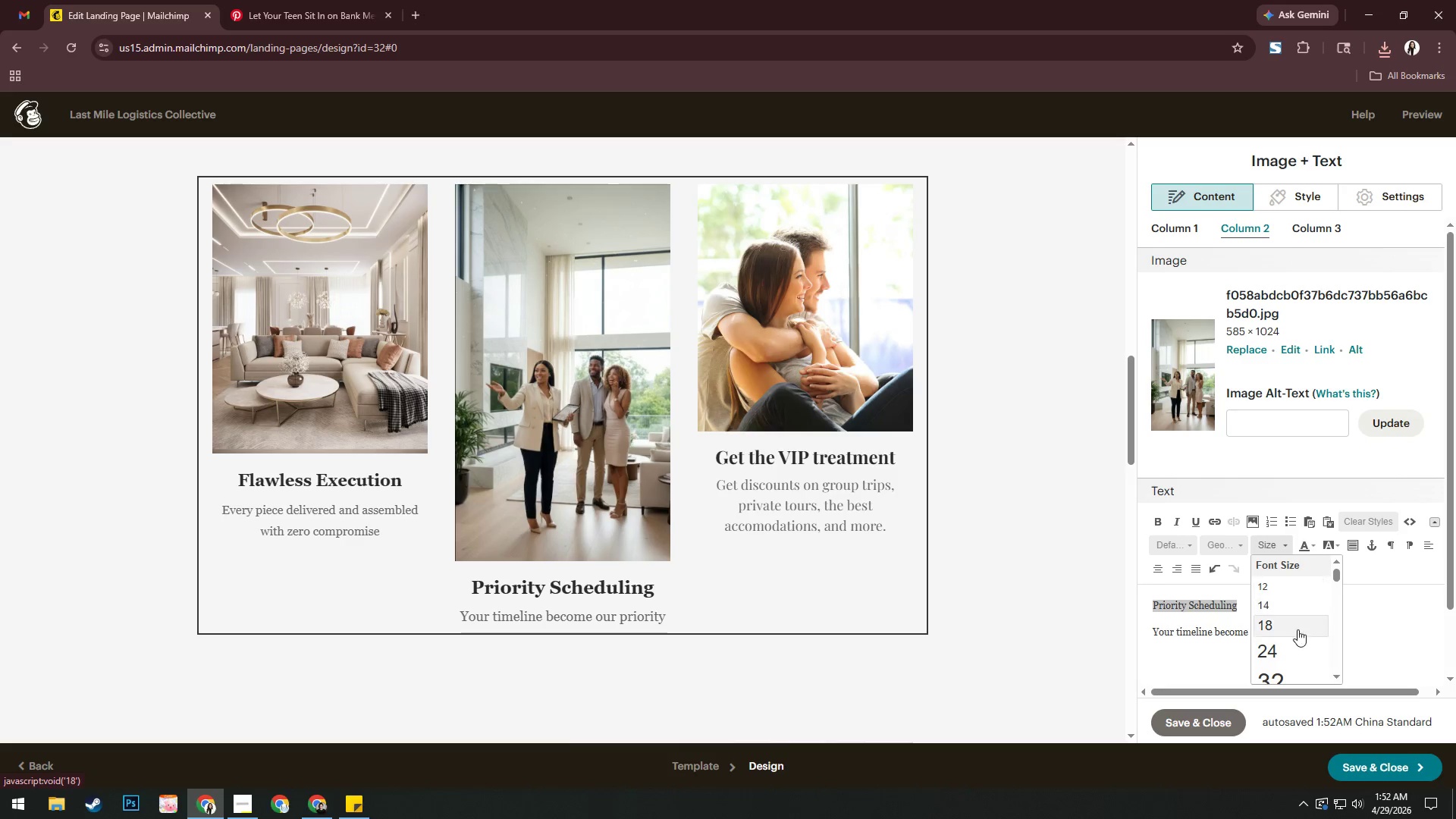 
scroll: coordinate [1299, 637], scroll_direction: none, amount: 0.0
 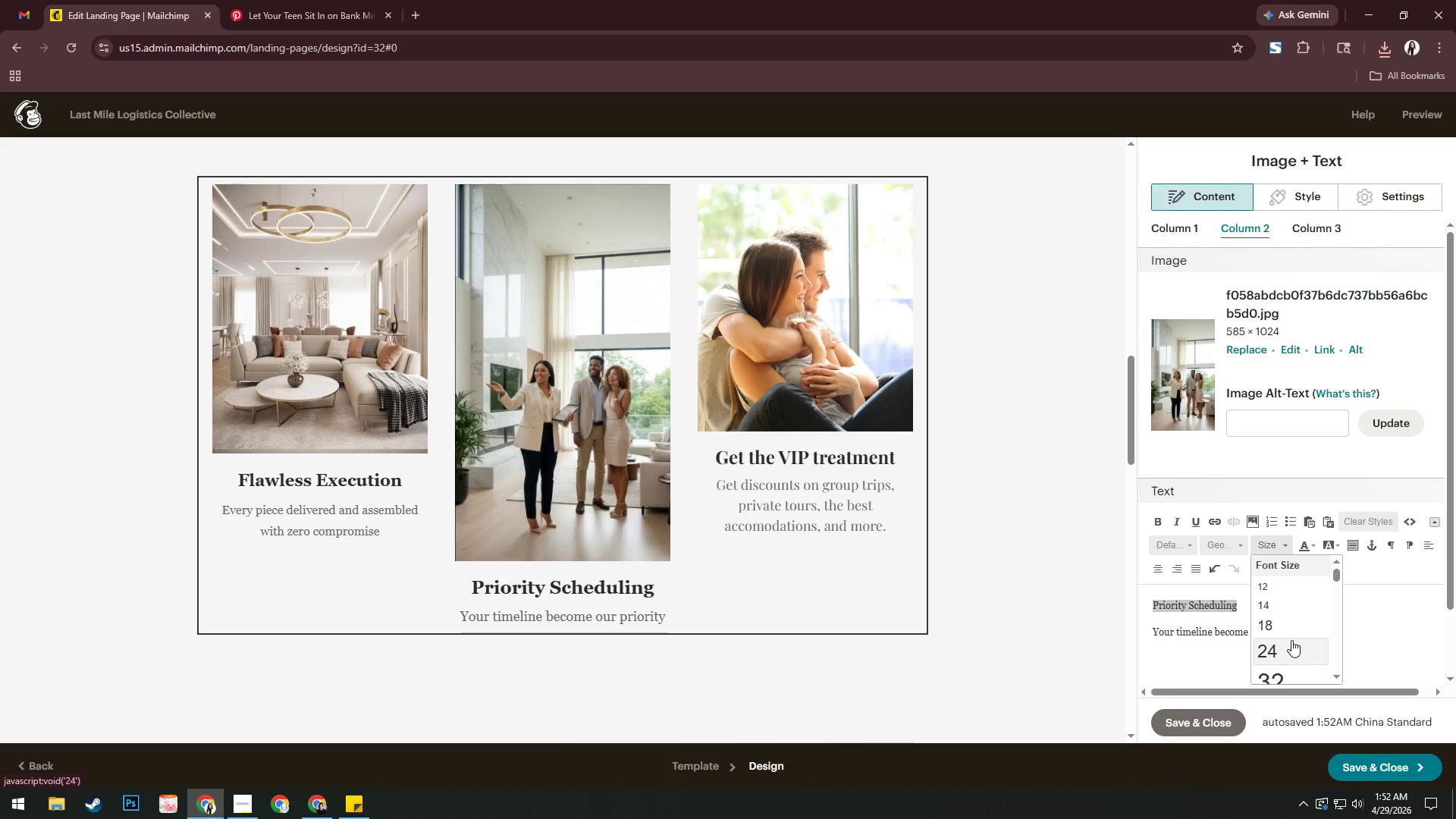 
scroll: coordinate [1294, 635], scroll_direction: down, amount: 1.0
 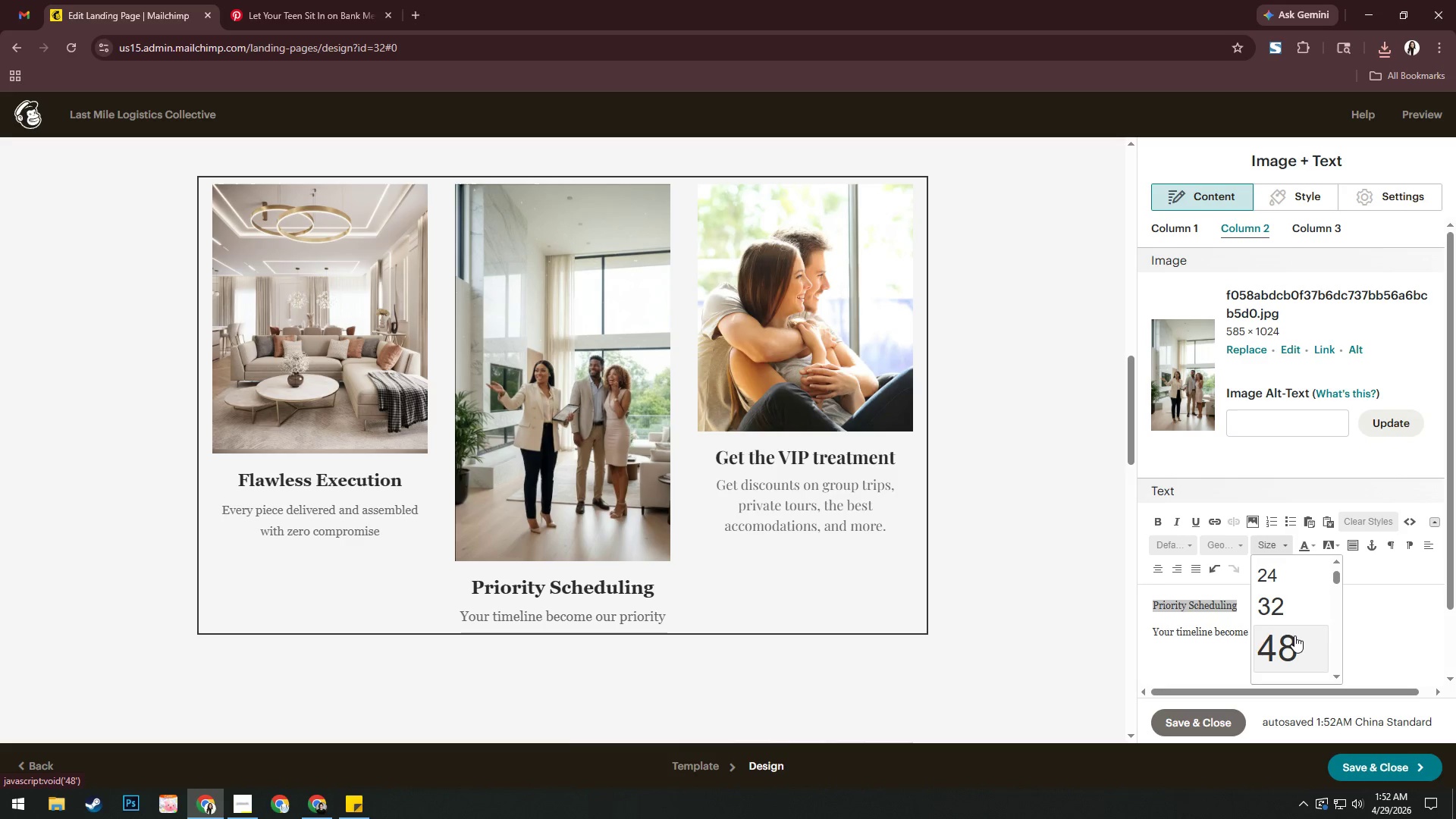 
scroll: coordinate [1294, 635], scroll_direction: up, amount: 1.0
 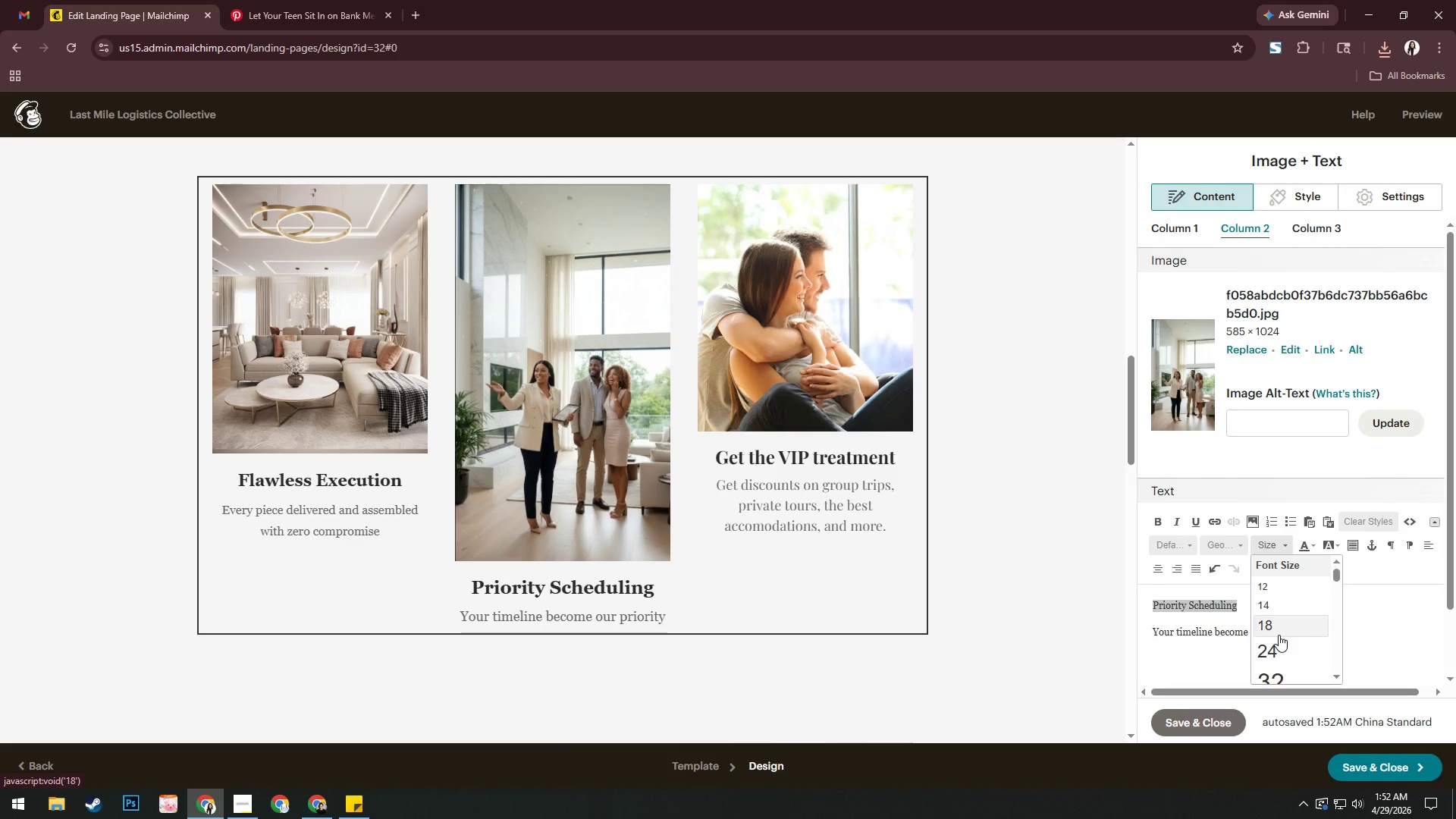 
scroll: coordinate [1287, 612], scroll_direction: down, amount: 1.0
 